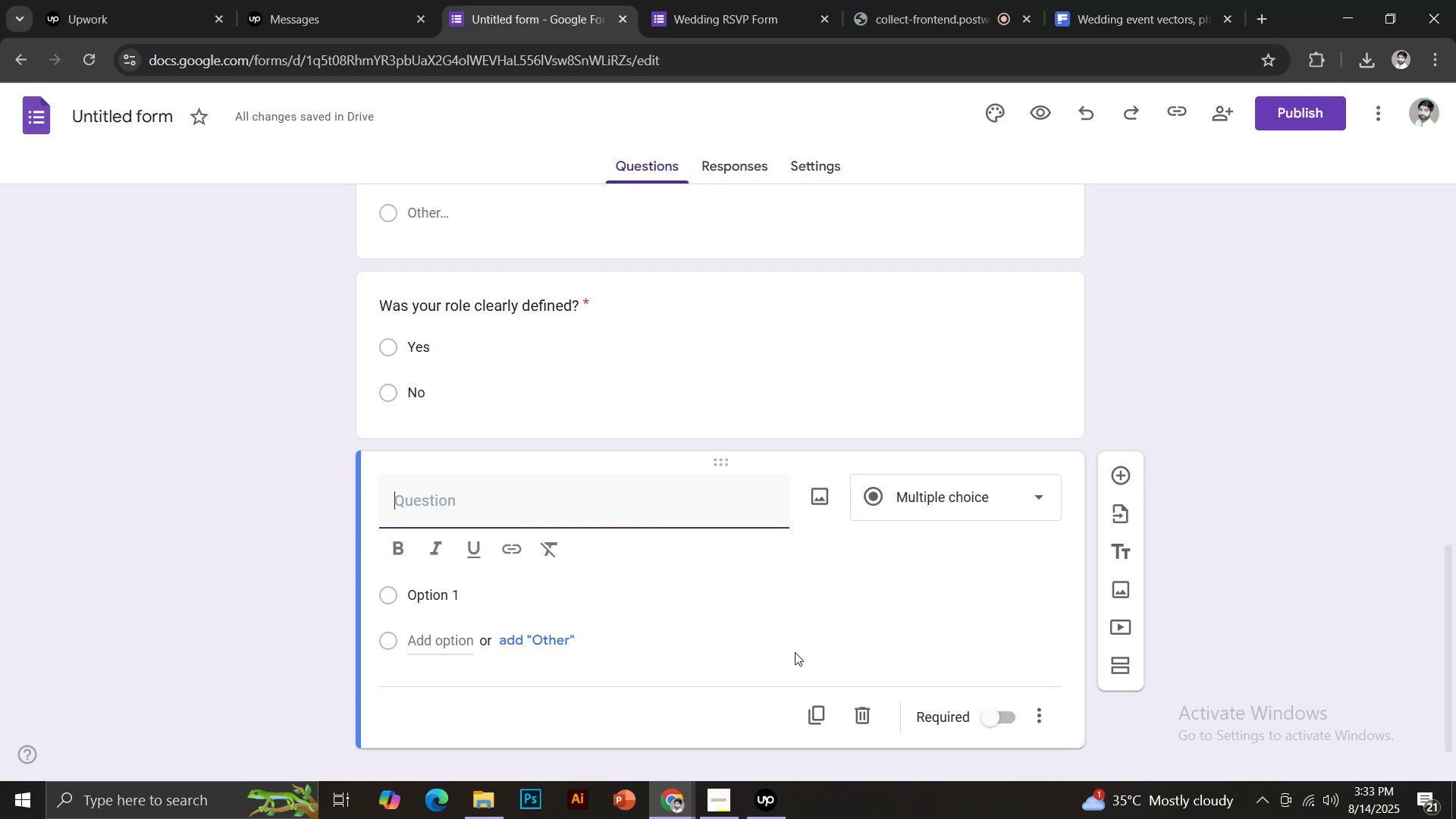 
left_click([428, 617])
 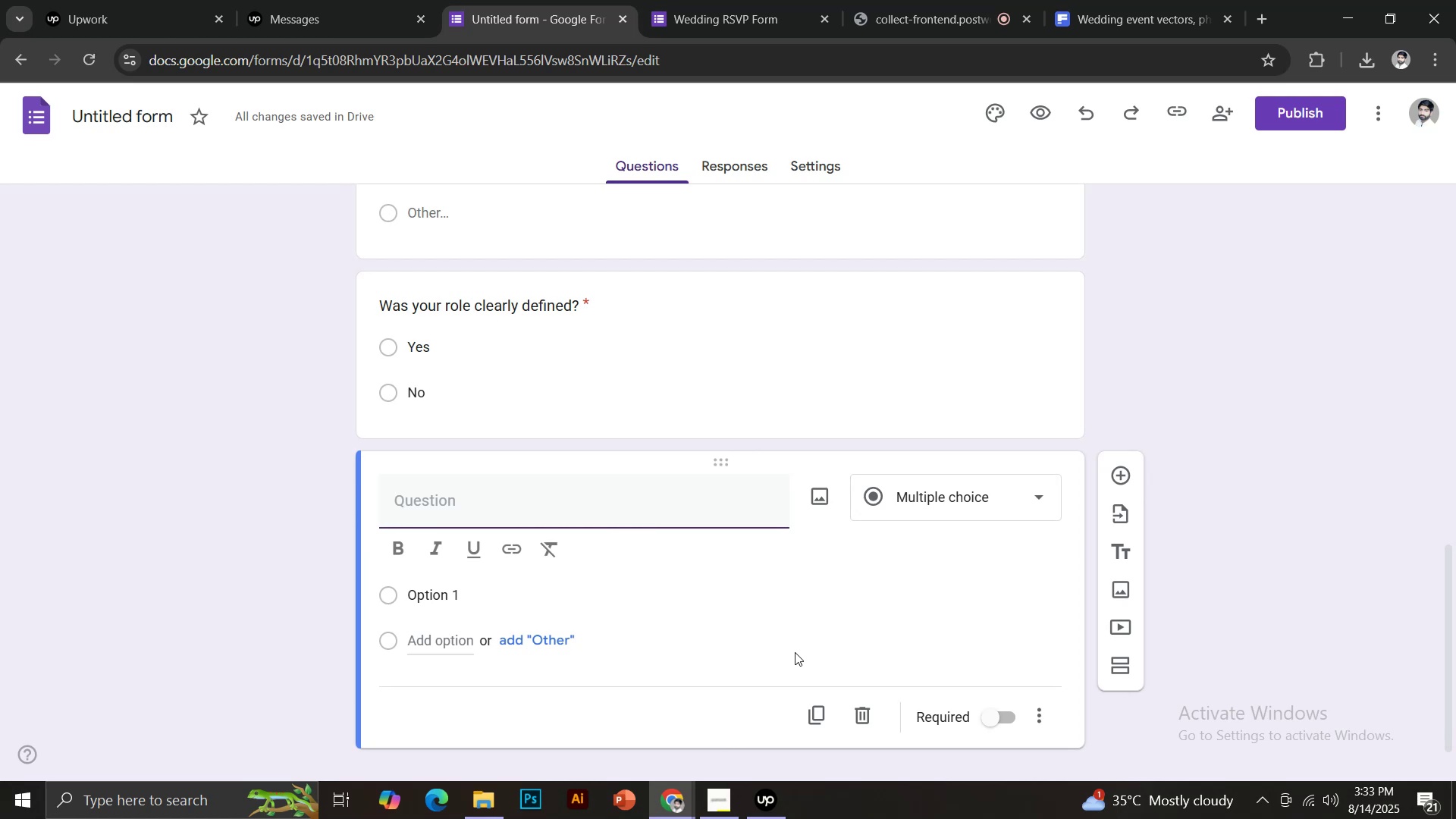 
left_click([431, 633])
 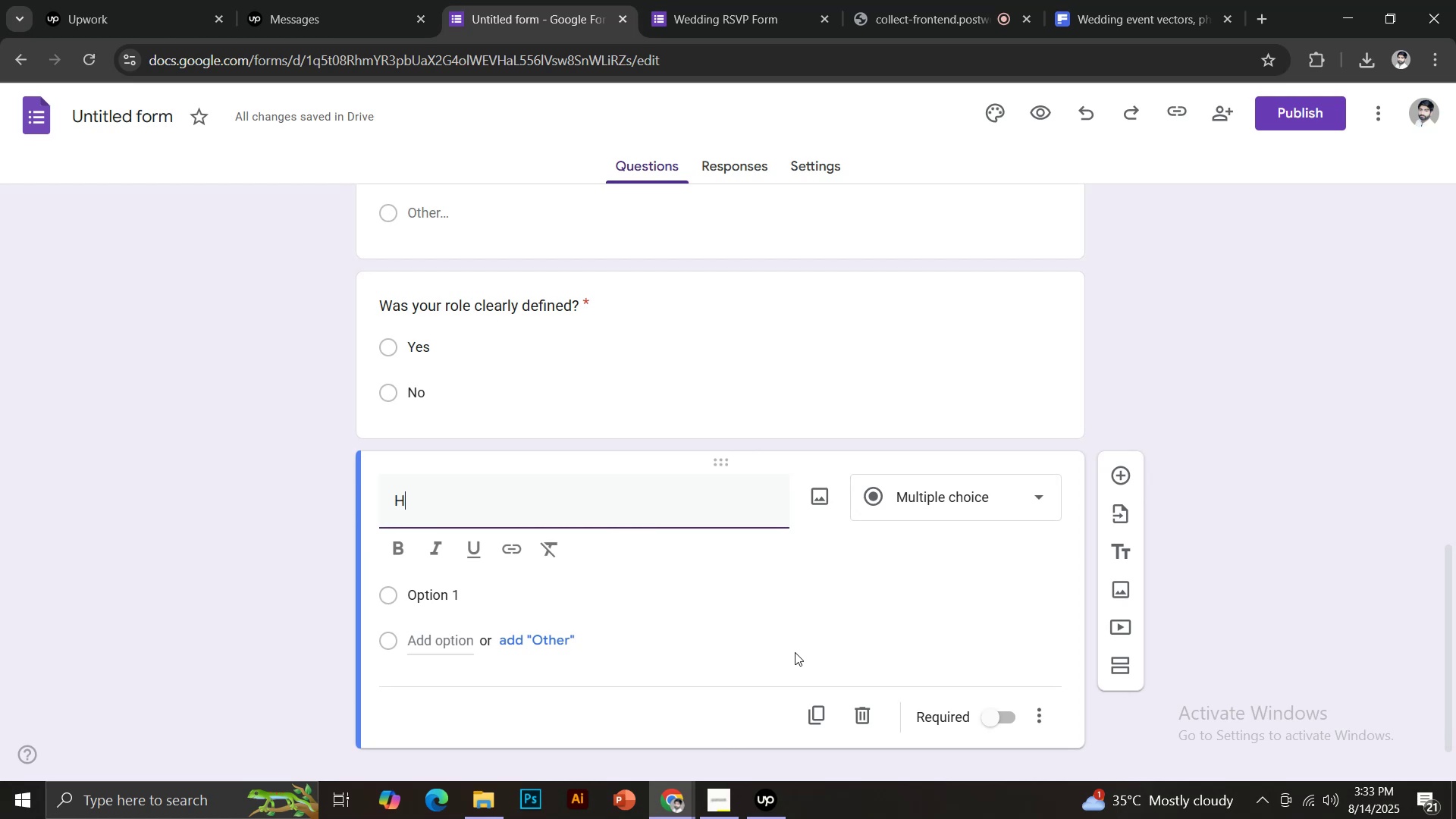 
type(Sales Department)
 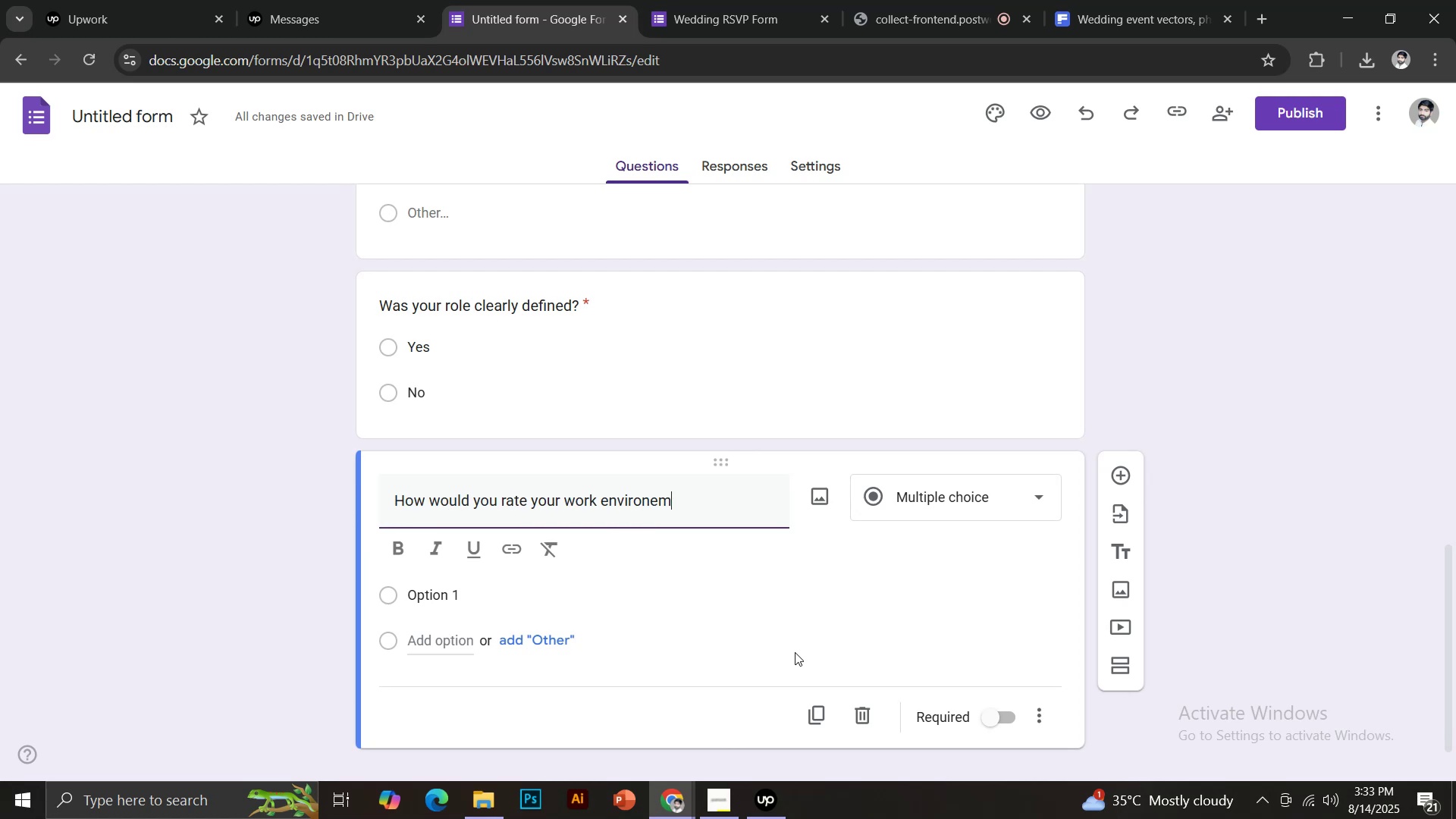 
left_click([431, 680])
 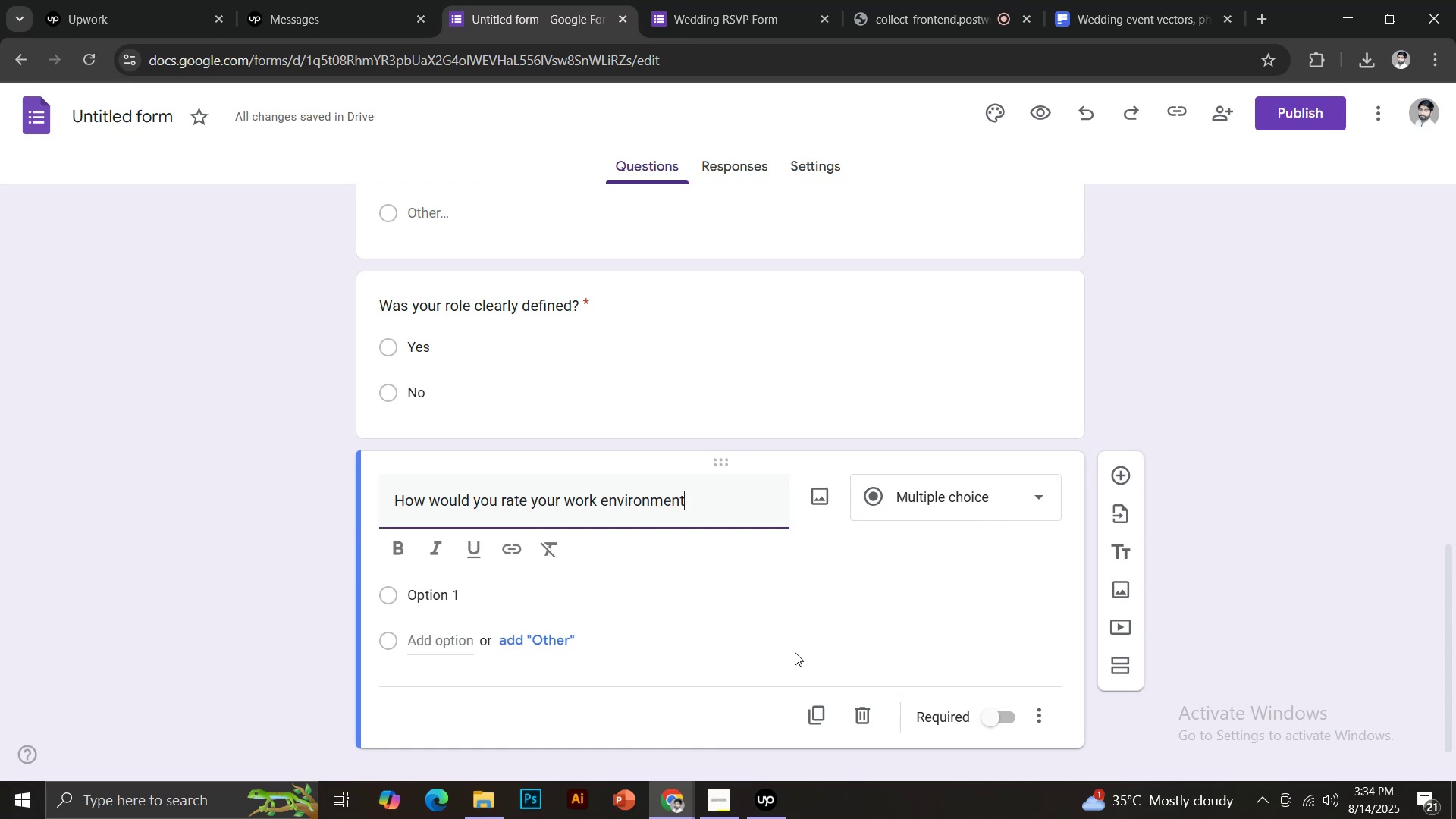 
key(CapsLock)
 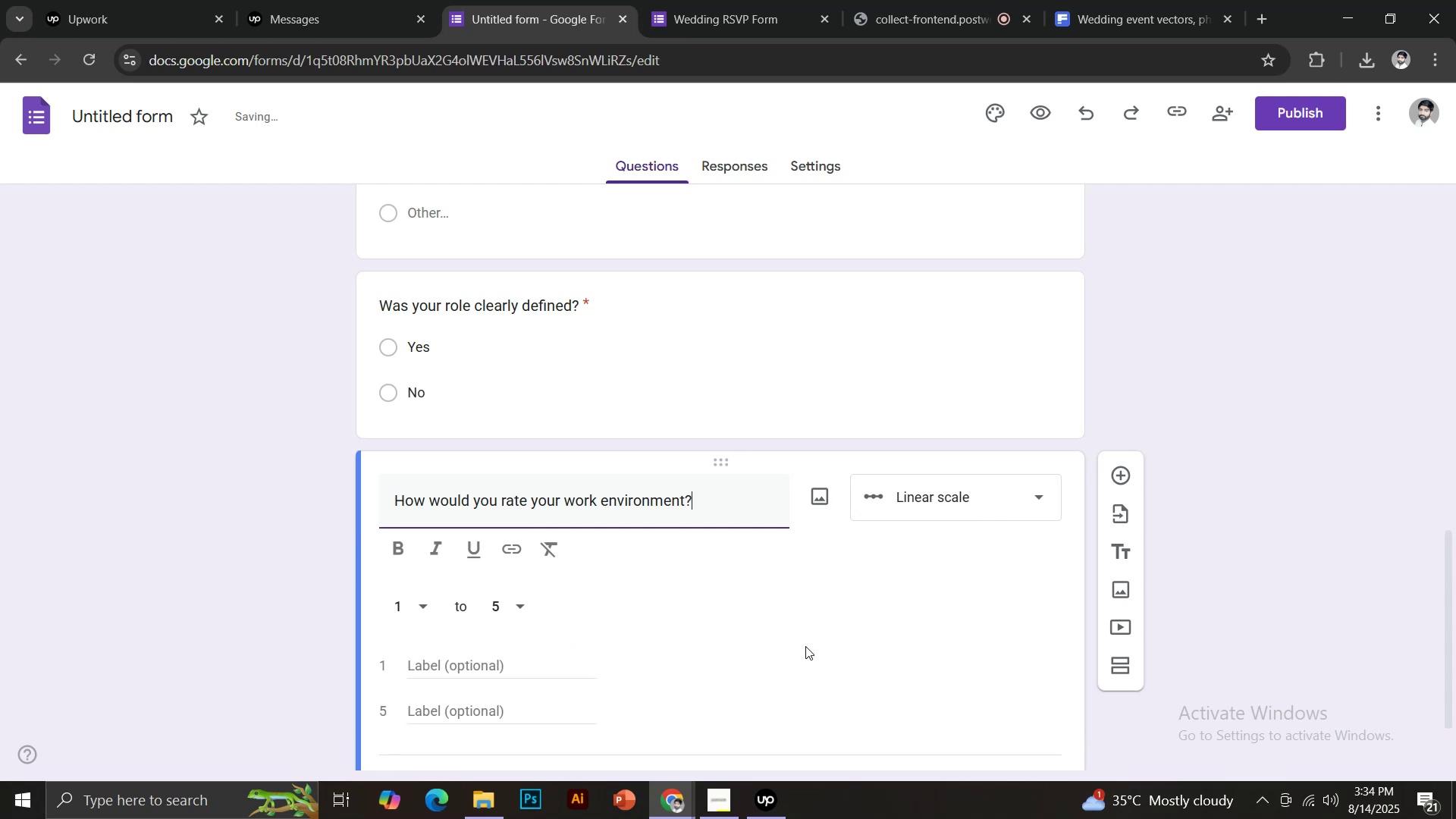 
type(Other)
 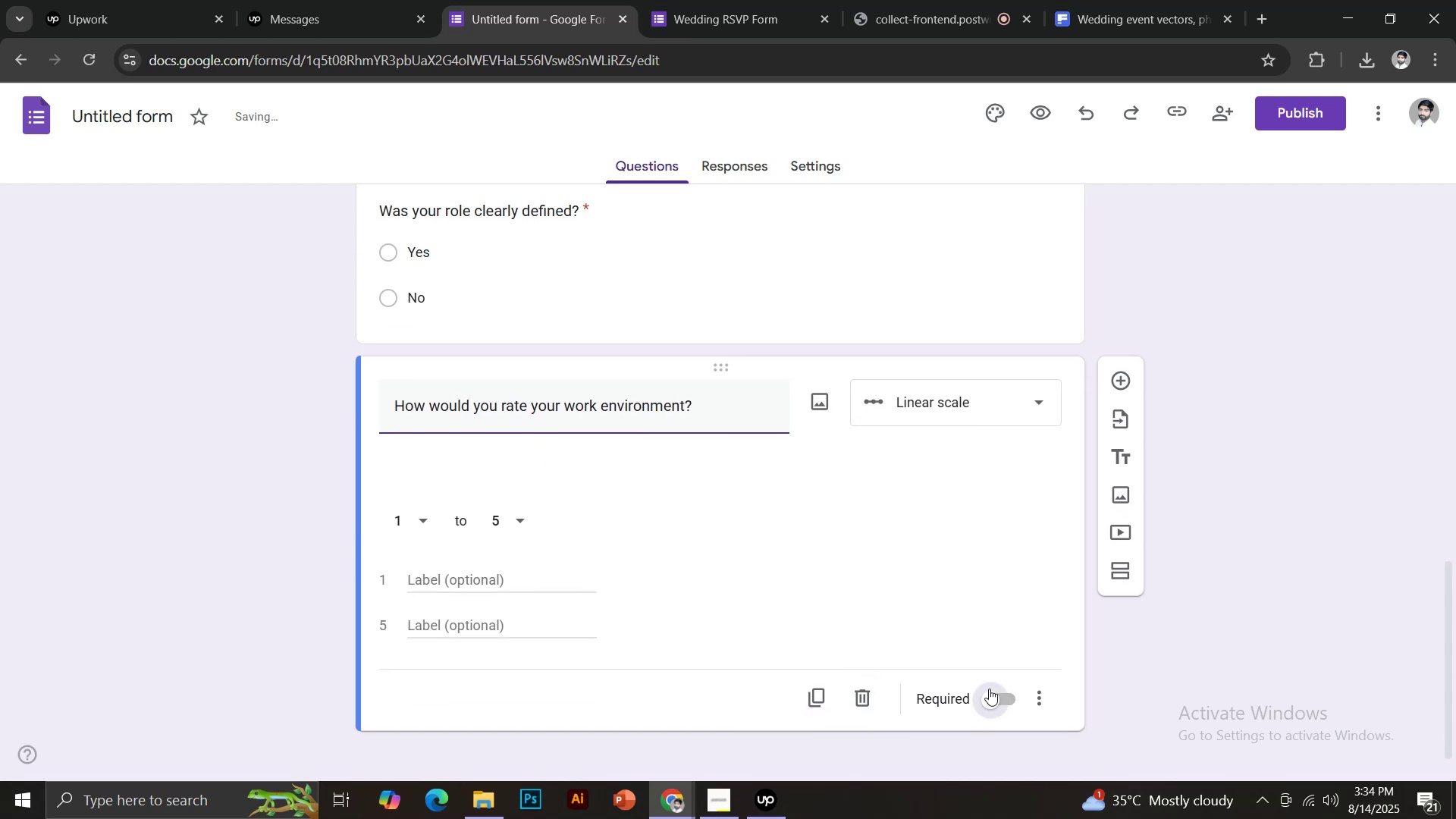 
scroll: coordinate [640, 619], scroll_direction: down, amount: 1.0
 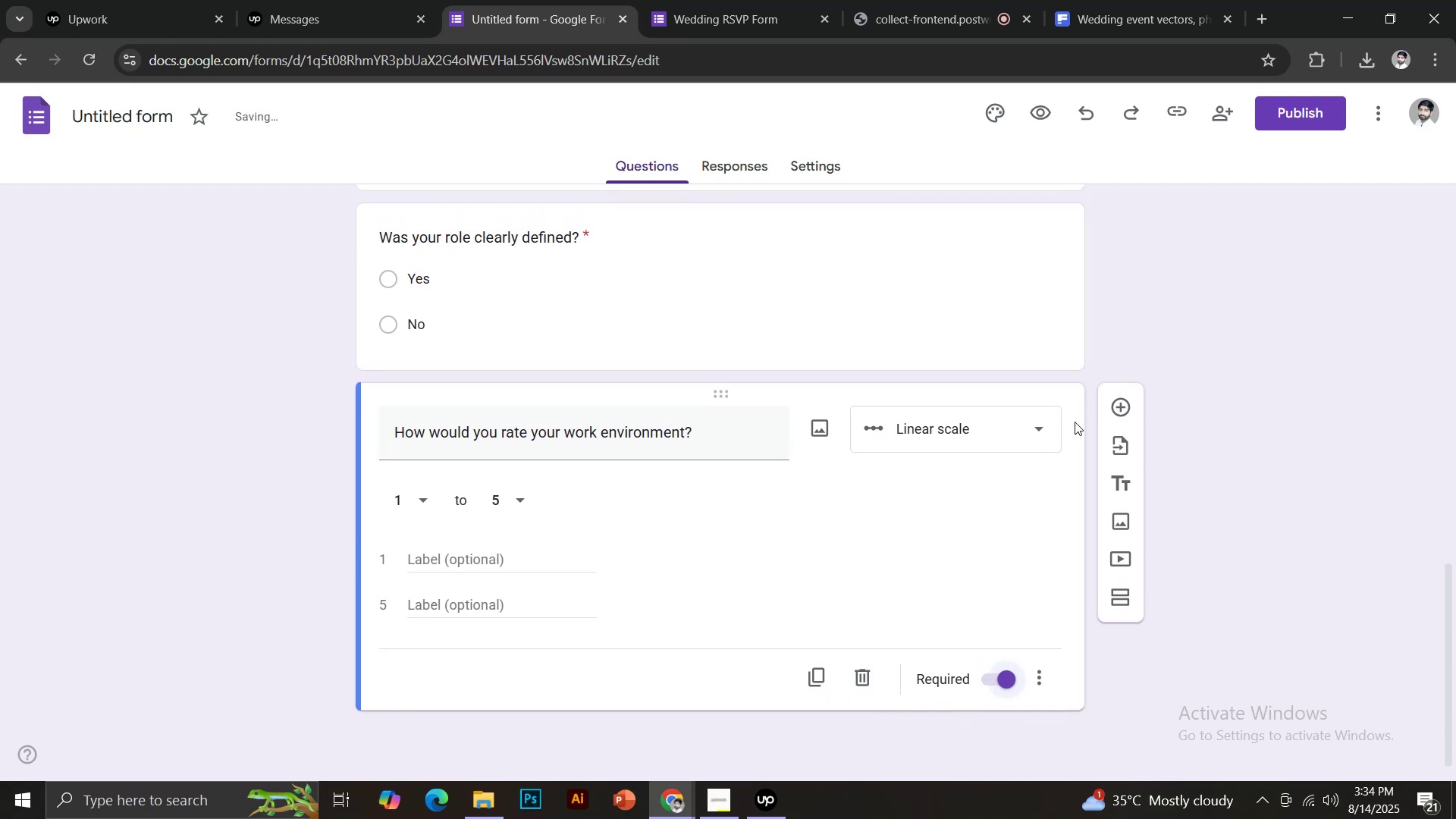 
left_click([985, 706])
 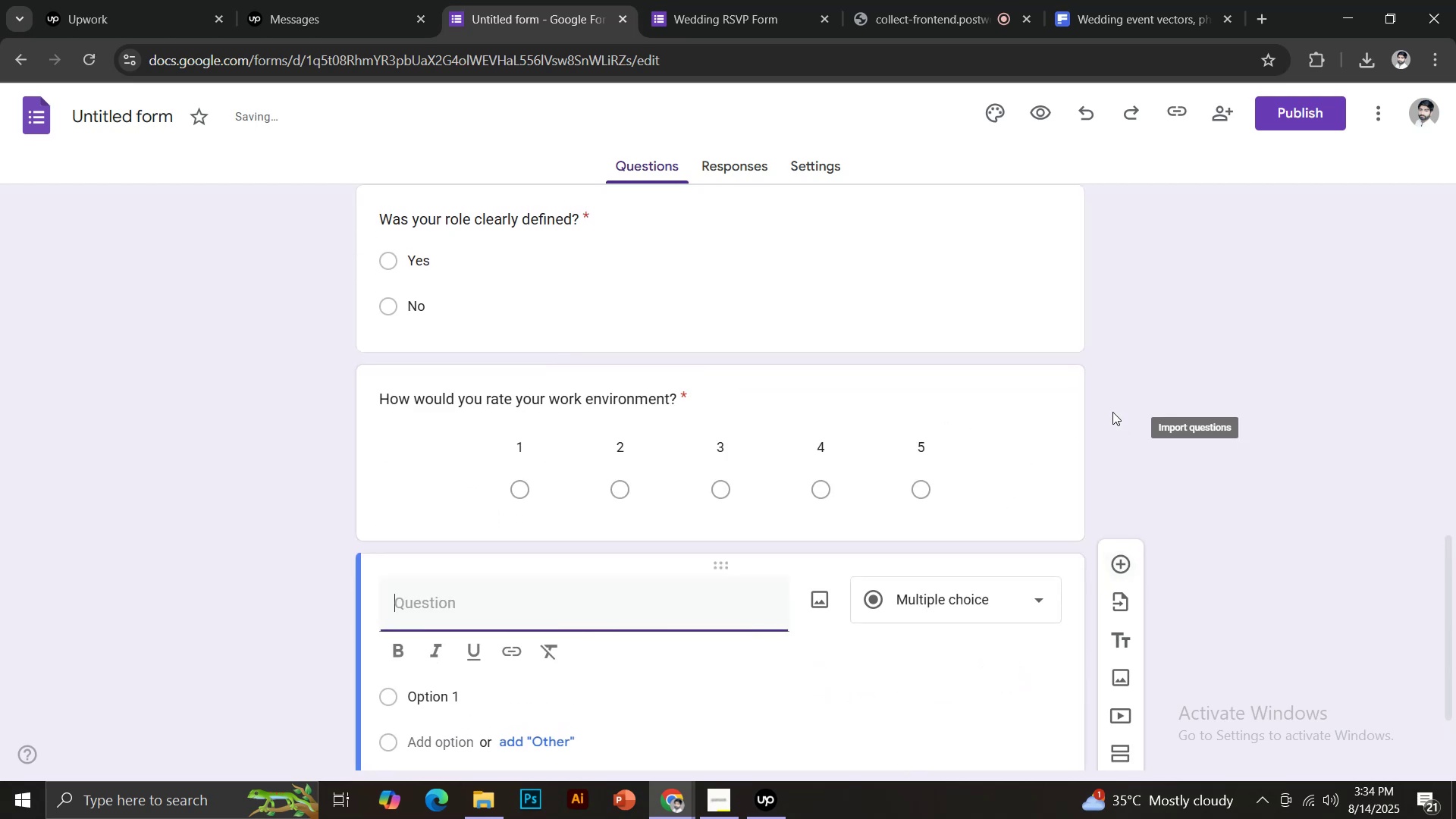 
left_click([1115, 416])
 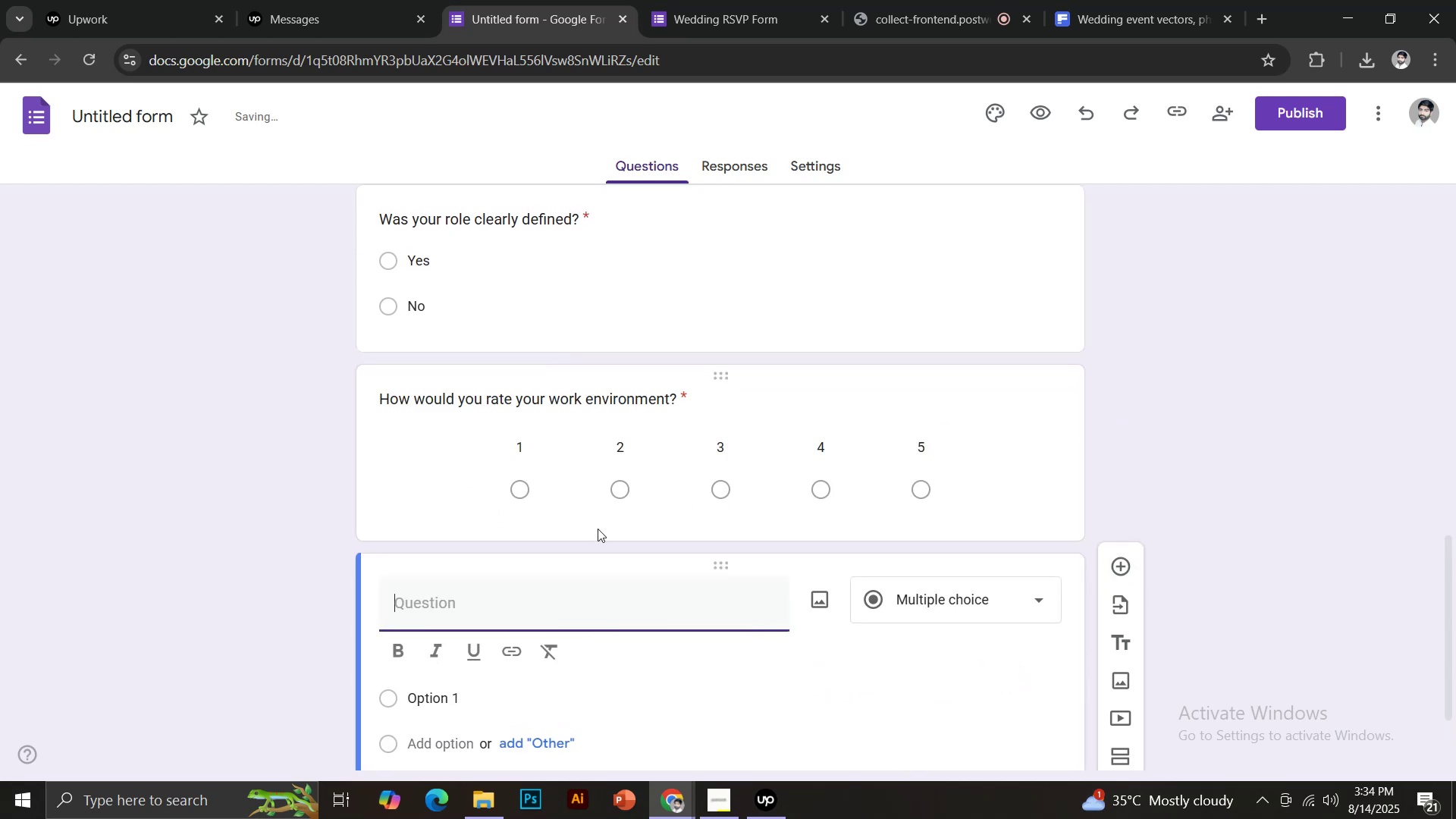 
type(Position Title)
 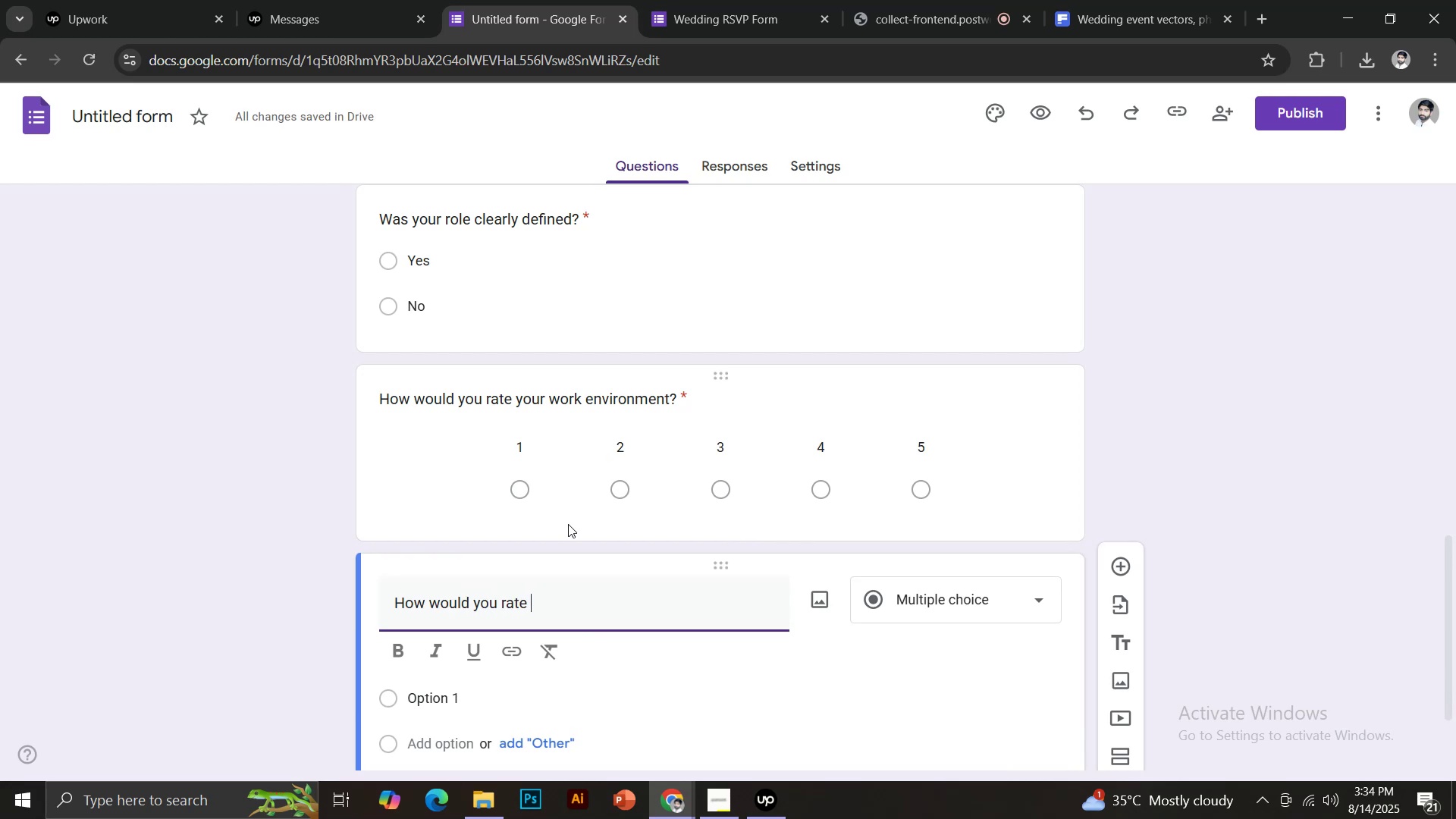 
mouse_move([437, 591])
 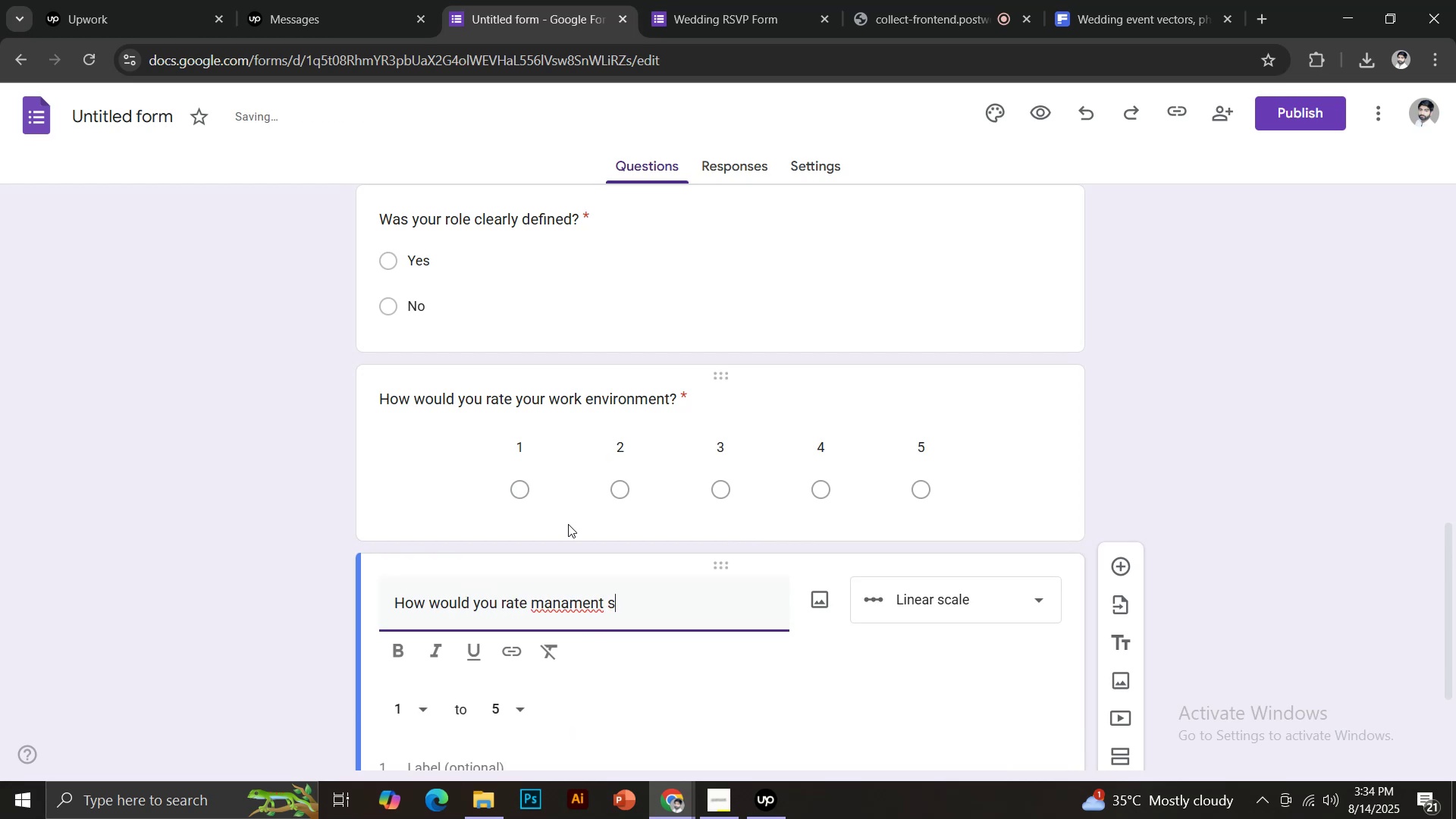 
left_click([934, 497])
 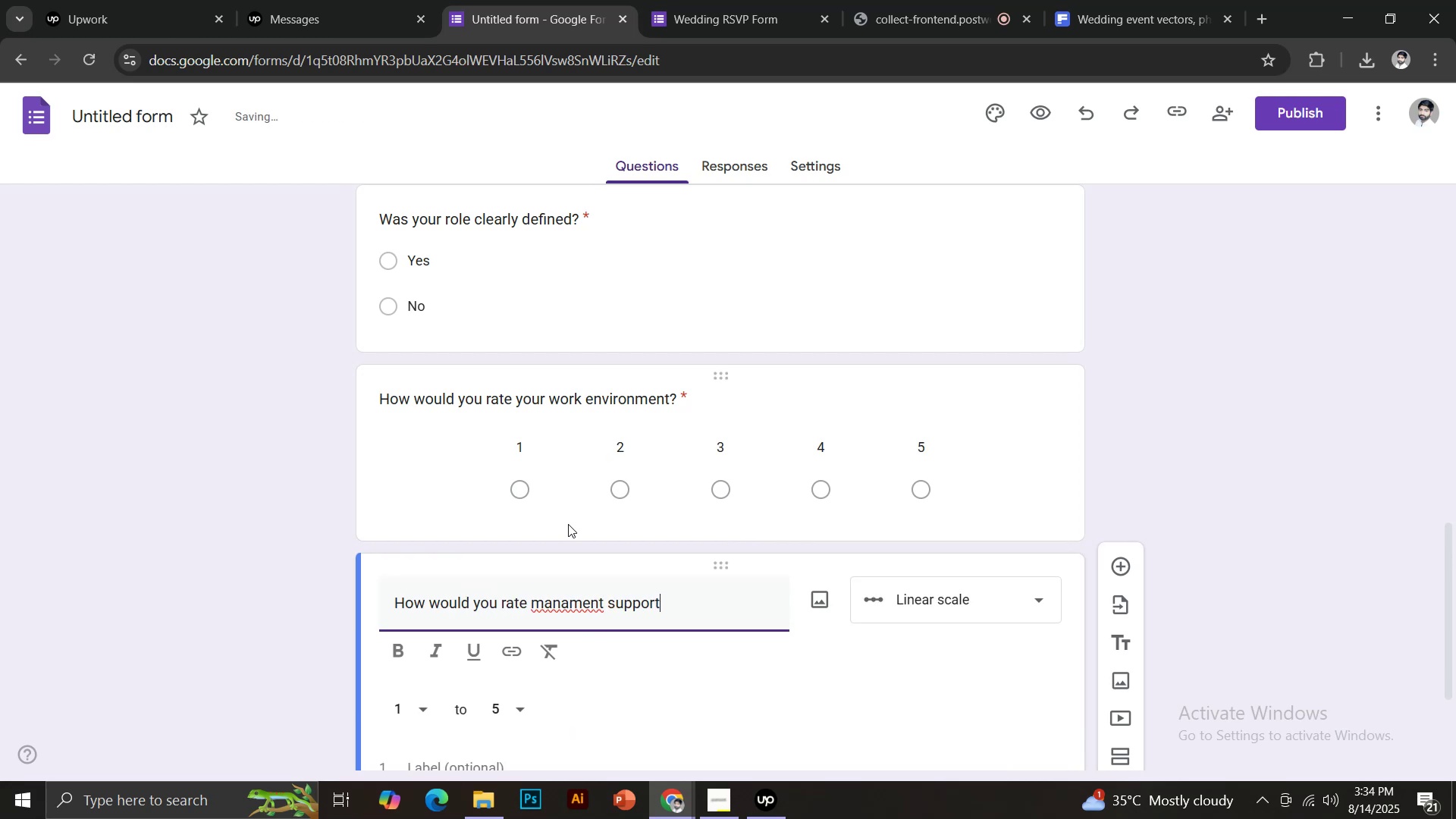 
left_click([765, 603])
 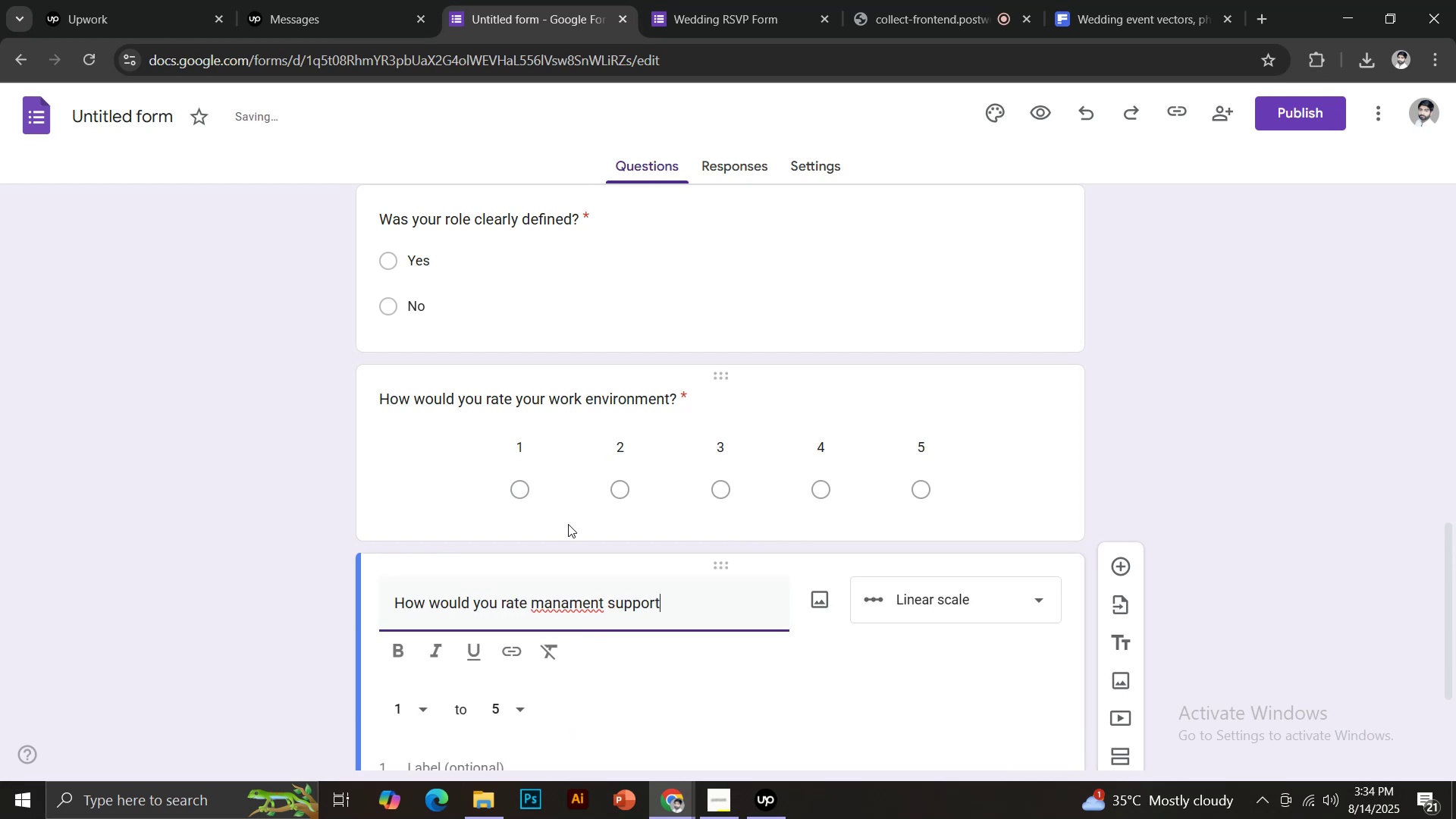 
left_click([995, 674])
 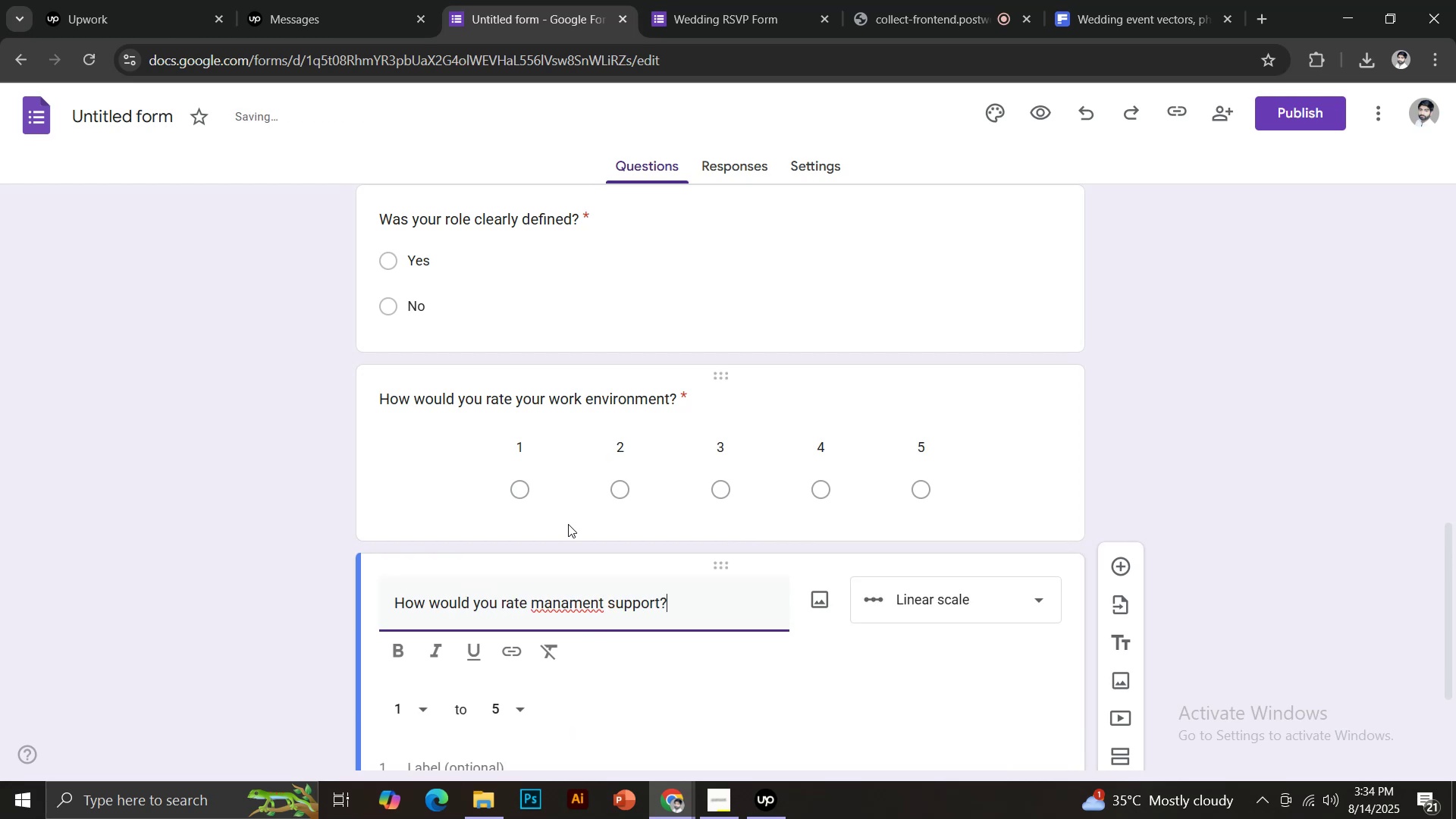 
left_click([1111, 506])
 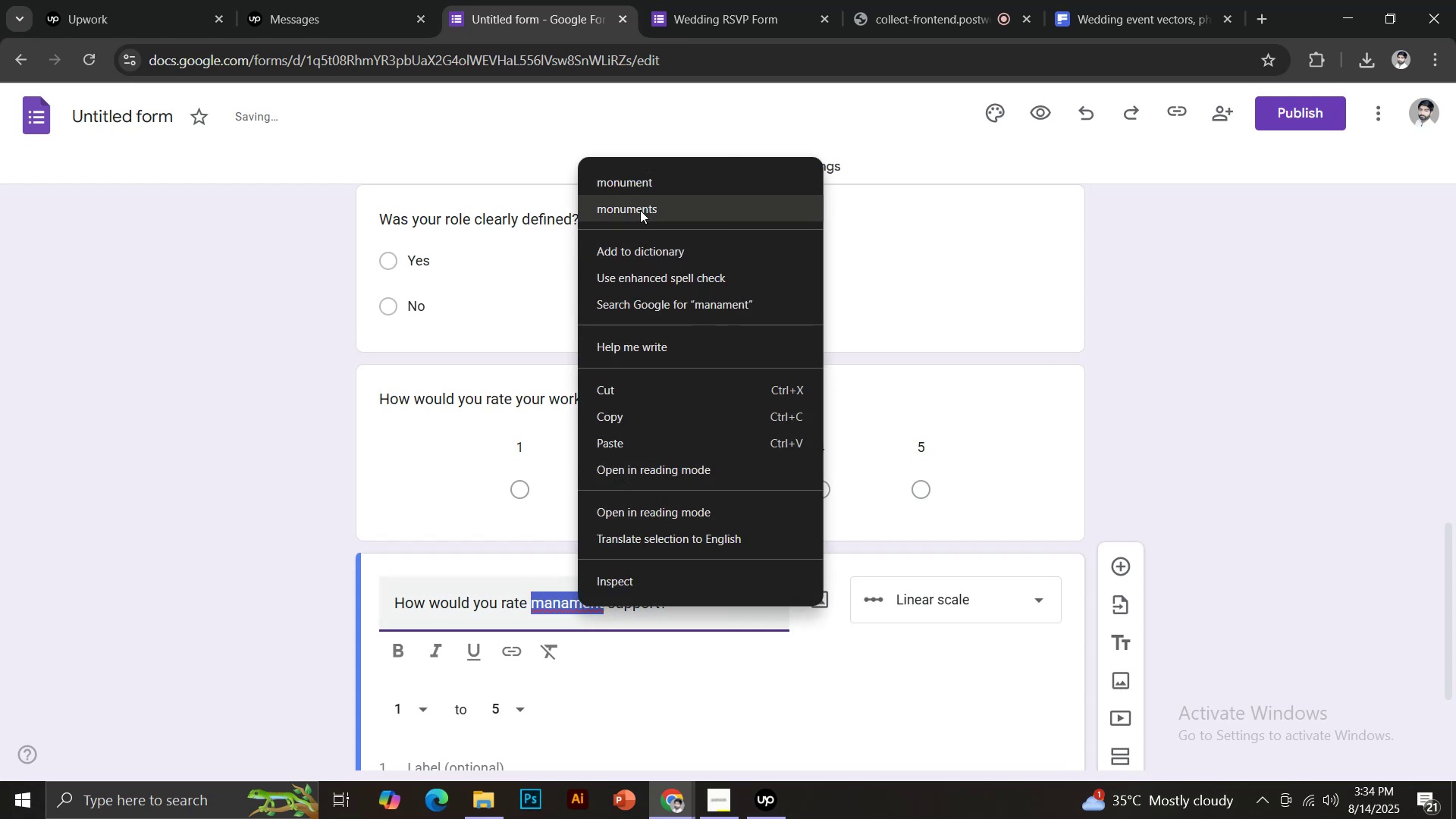 
left_click([466, 649])
 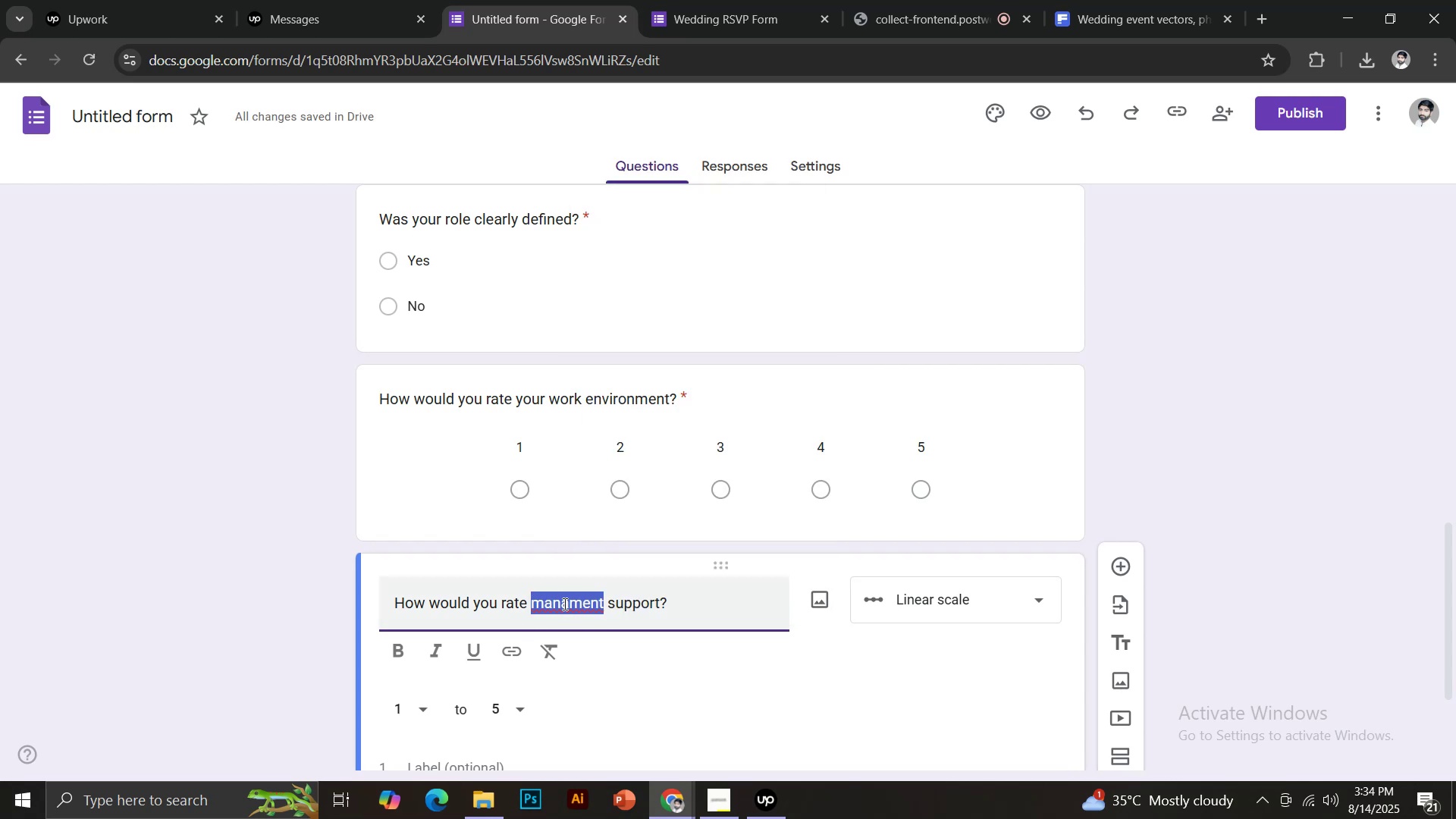 
type(Last Working Day)
 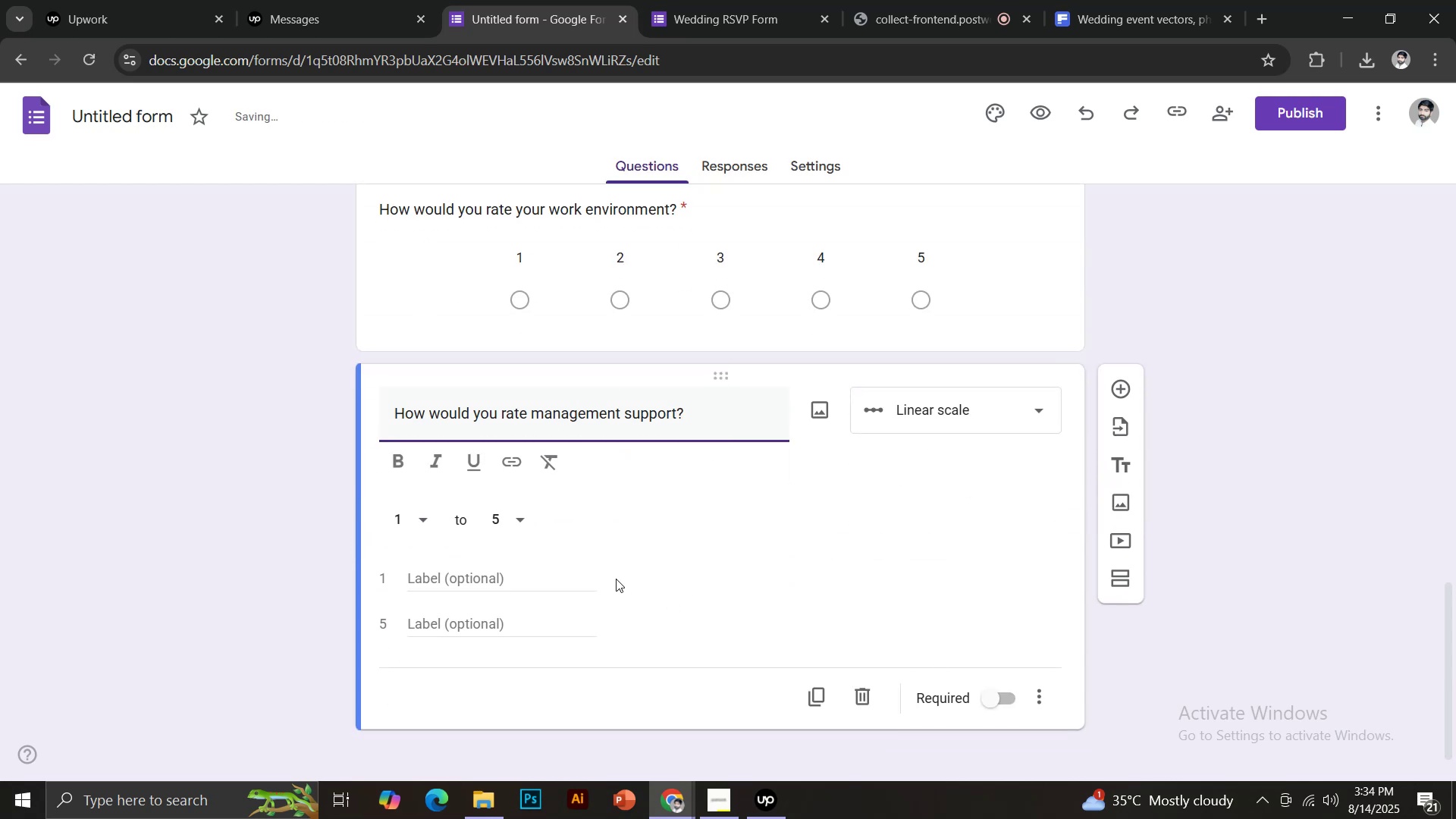 
scroll: coordinate [696, 602], scroll_direction: down, amount: 3.0
 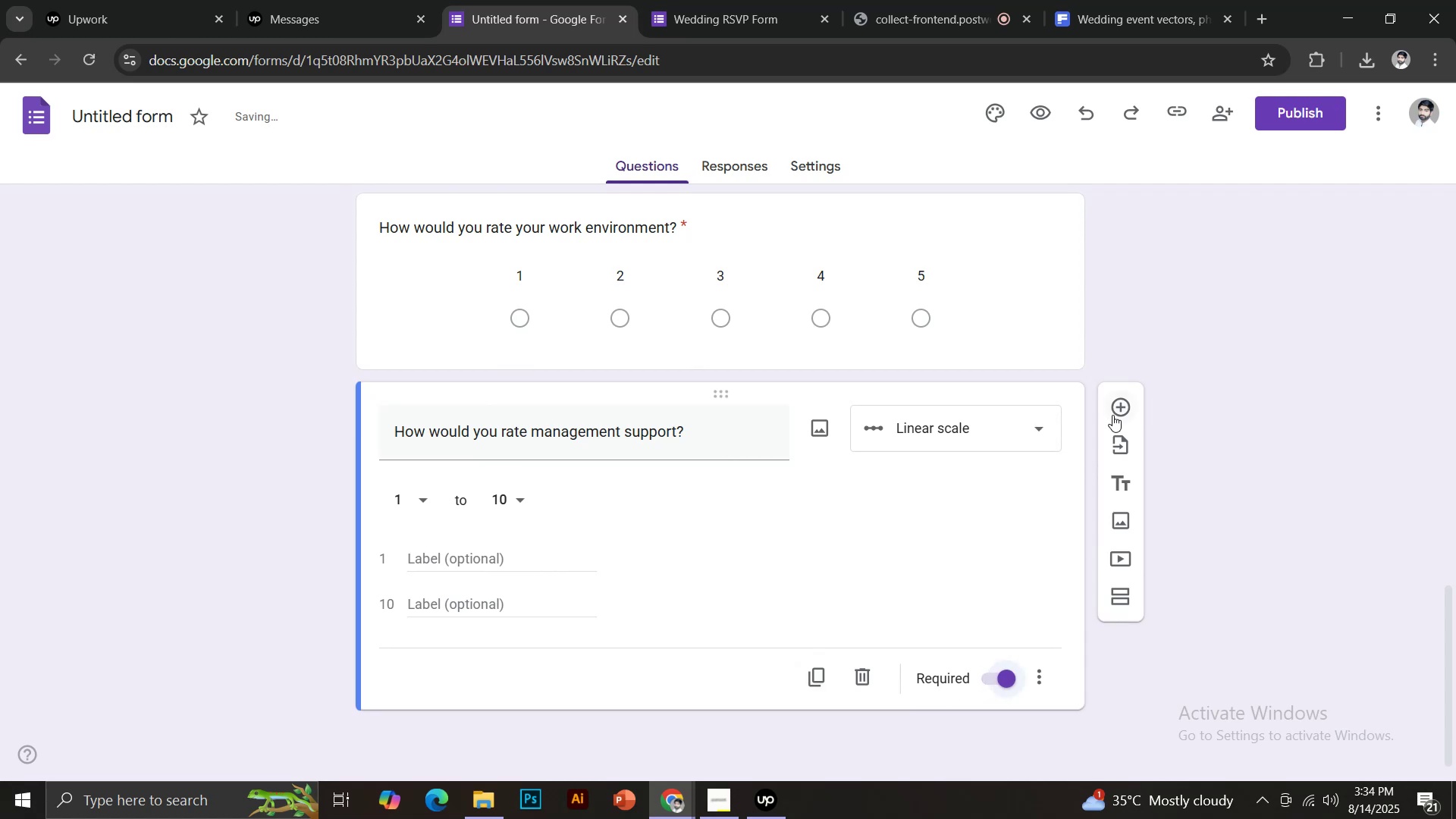 
left_click([998, 677])
 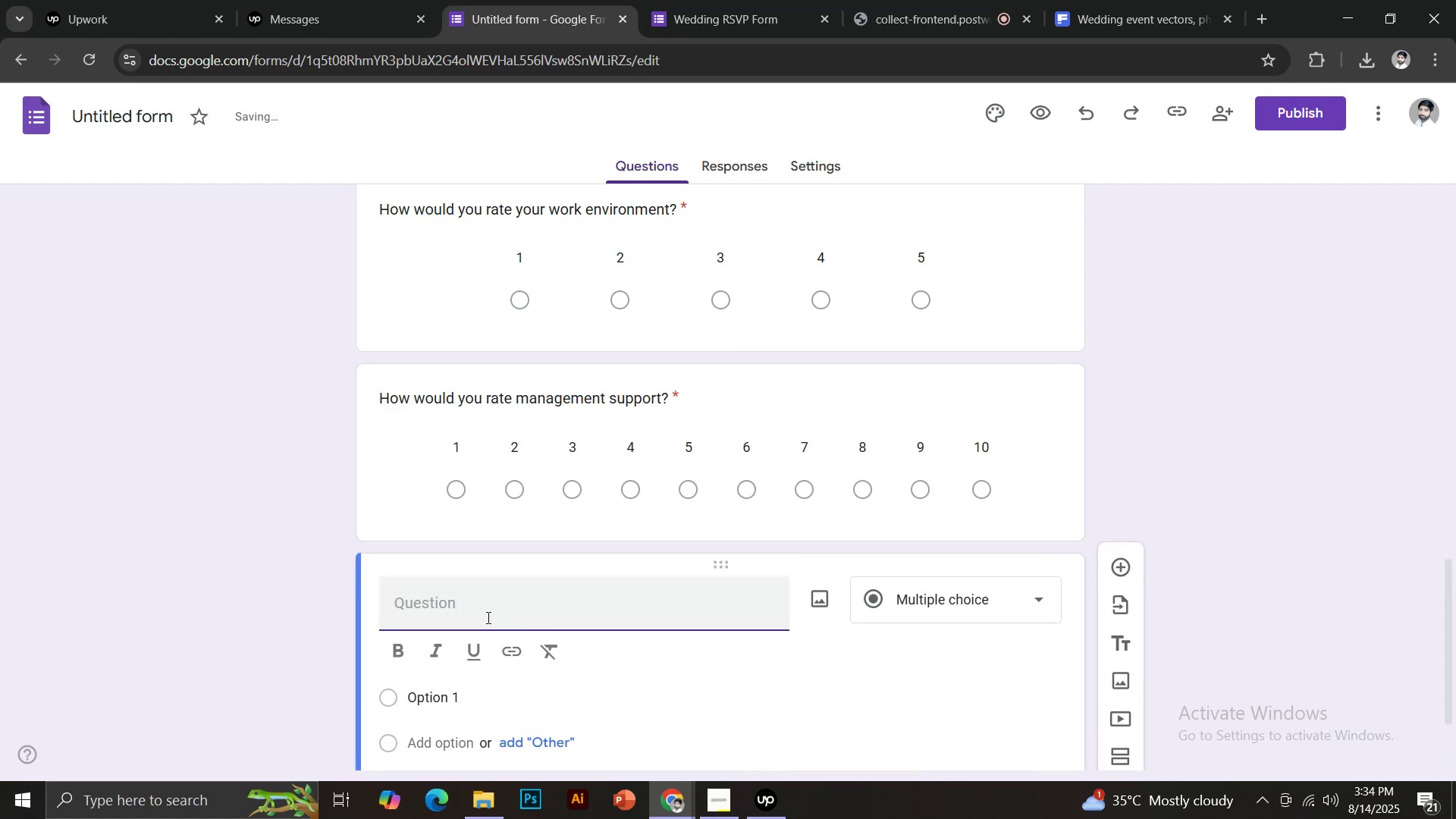 
left_click([1117, 529])
 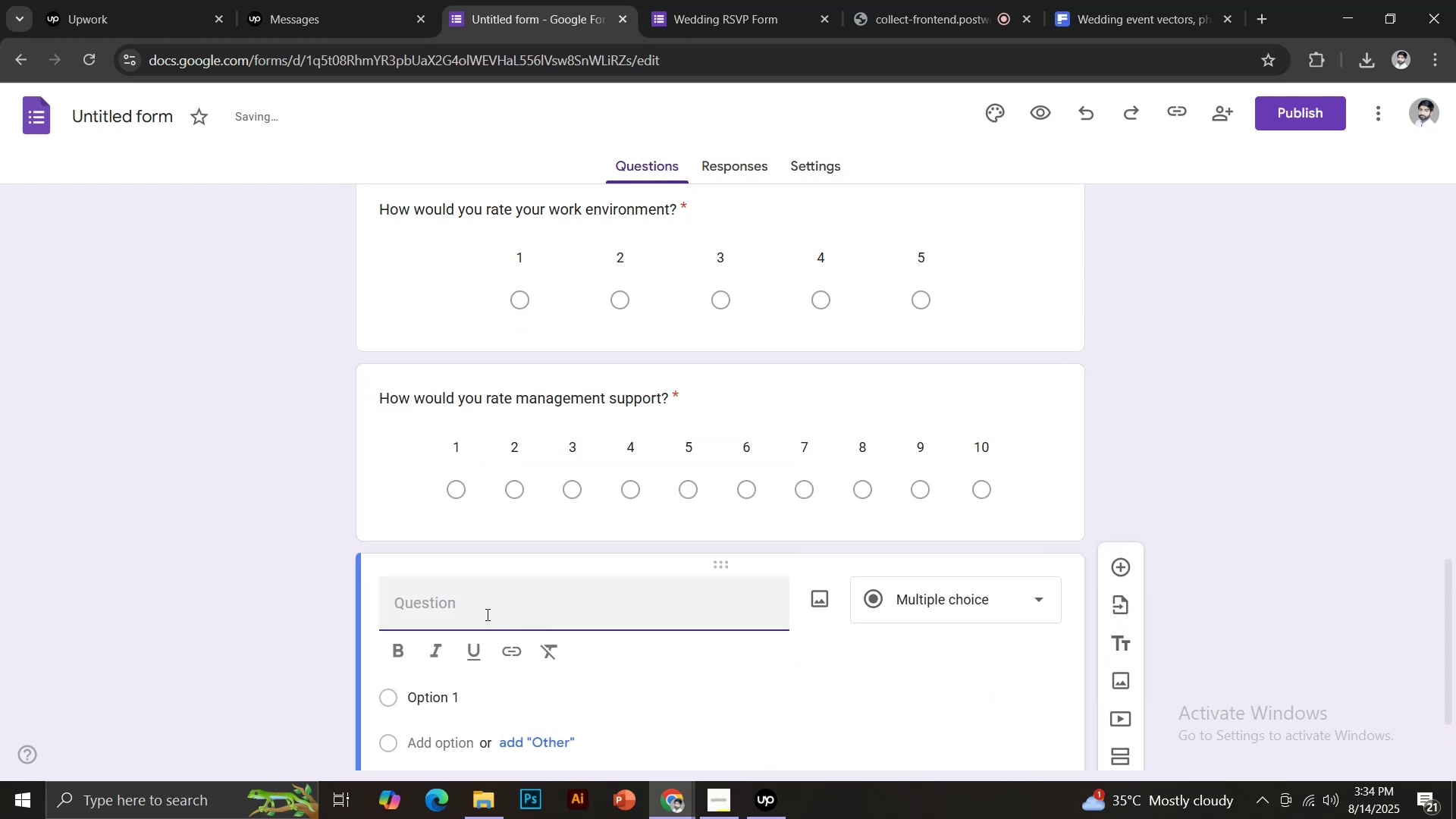 
scroll: coordinate [446, 580], scroll_direction: down, amount: 2.0
 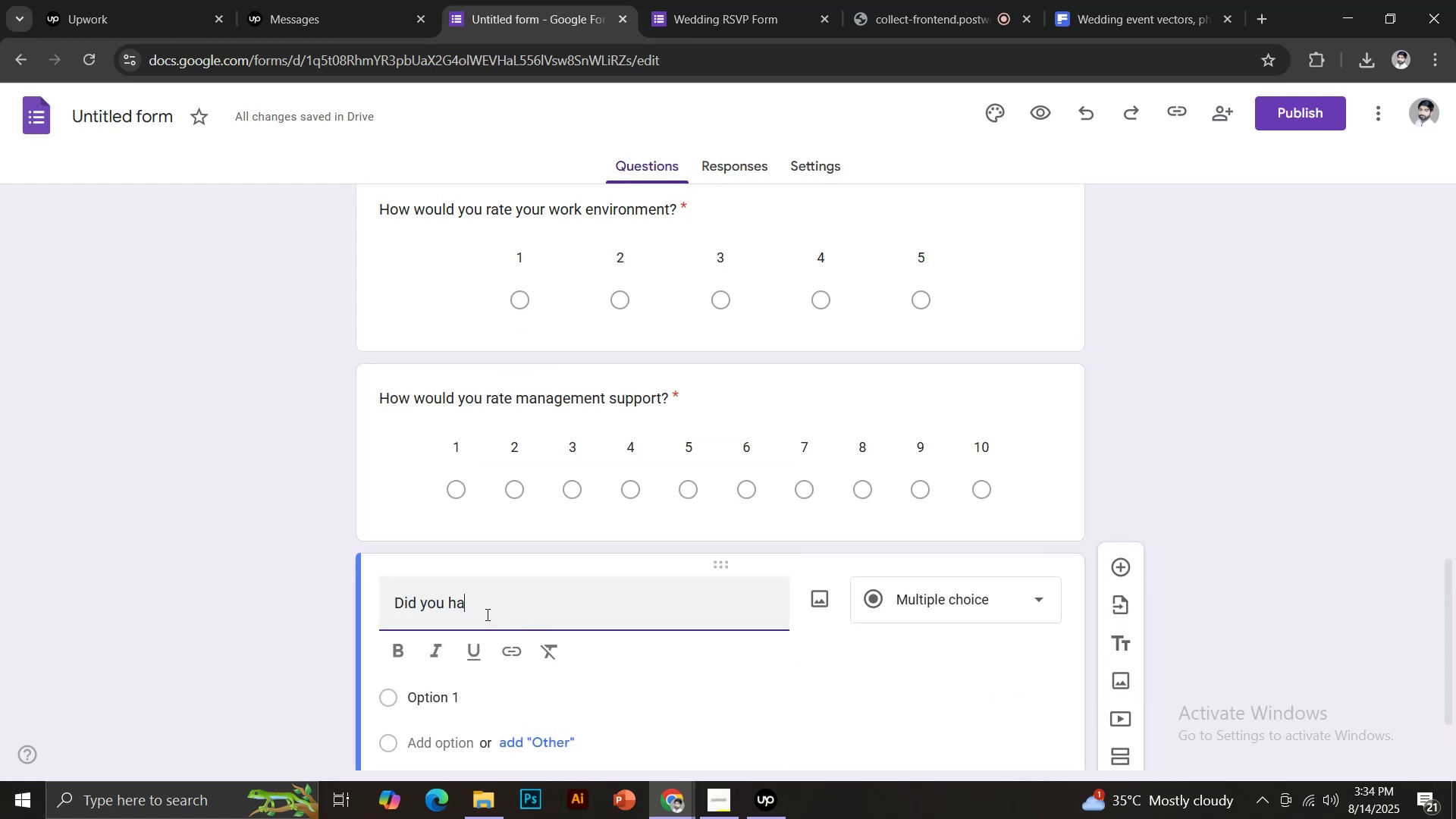 
type(Primary Reason for Leaving)
 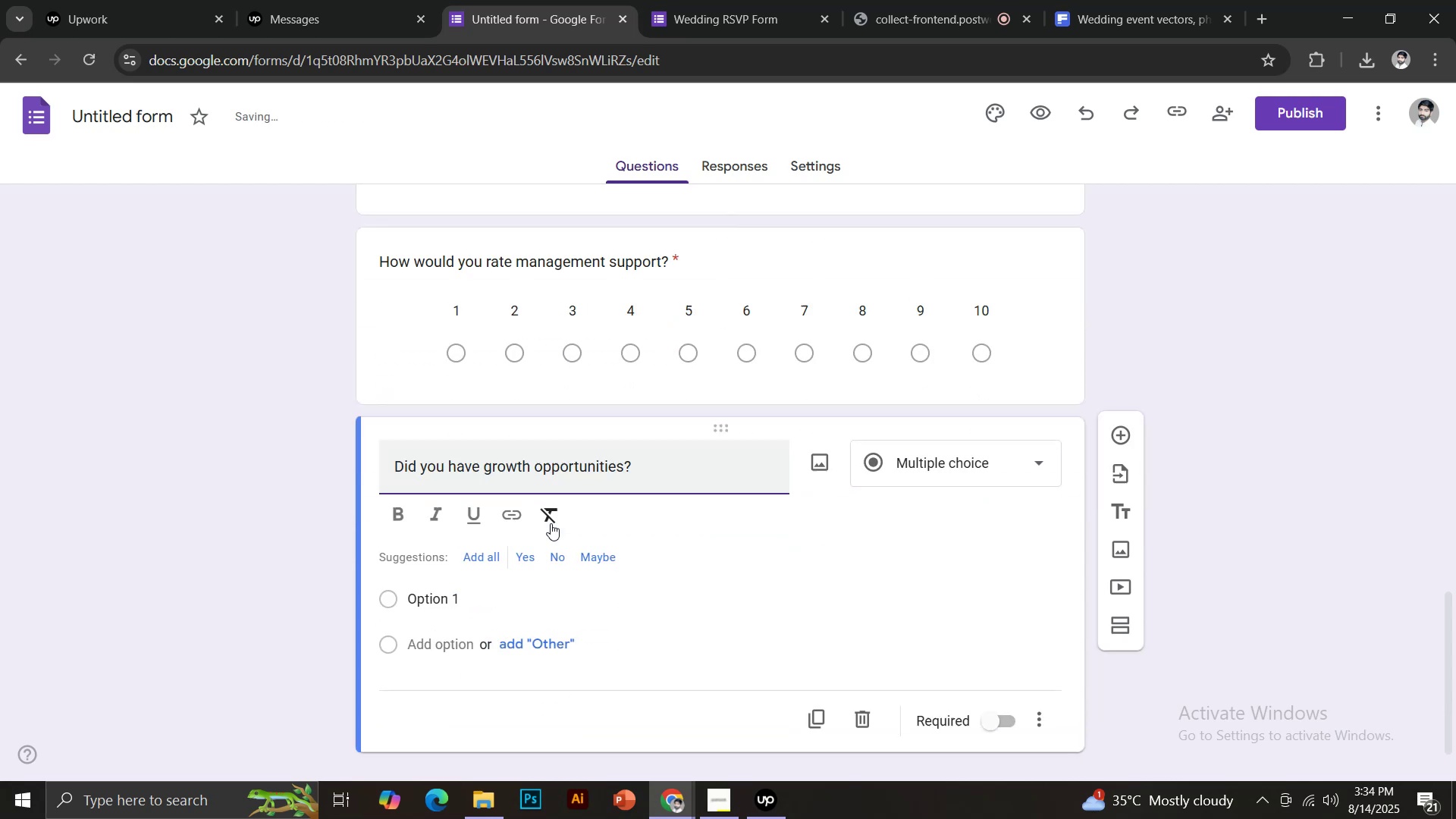 
left_click([439, 571])
 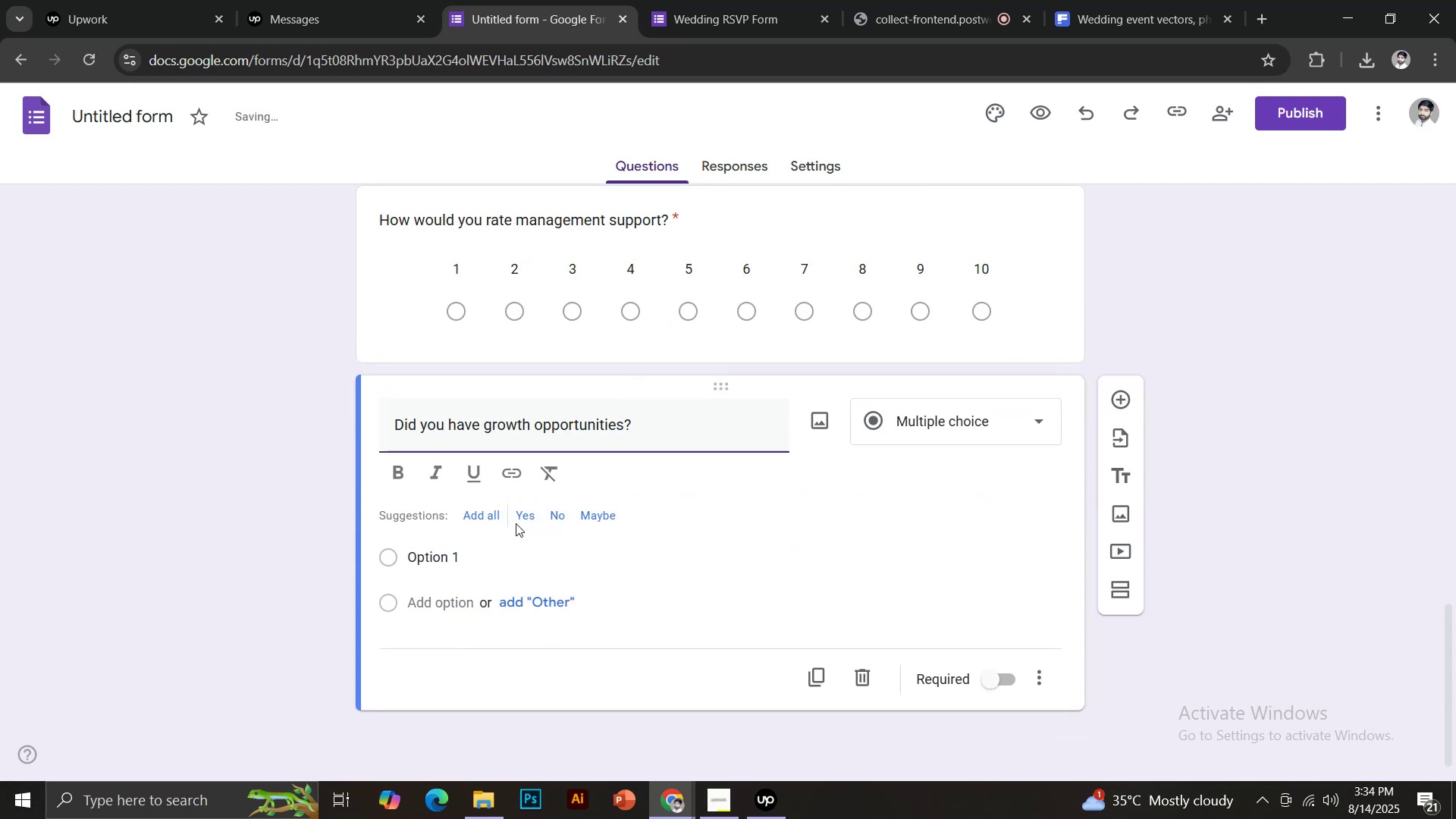 
type(Staff Behavior)
 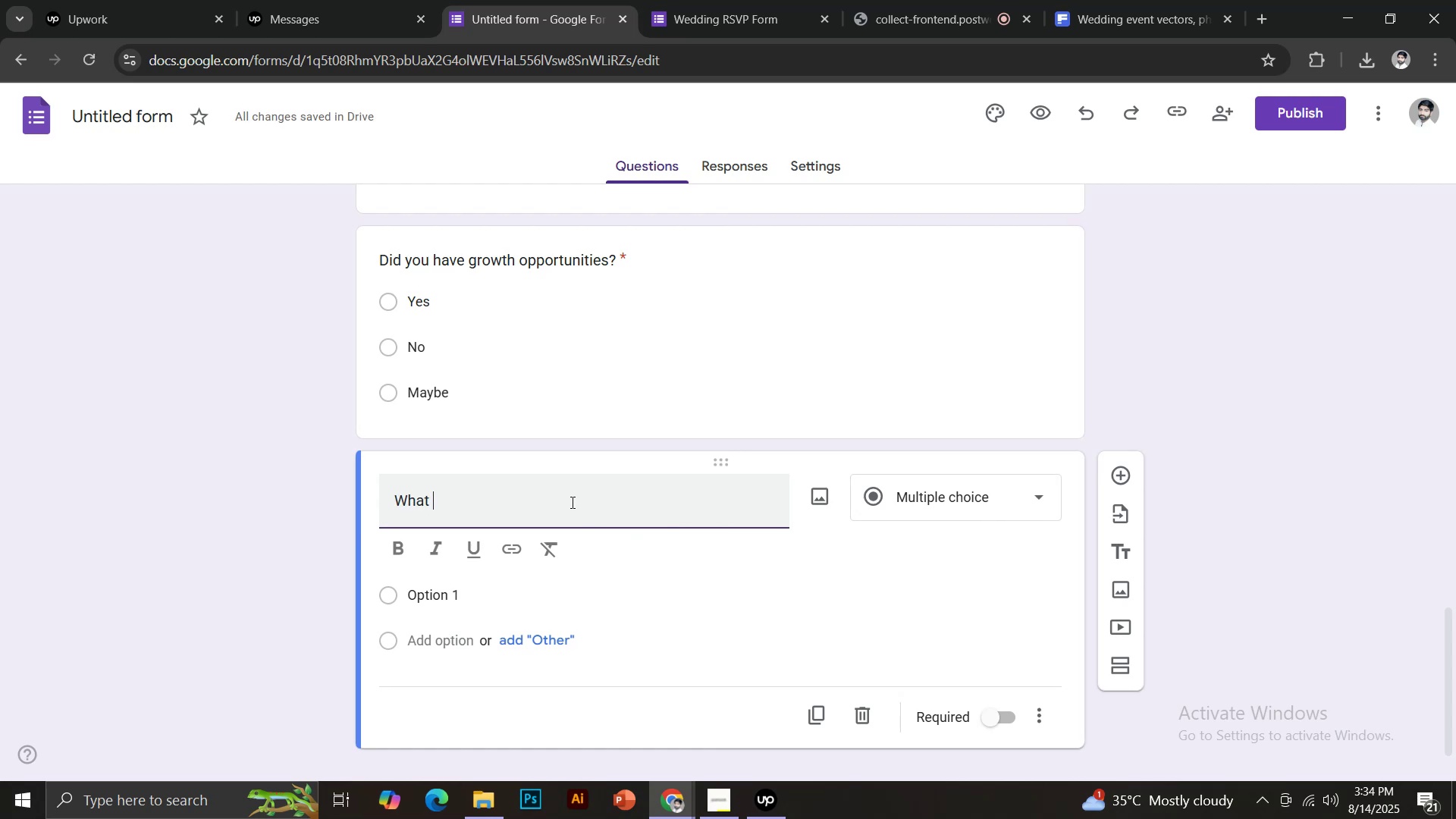 
key(Control+ControlLeft)
 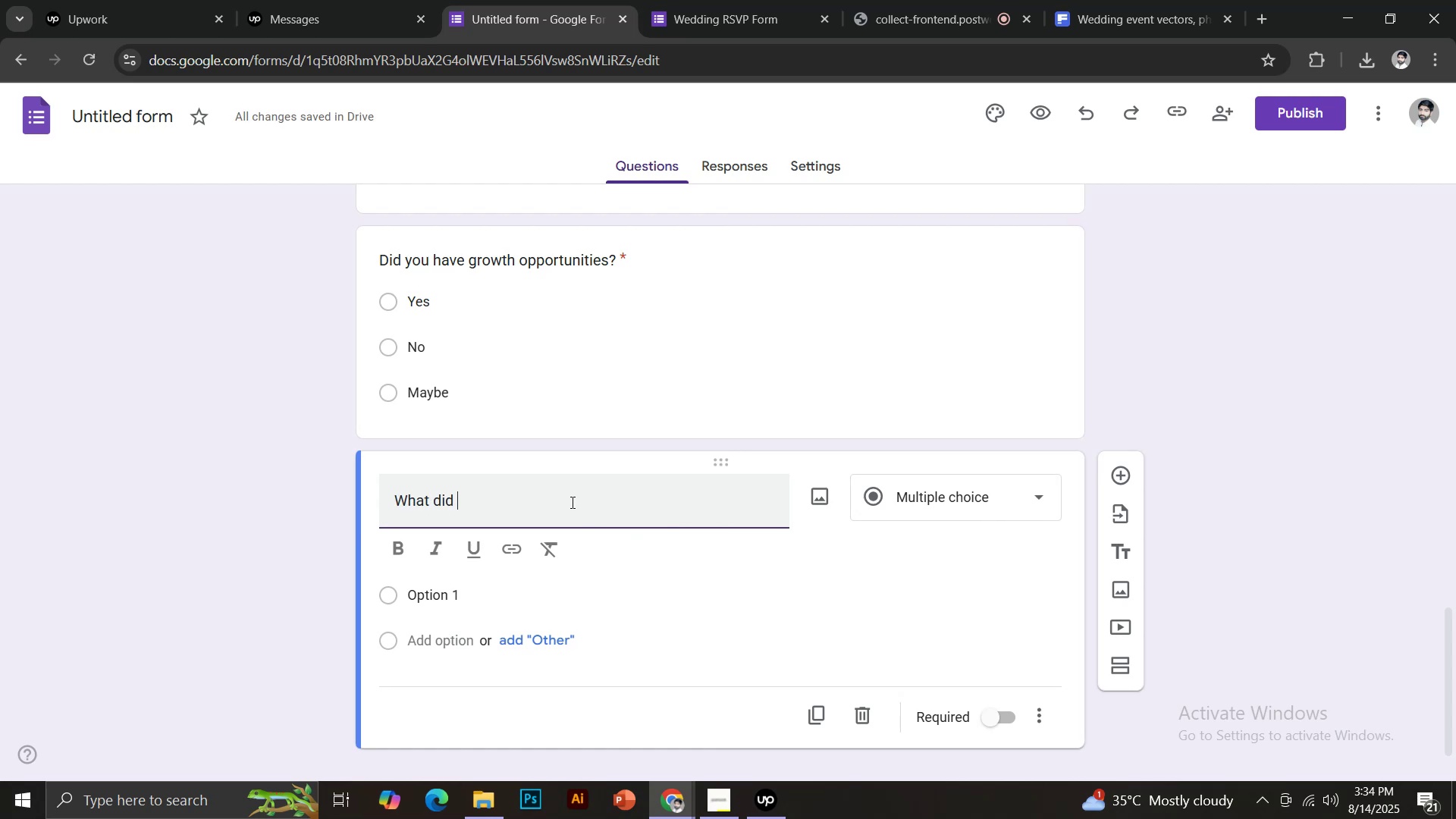 
key(Control+A)
 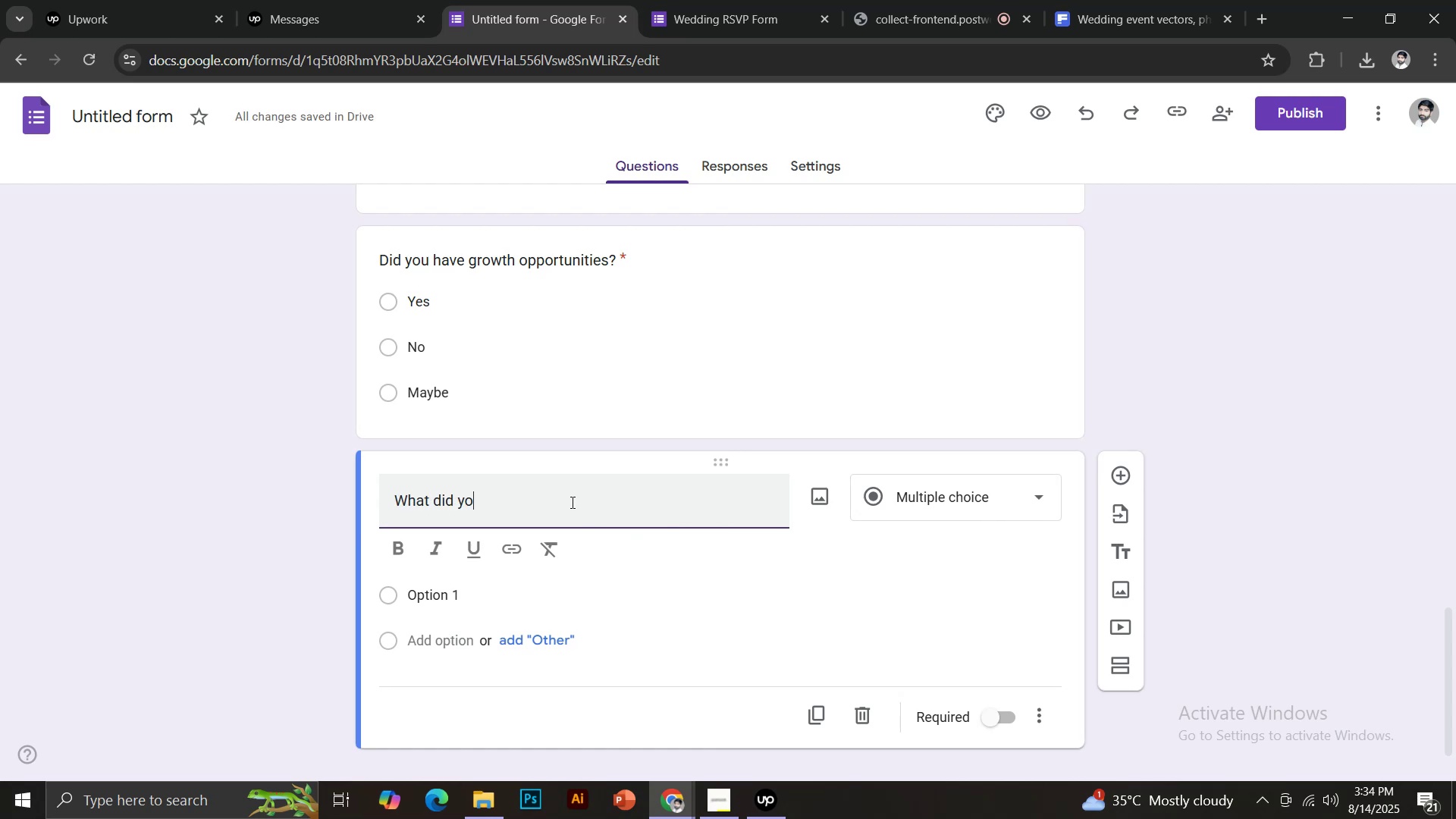 
type(Colleagues Behavior)
 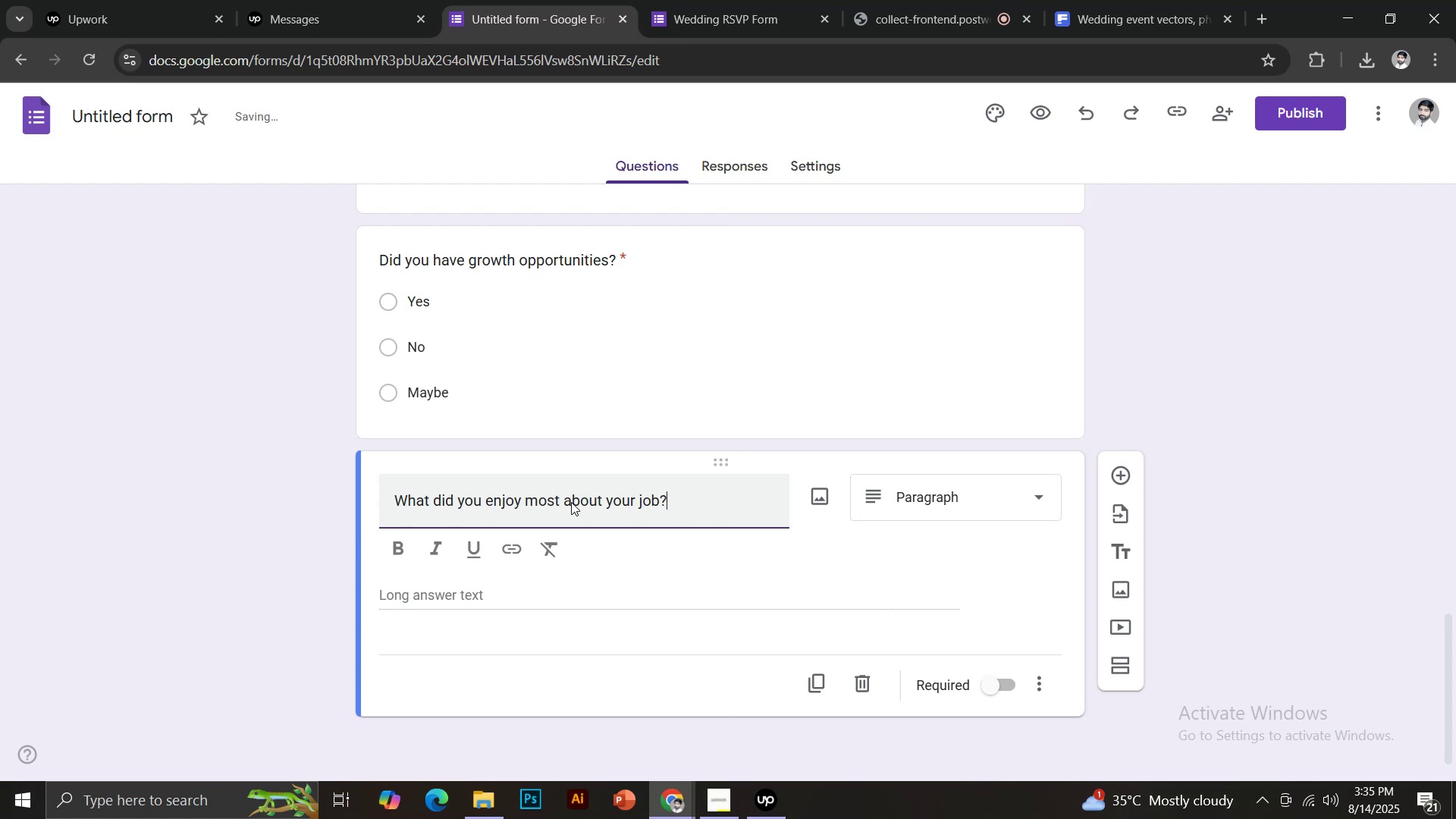 
key(Enter)
 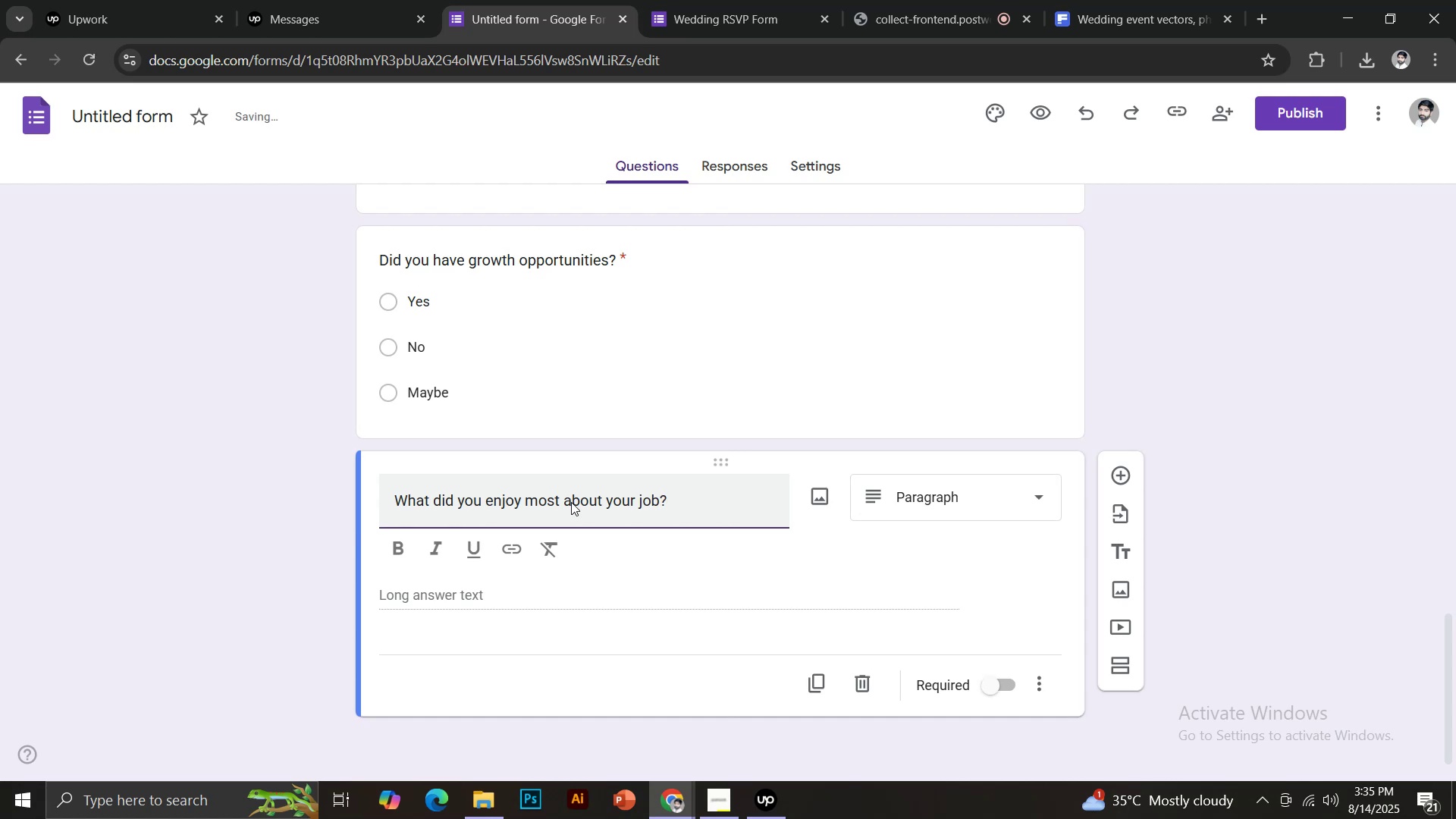 
type(Salary Concerns)
 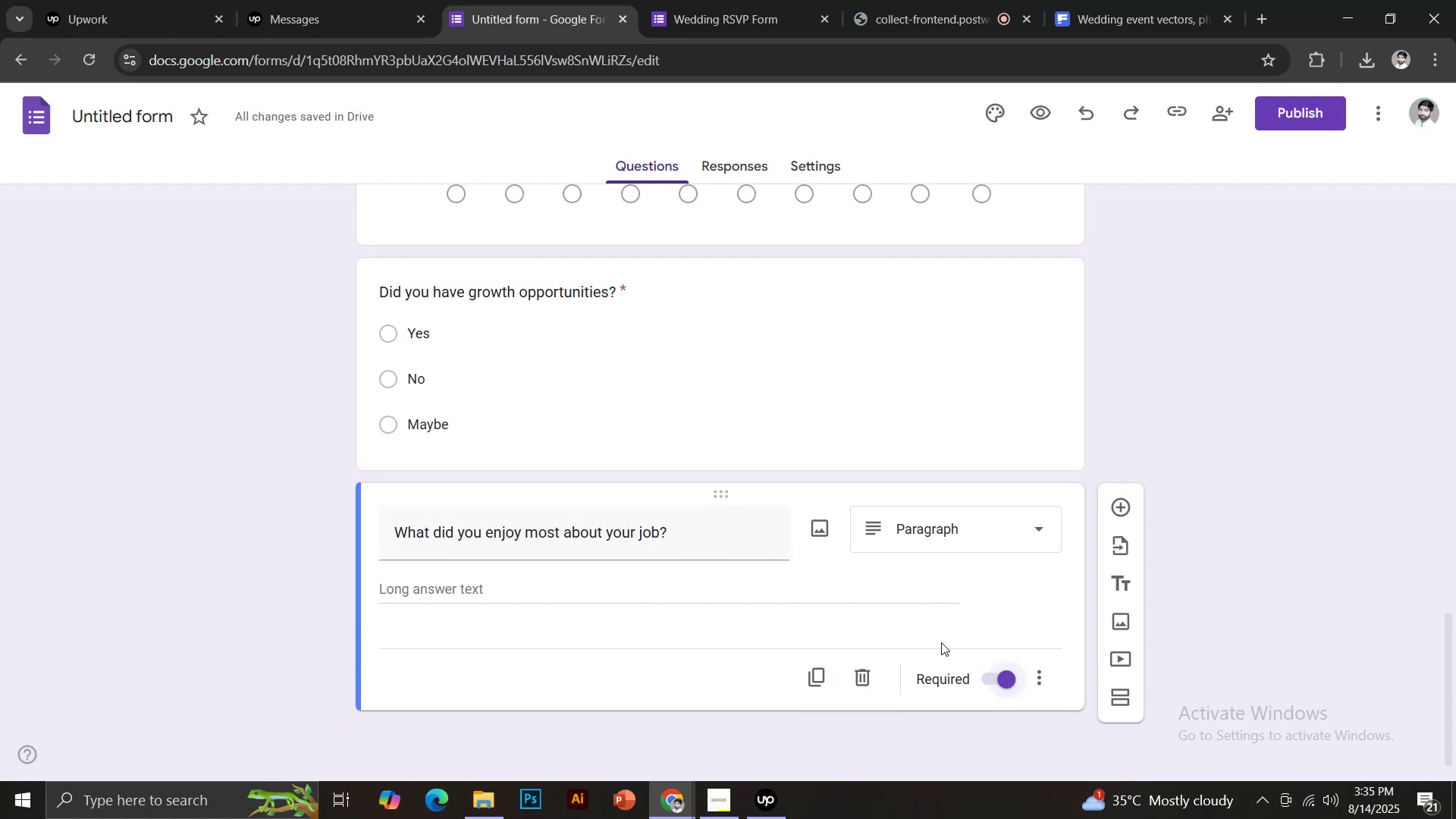 
key(Enter)
 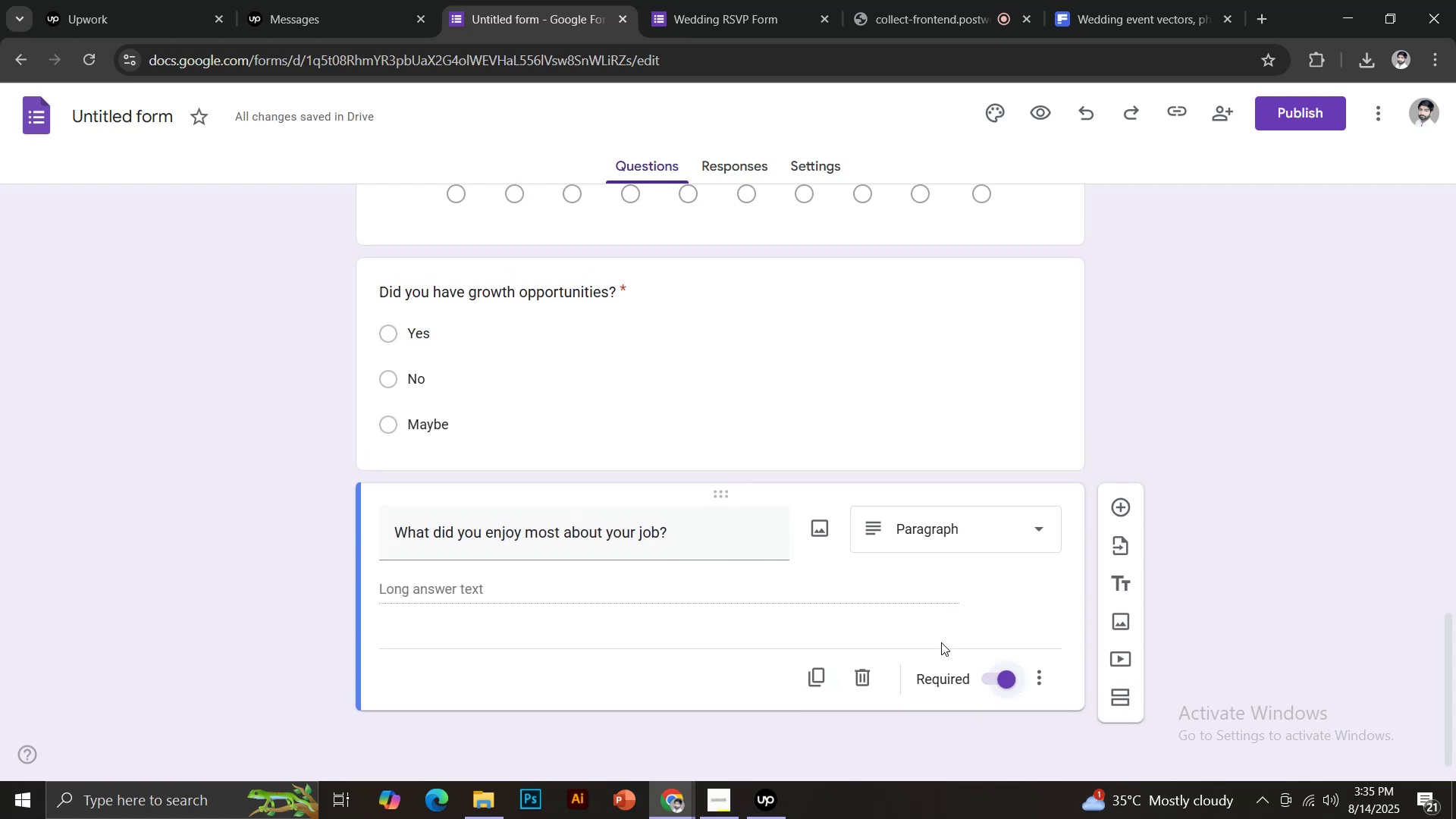 
key(CapsLock)
 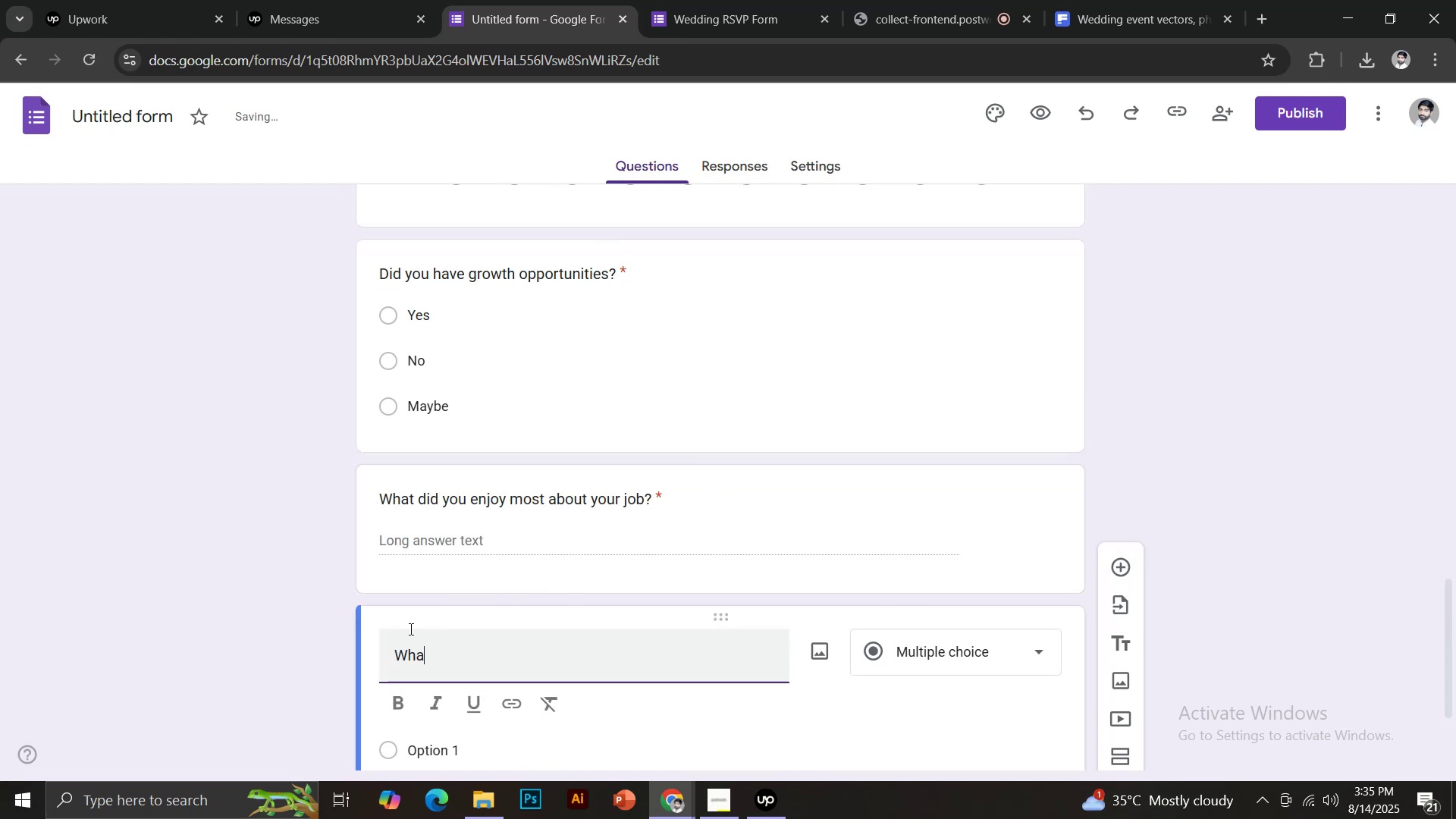 
type(Environment)
 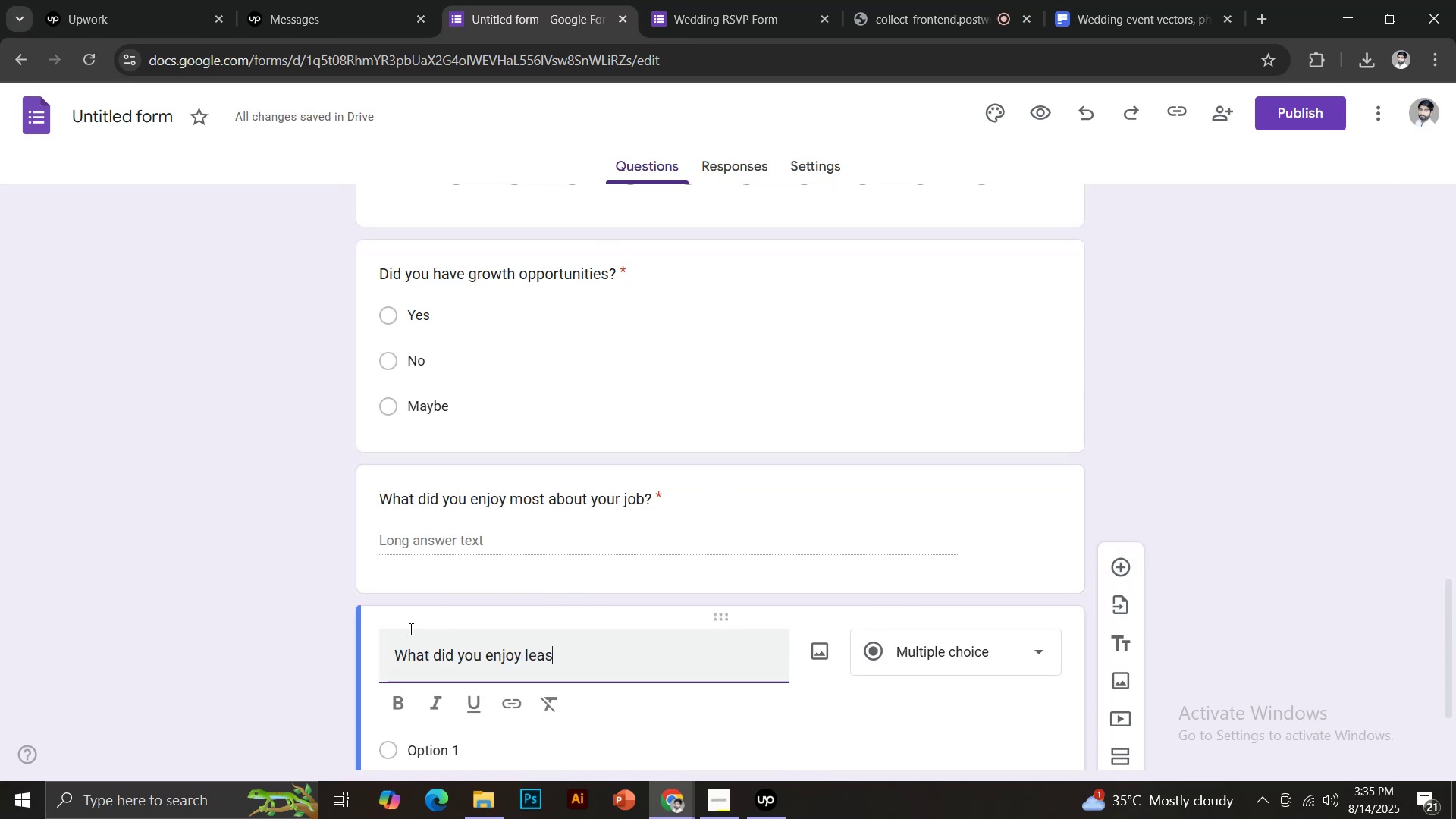 
scroll: coordinate [686, 619], scroll_direction: down, amount: 2.0
 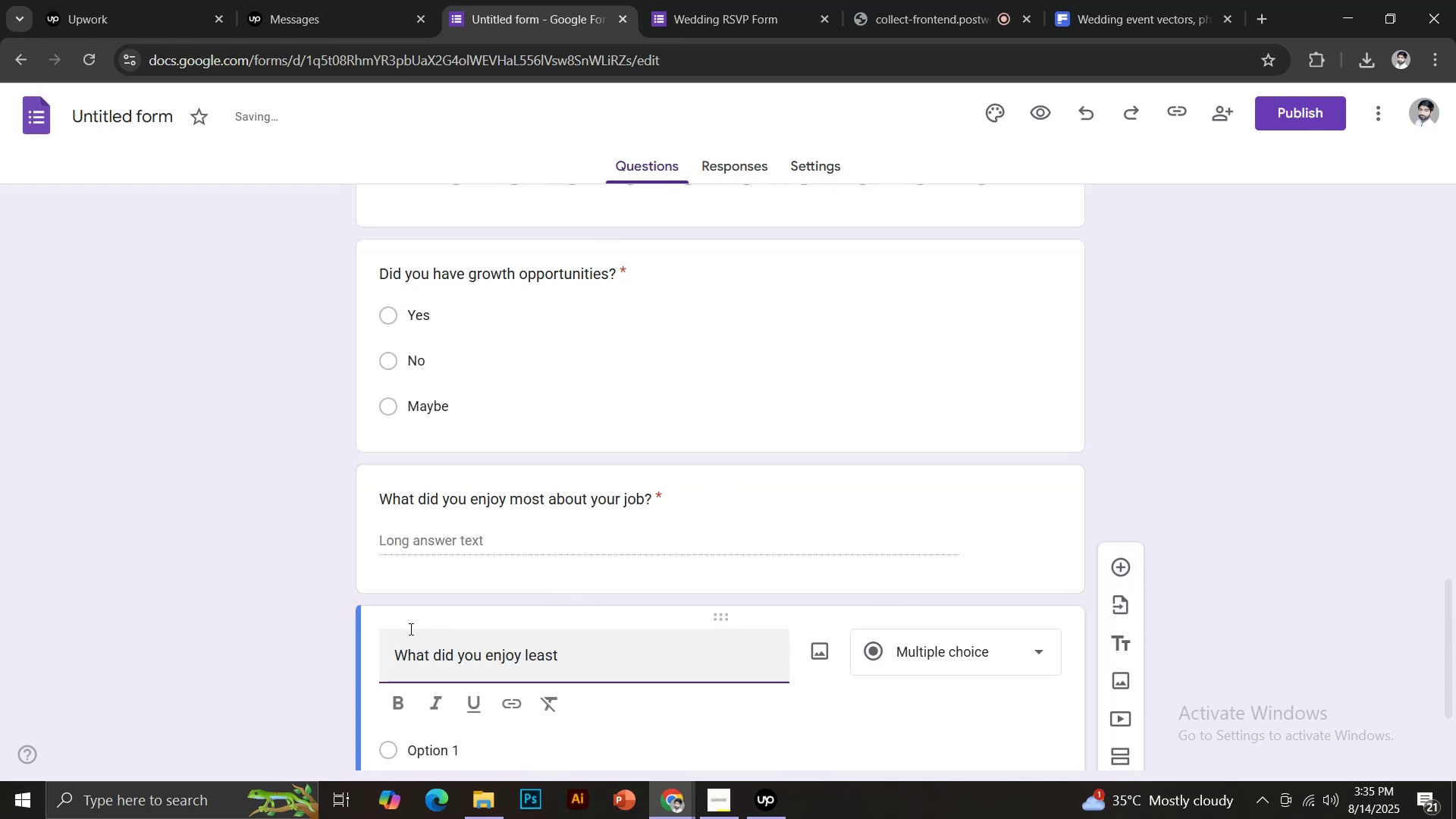 
left_click([536, 604])
 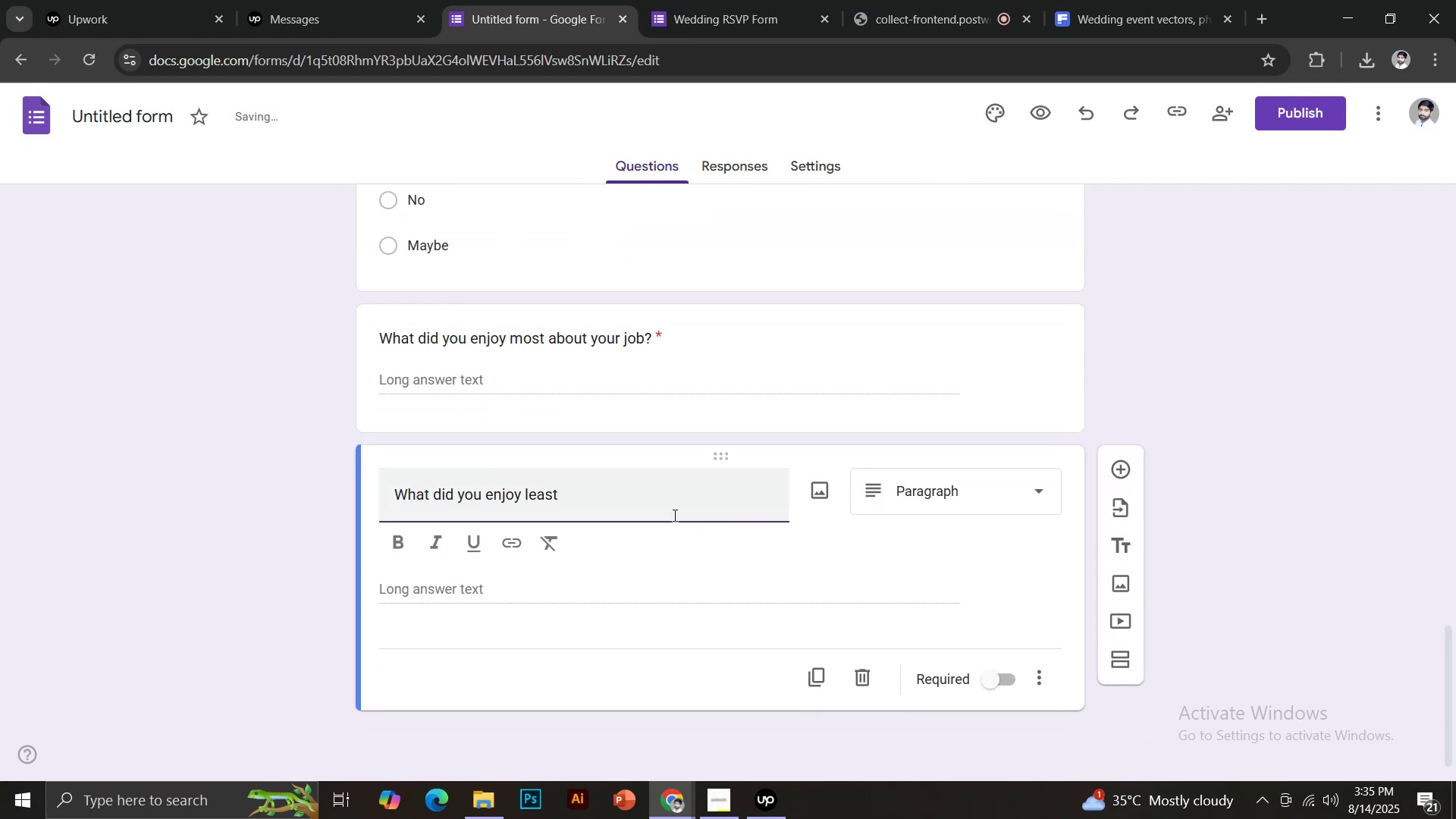 
left_click([1119, 385])
 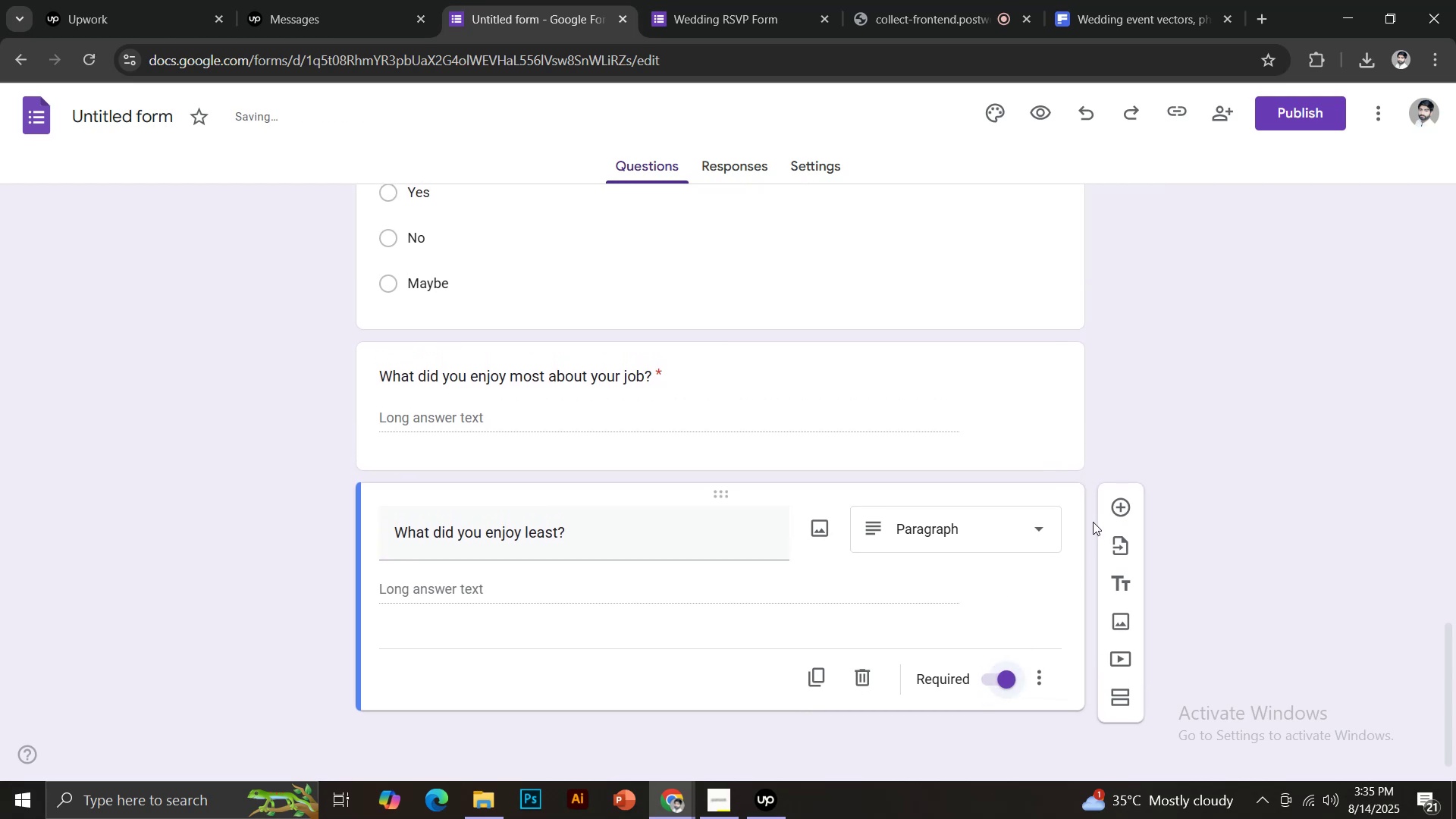 
type(Was your role clearly desfine)
key(Backspace)
key(Backspace)
key(Backspace)
key(Backspace)
key(Backspace)
type(fined?)
 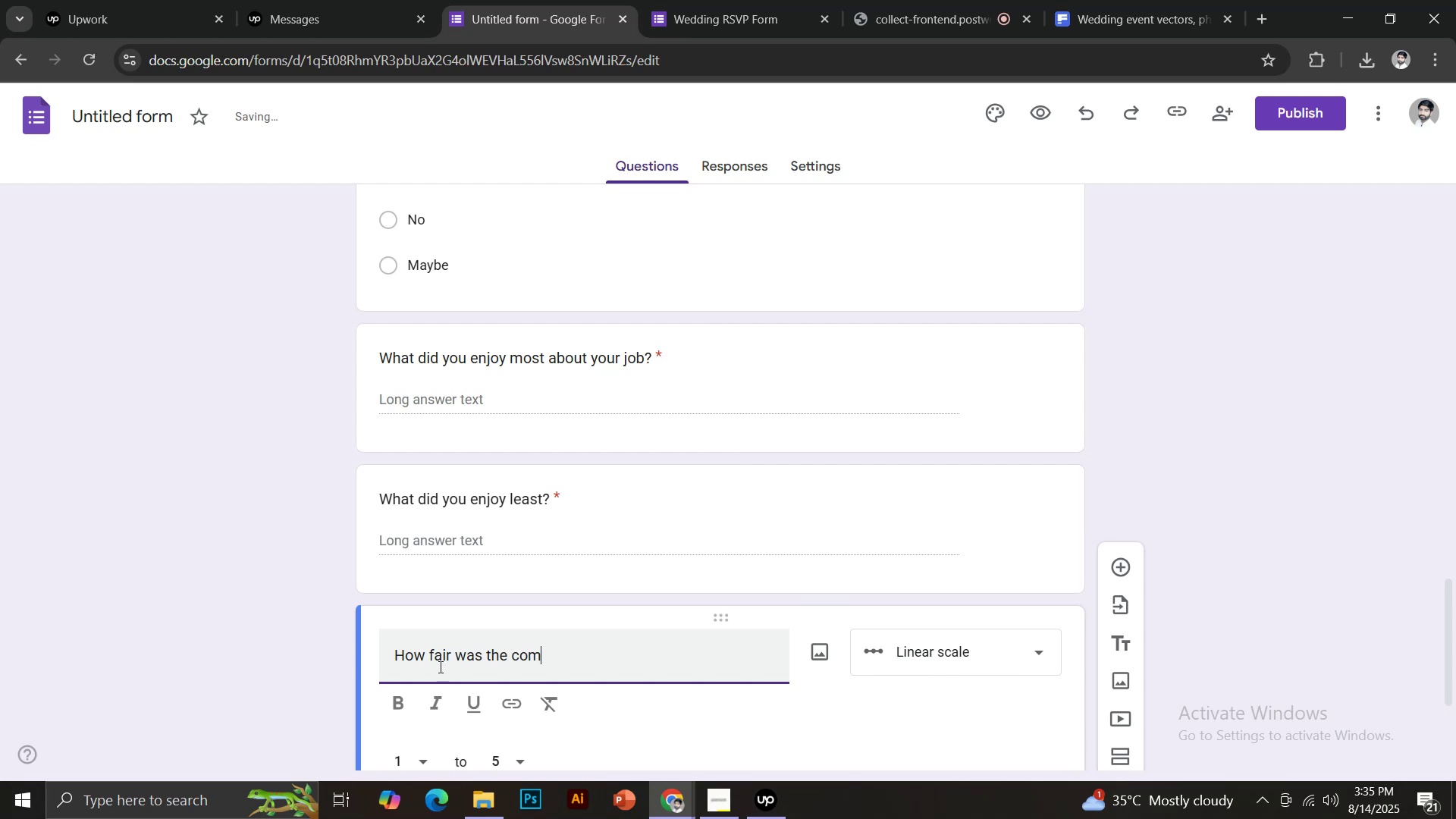 
mouse_move([723, 567])
 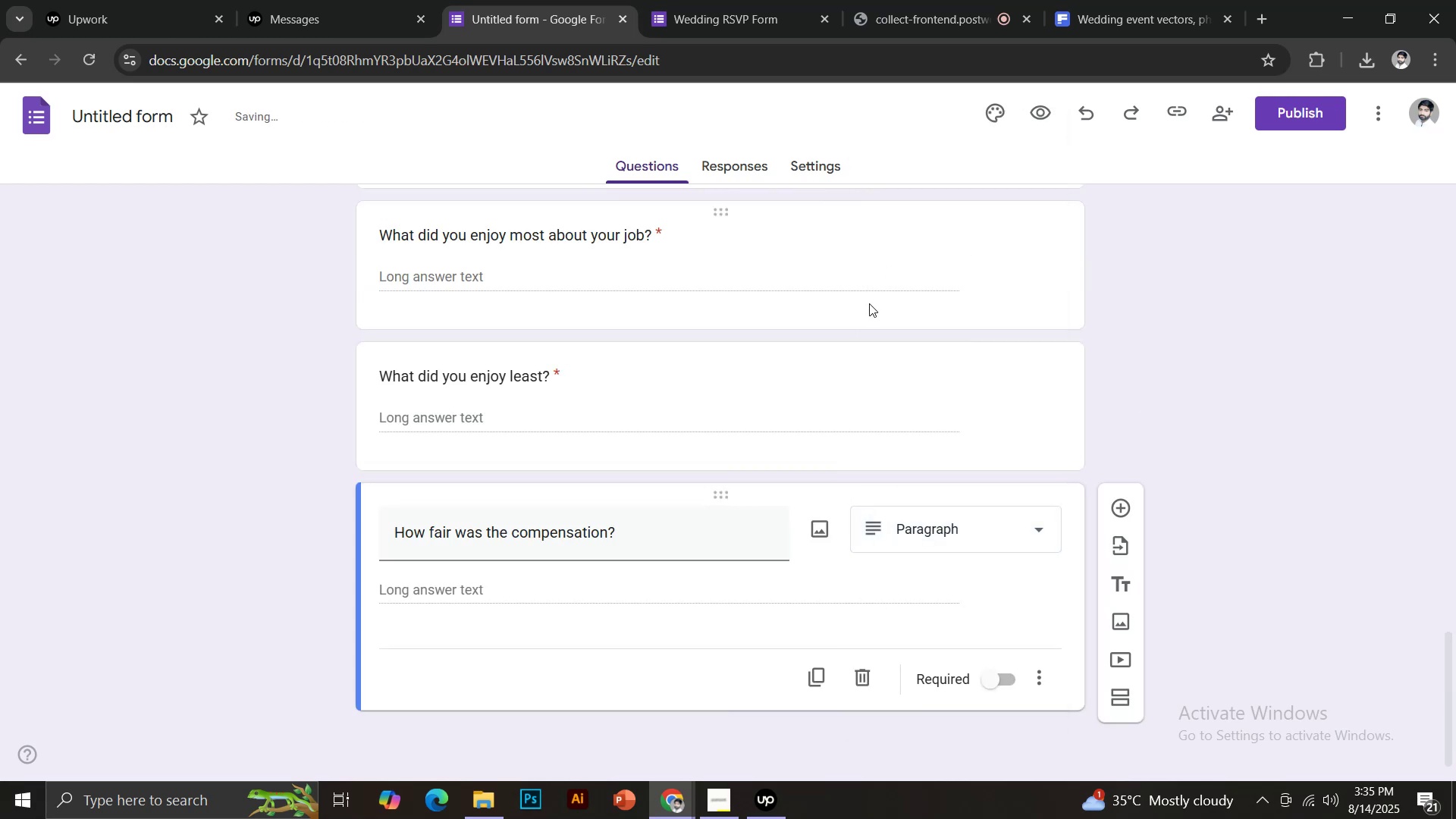 
left_click([422, 598])
 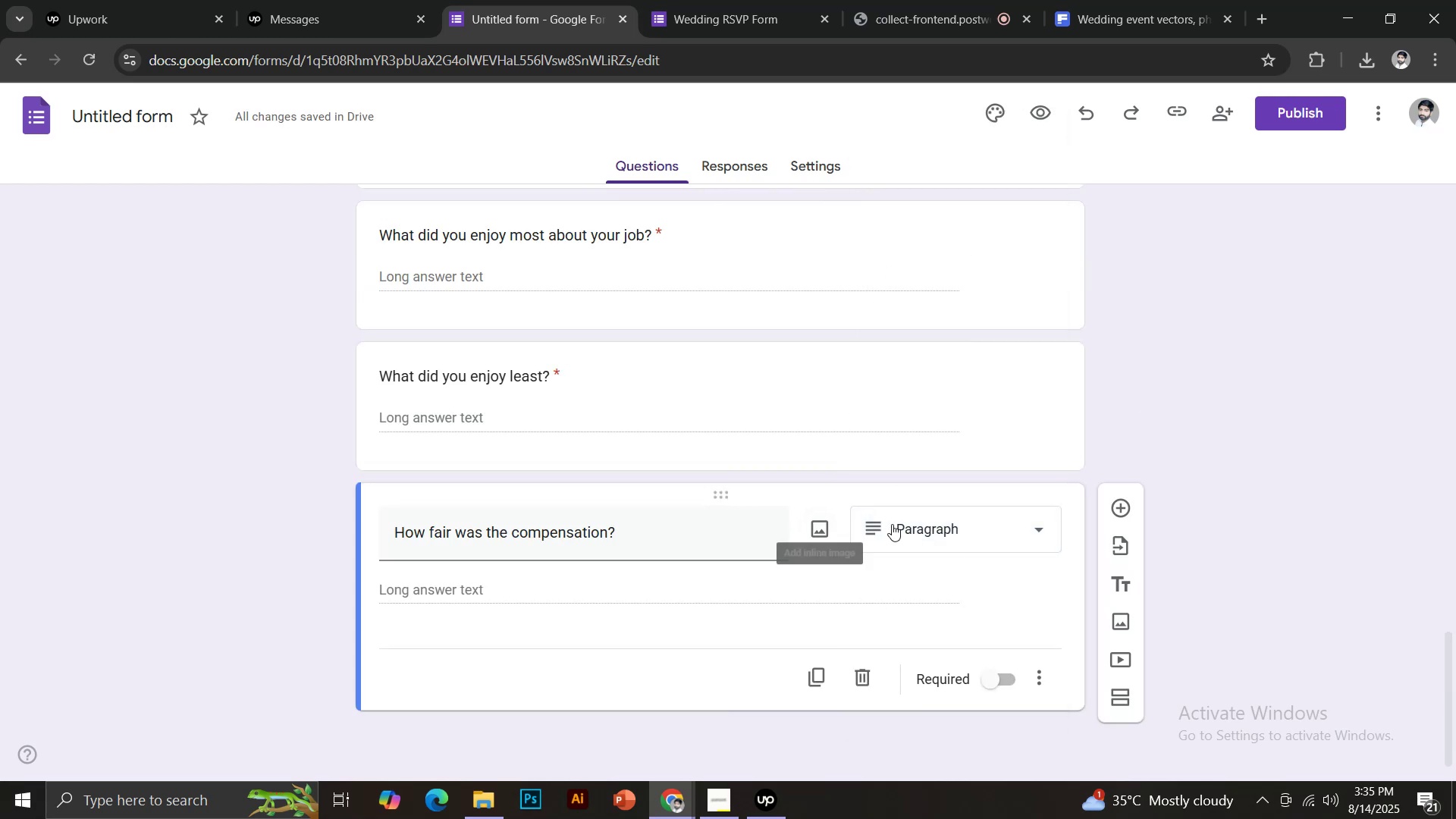 
type(Yes)
 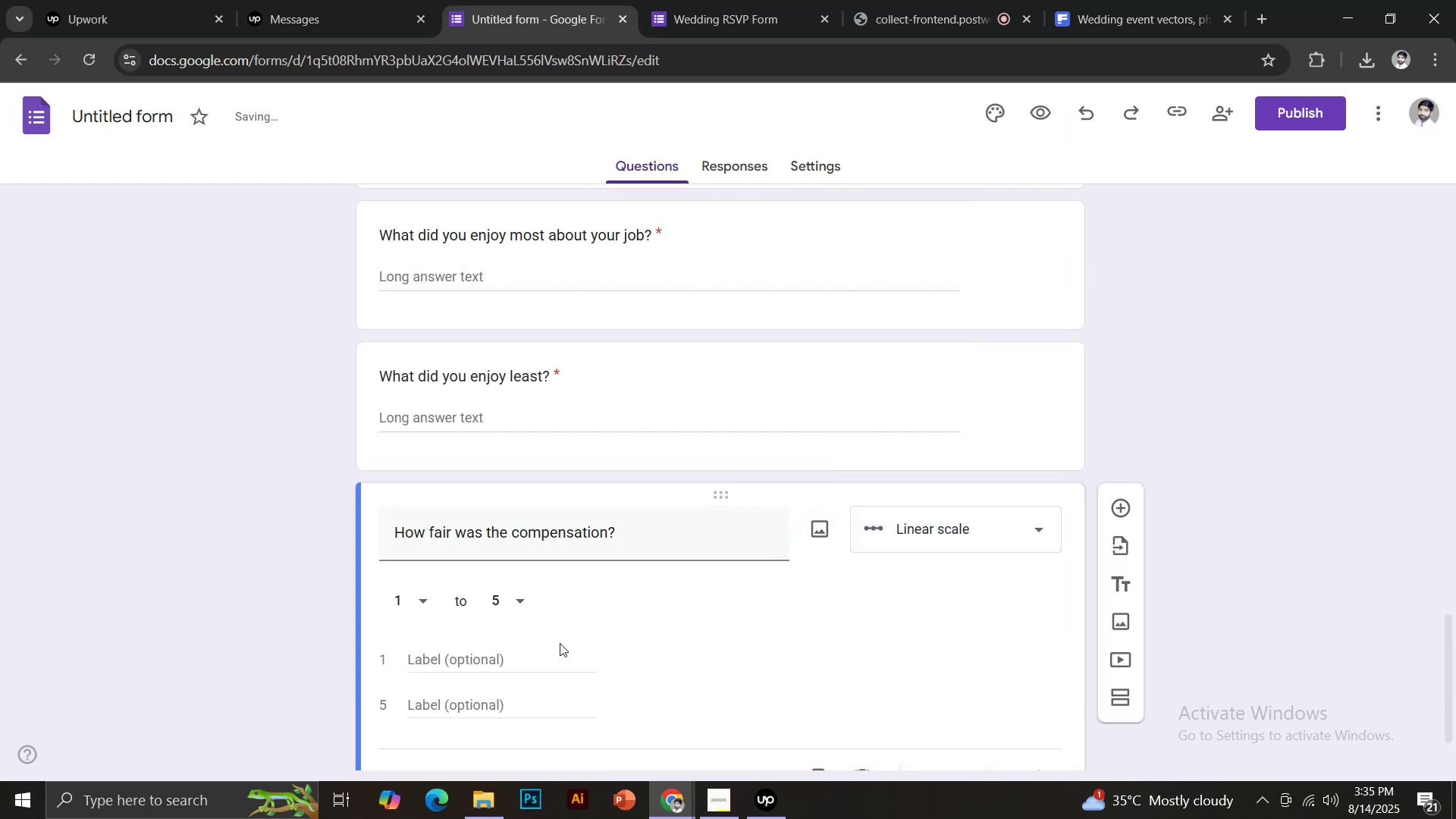 
left_click([466, 544])
 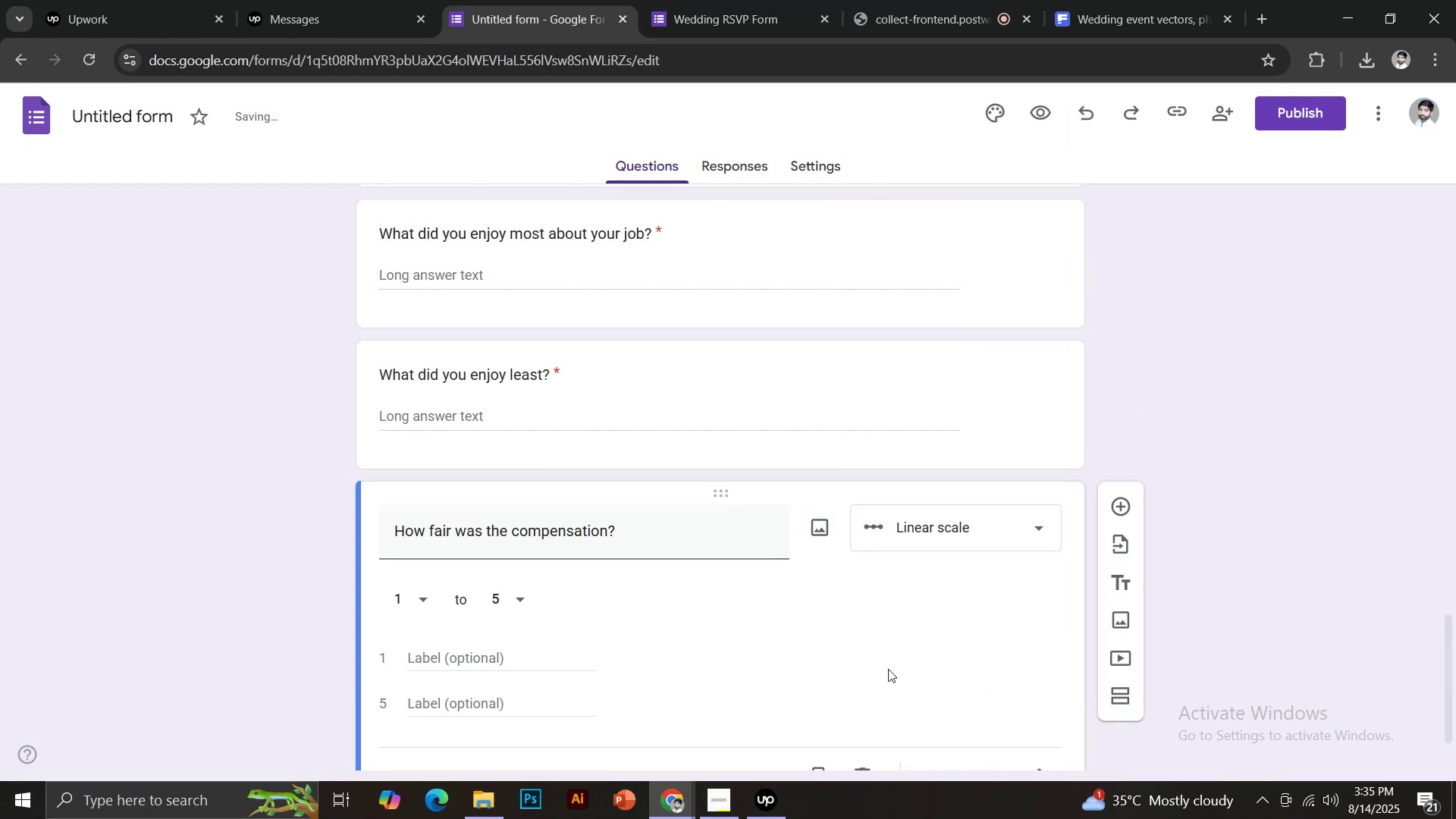 
left_click([987, 721])
 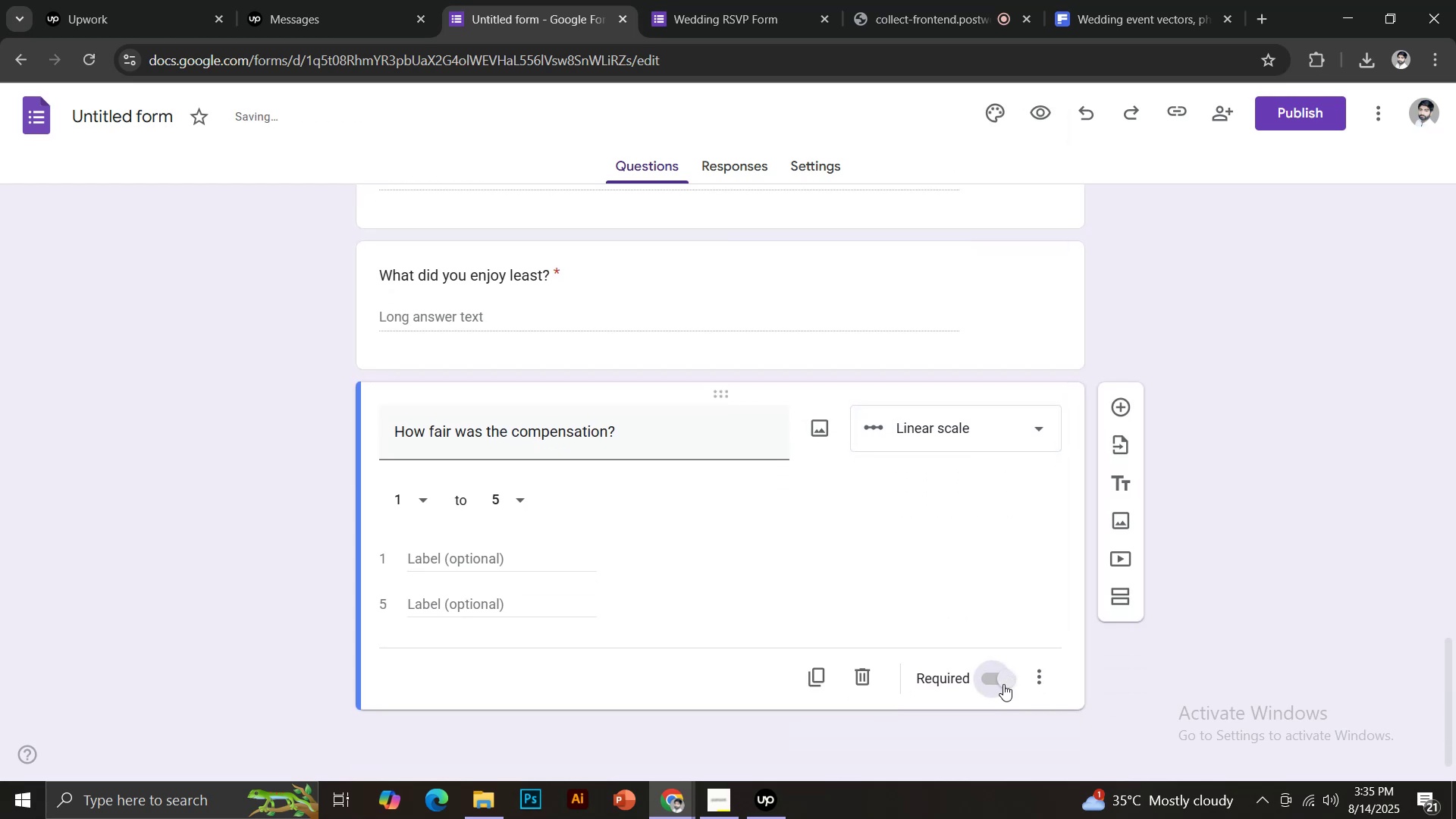 
left_click([1118, 474])
 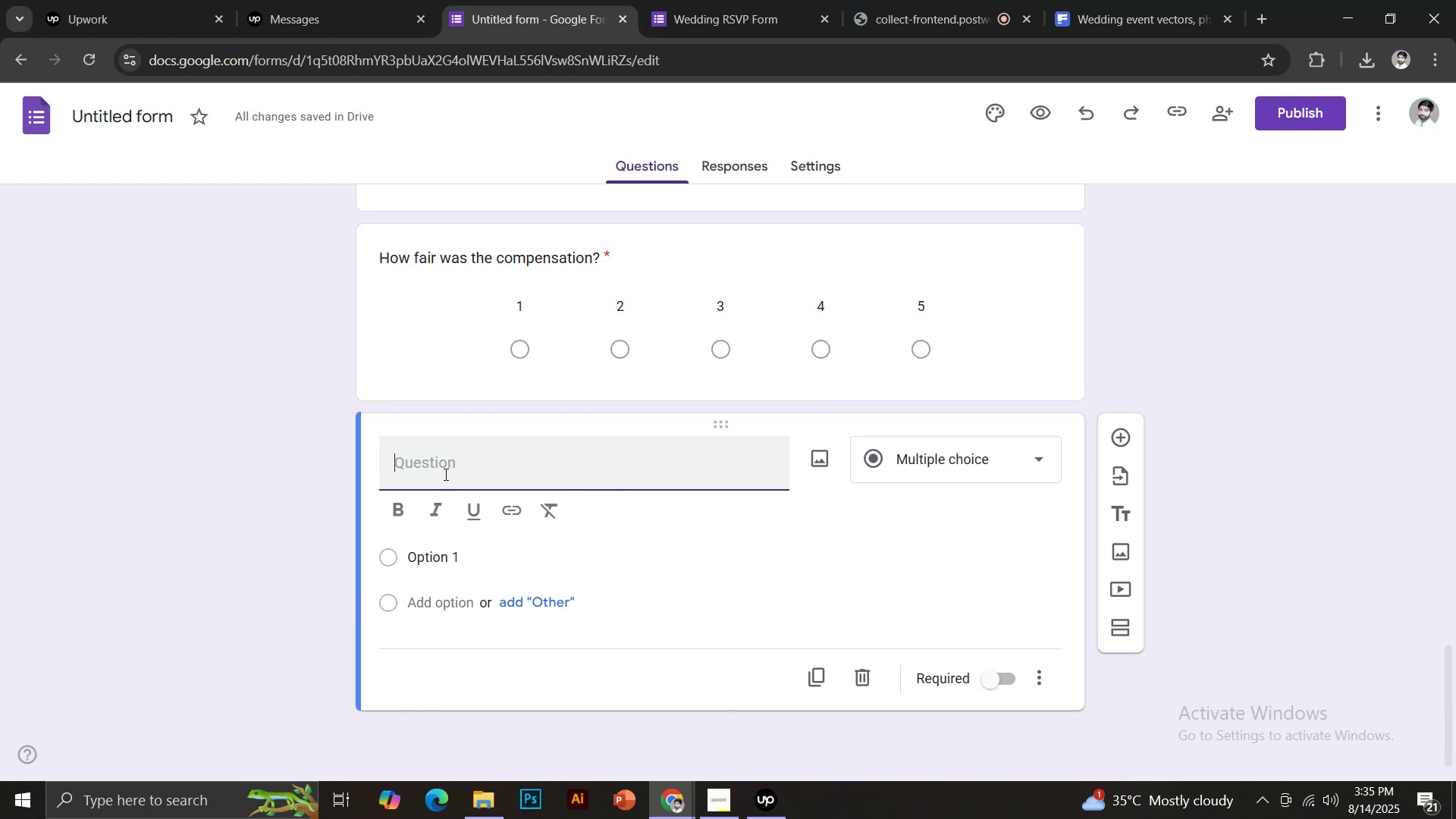 
wait(5.32)
 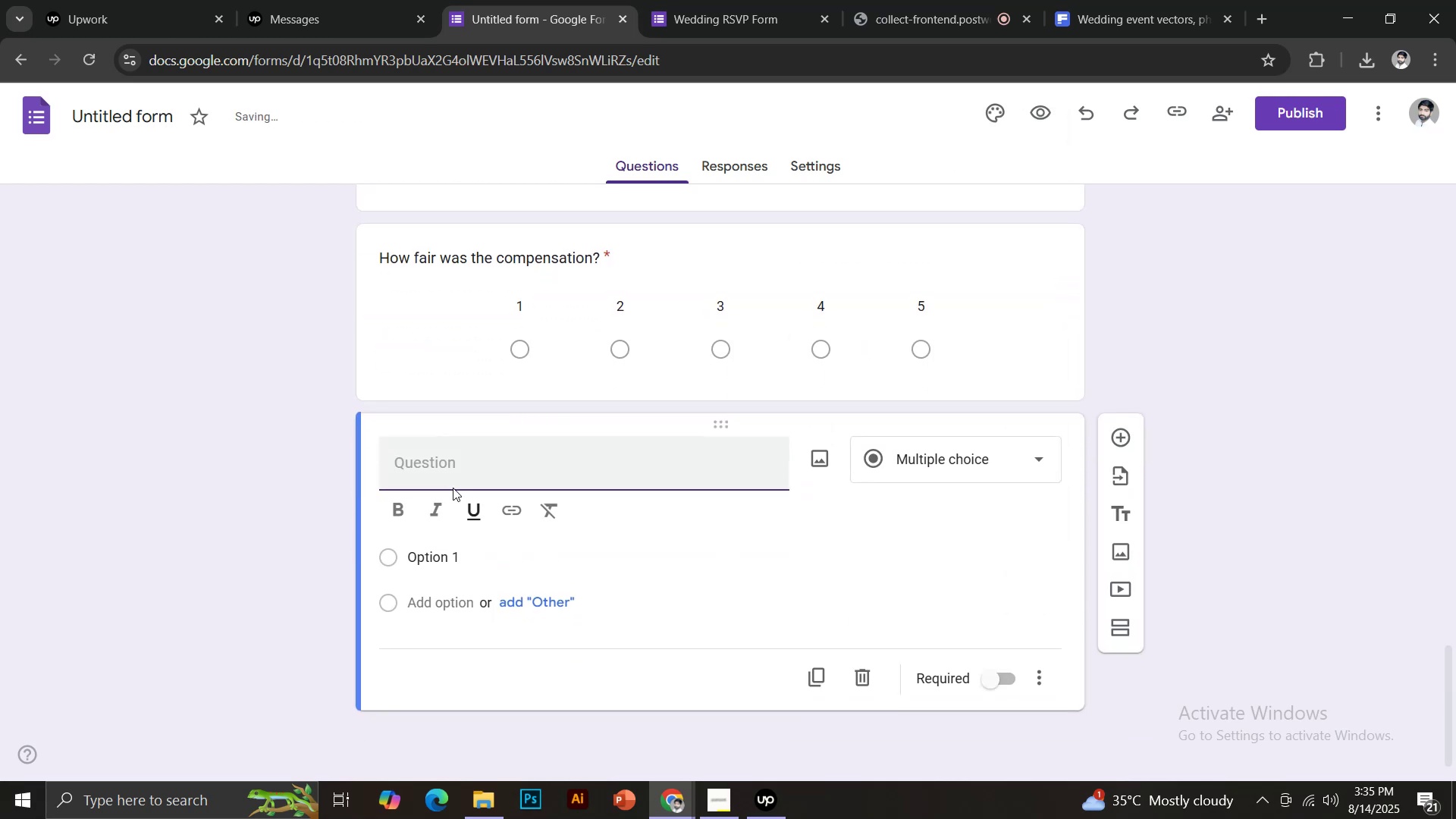 
type(How would you rate your work environem)
key(Backspace)
key(Backspace)
type(ment??)
 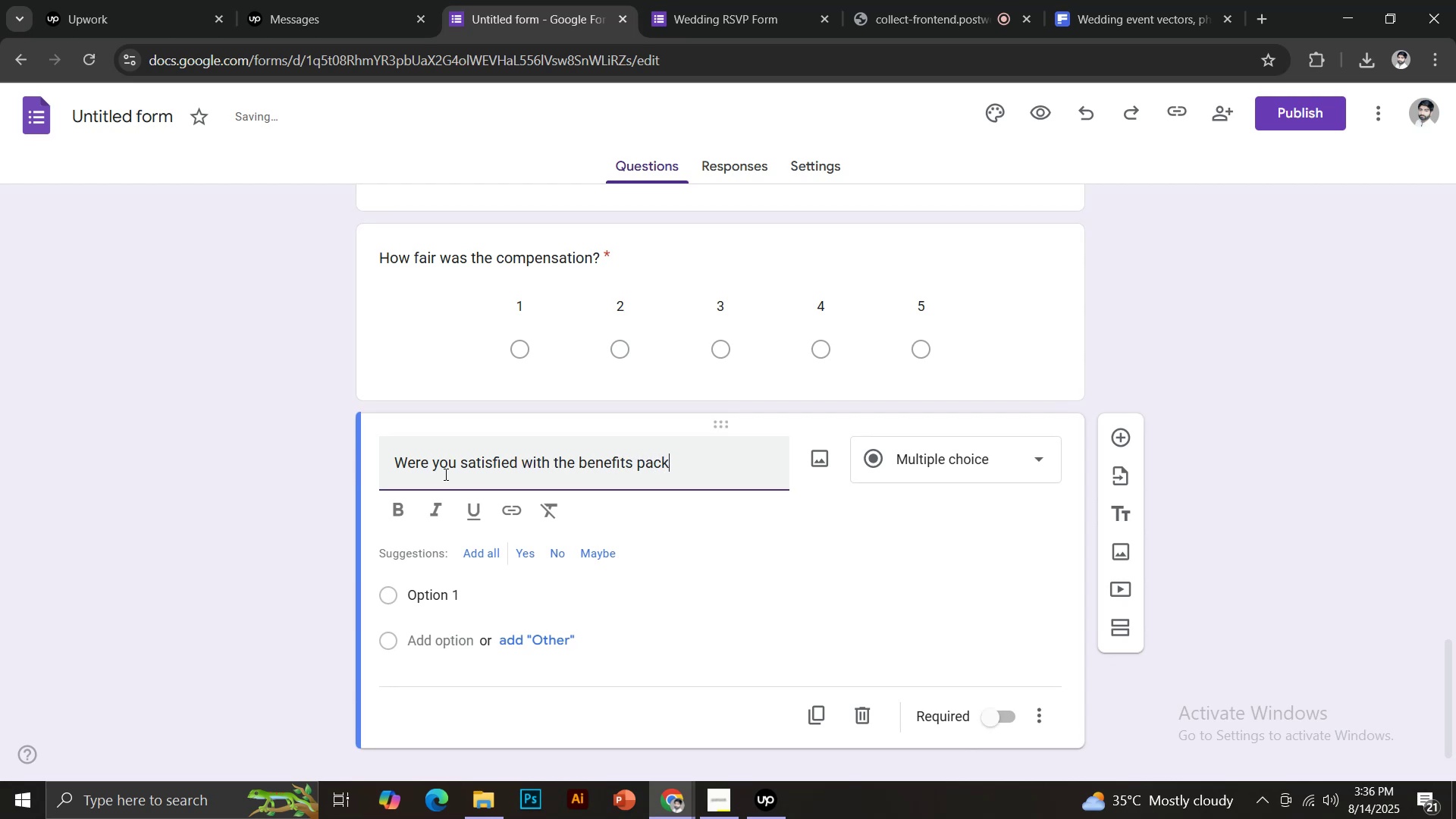 
scroll: coordinate [820, 645], scroll_direction: down, amount: 1.0
 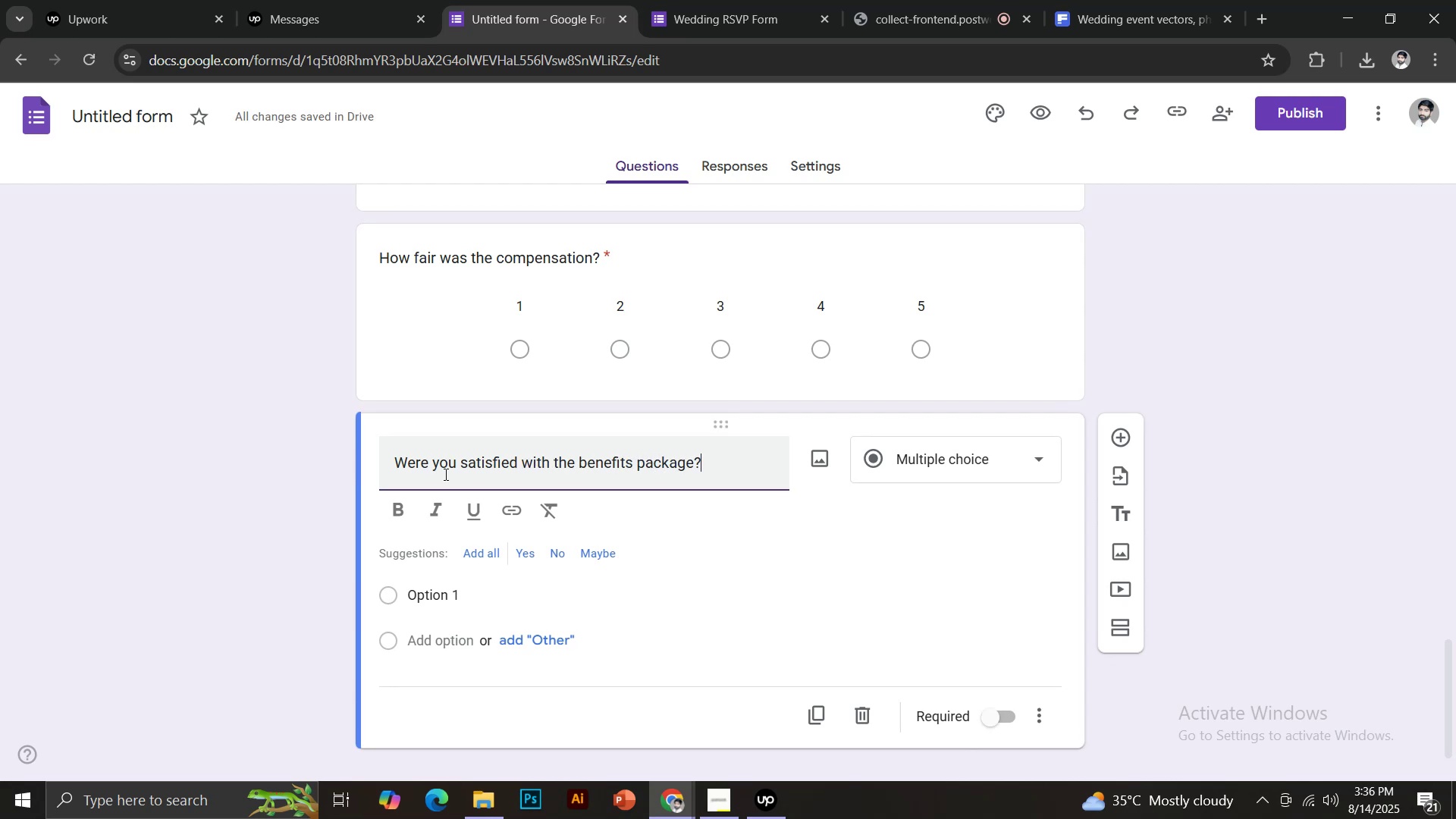 
left_click([989, 689])
 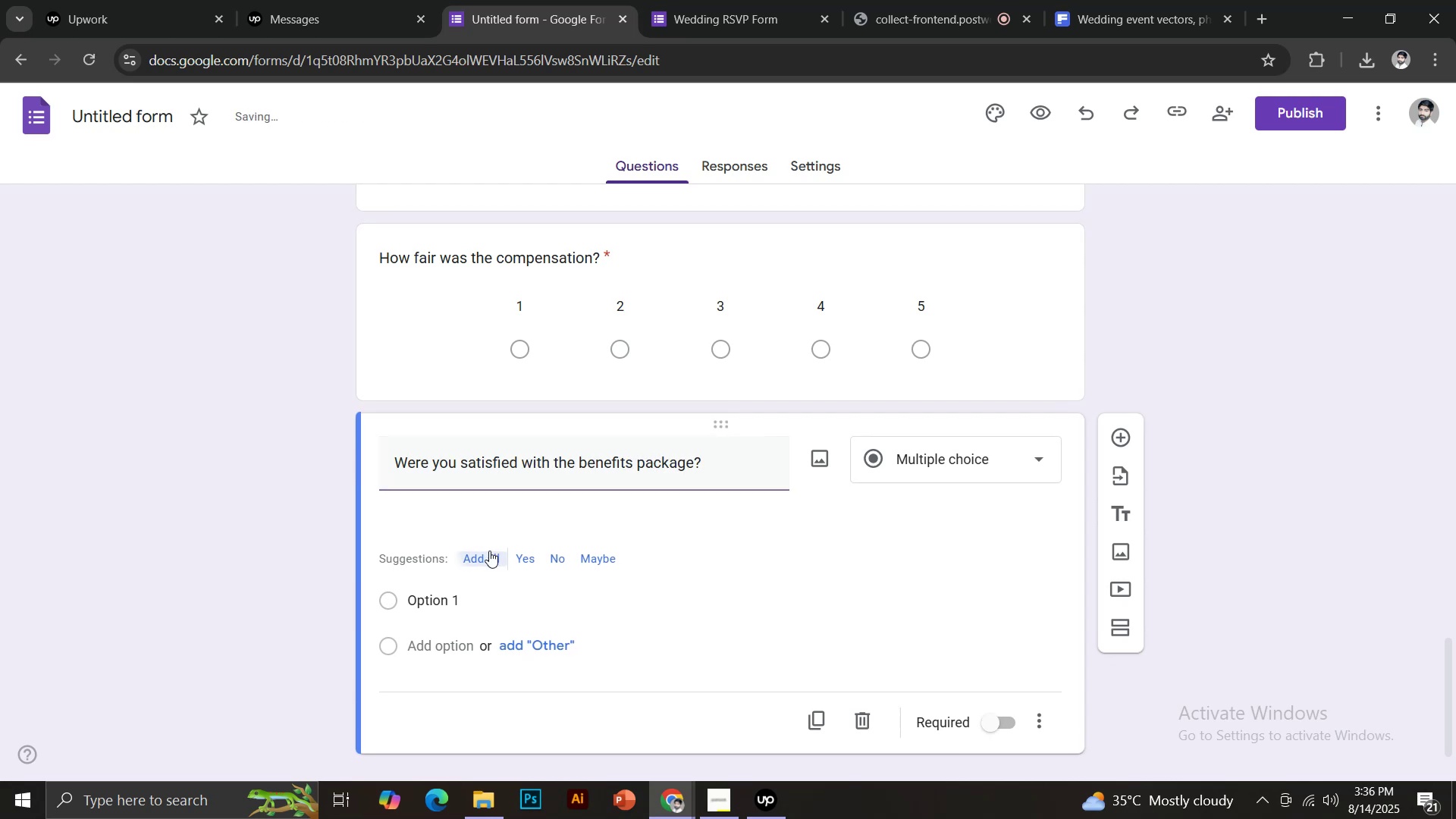 
left_click([1112, 412])
 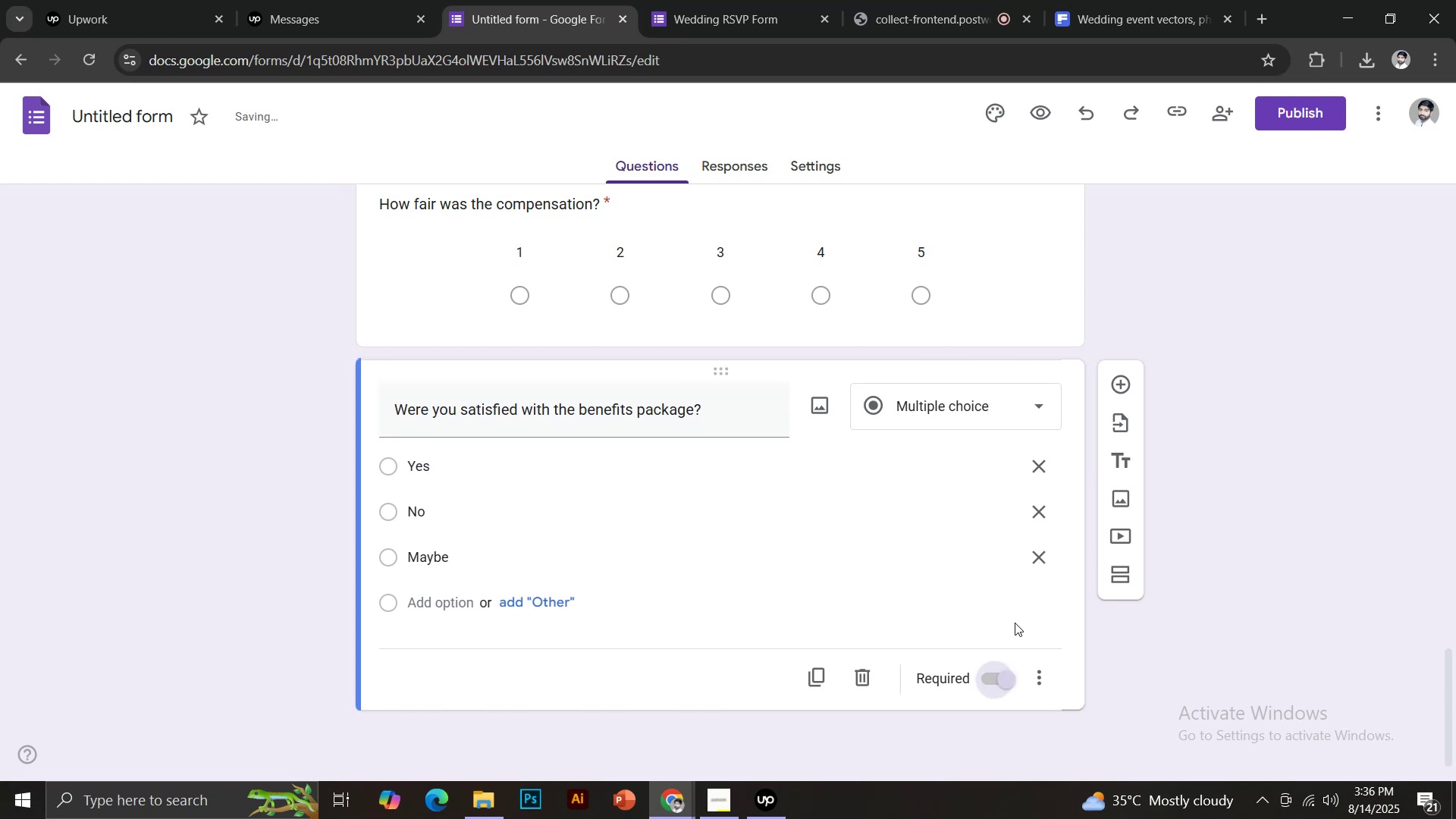 
type(How would you rate management support>)
key(Backspace)
type(?)
 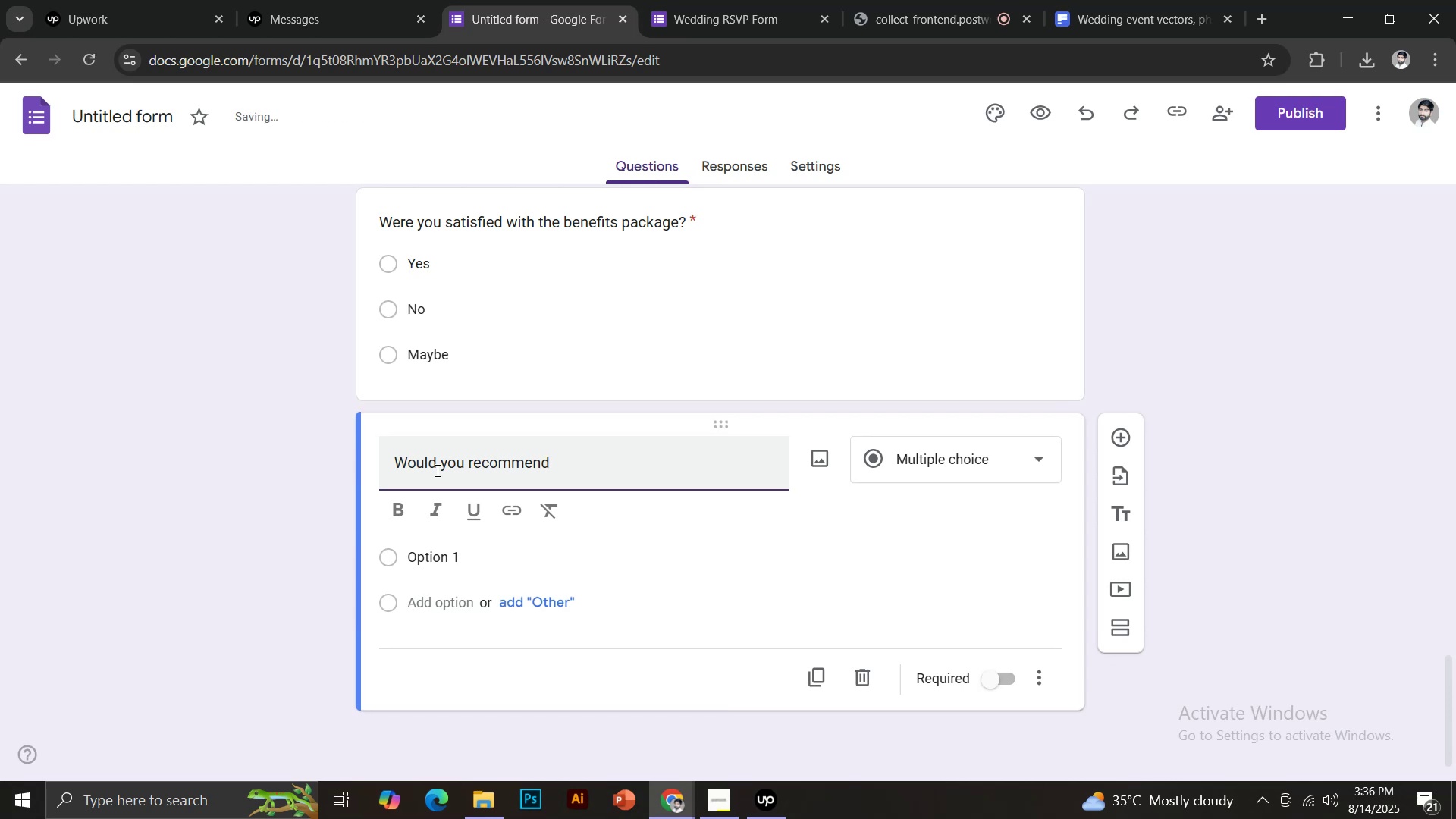 
right_click([578, 605])
 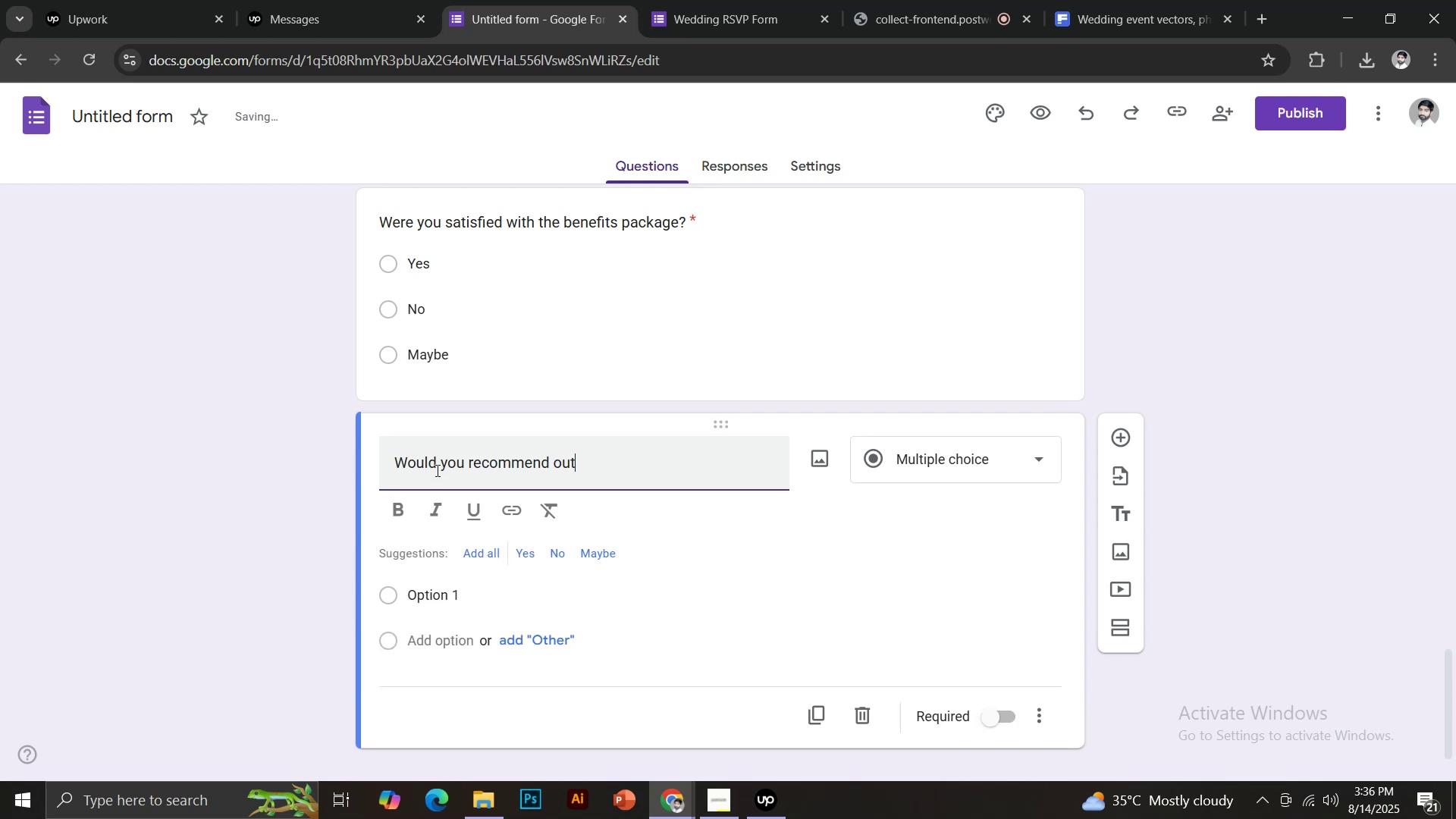 
left_click([563, 604])
 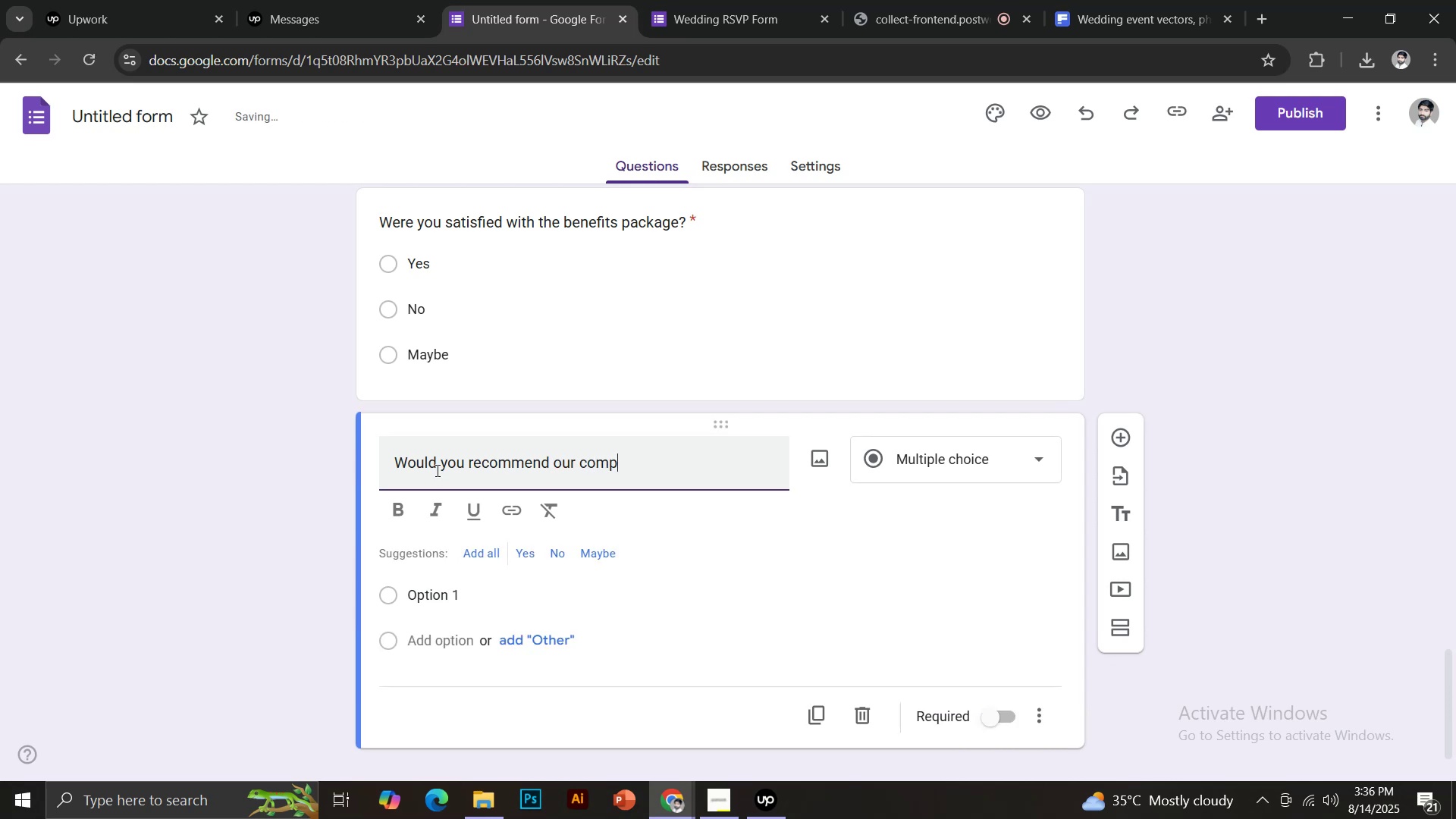 
left_click([576, 610])
 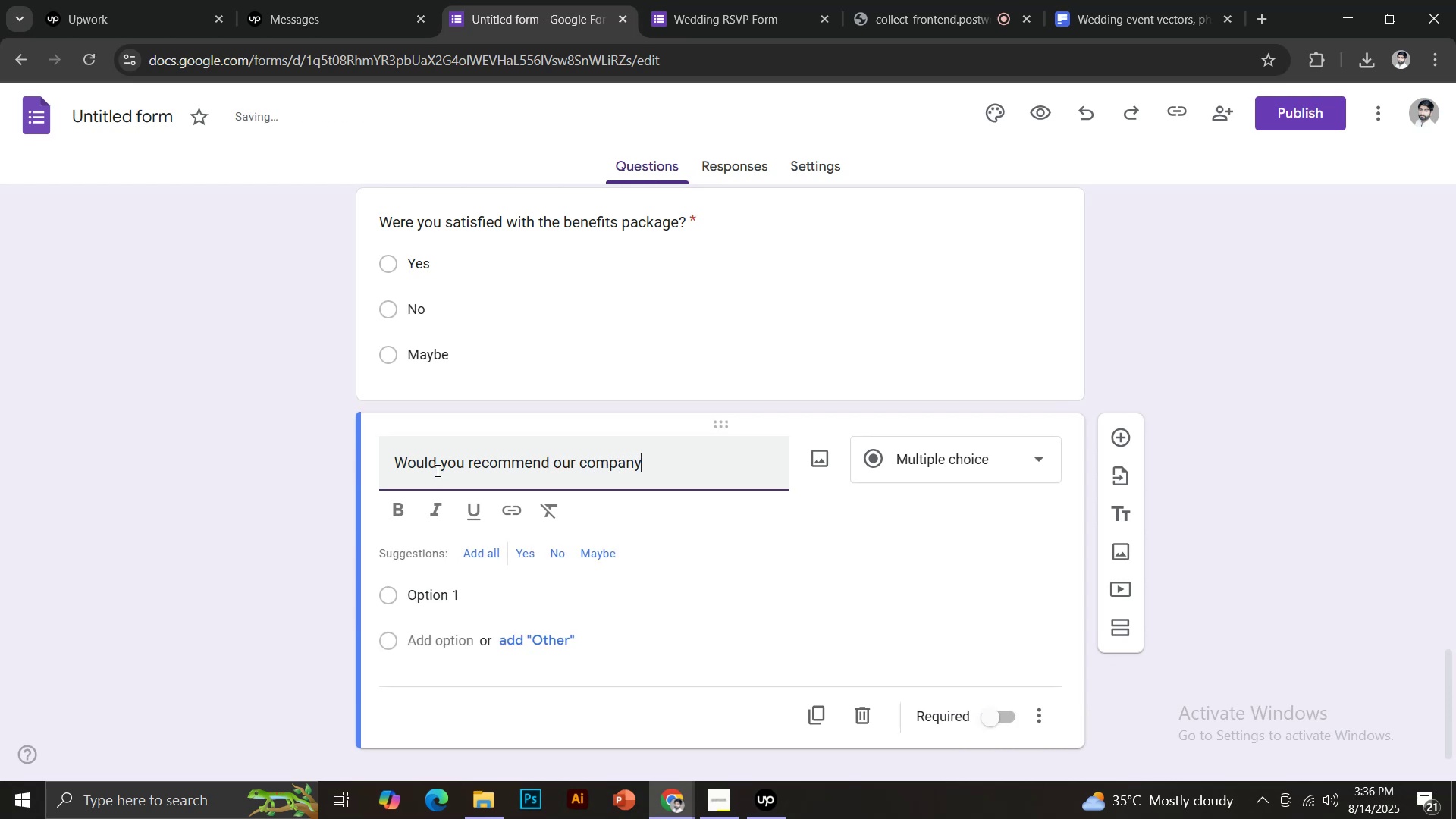 
left_click([570, 601])
 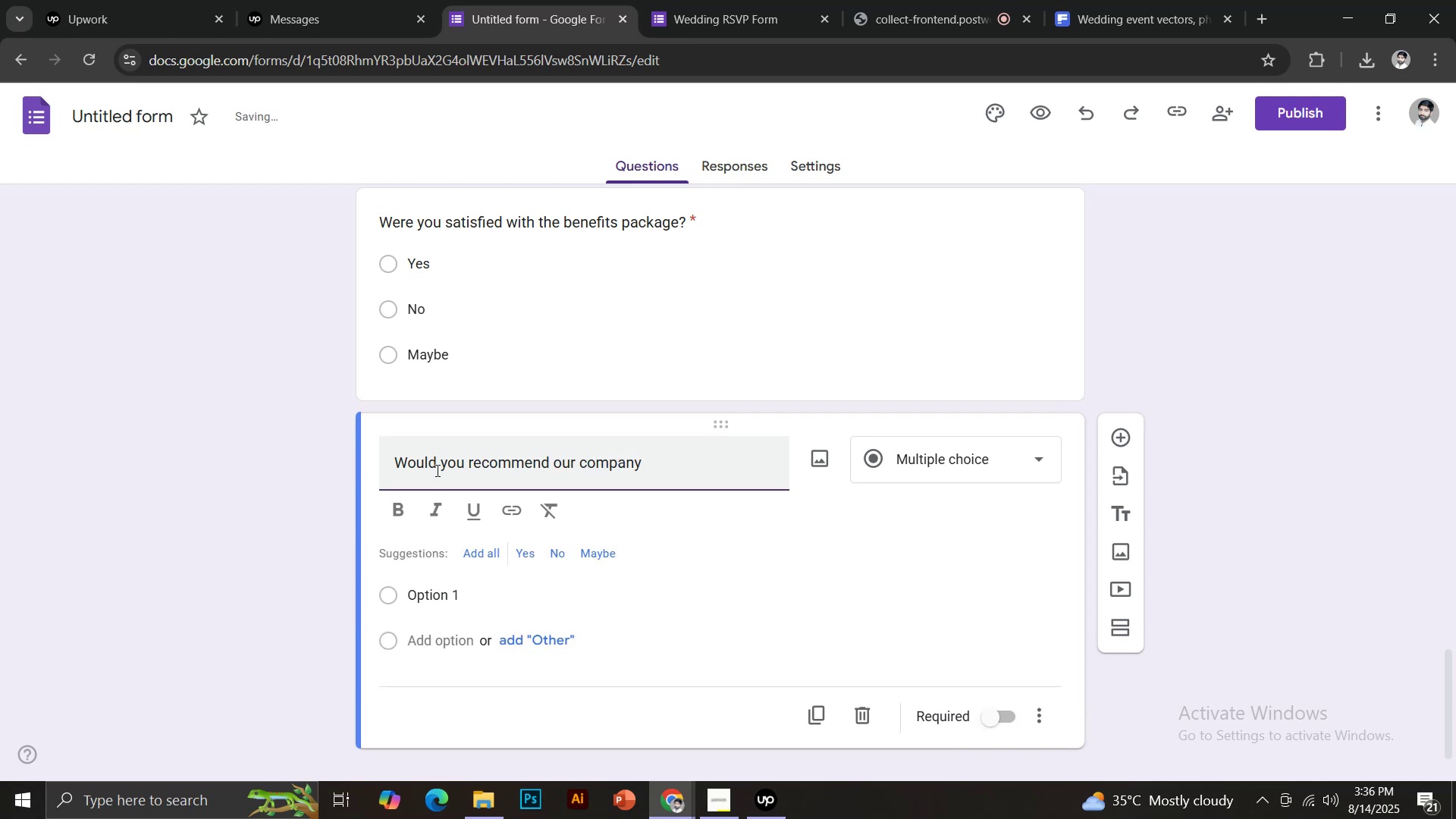 
type(ge)
 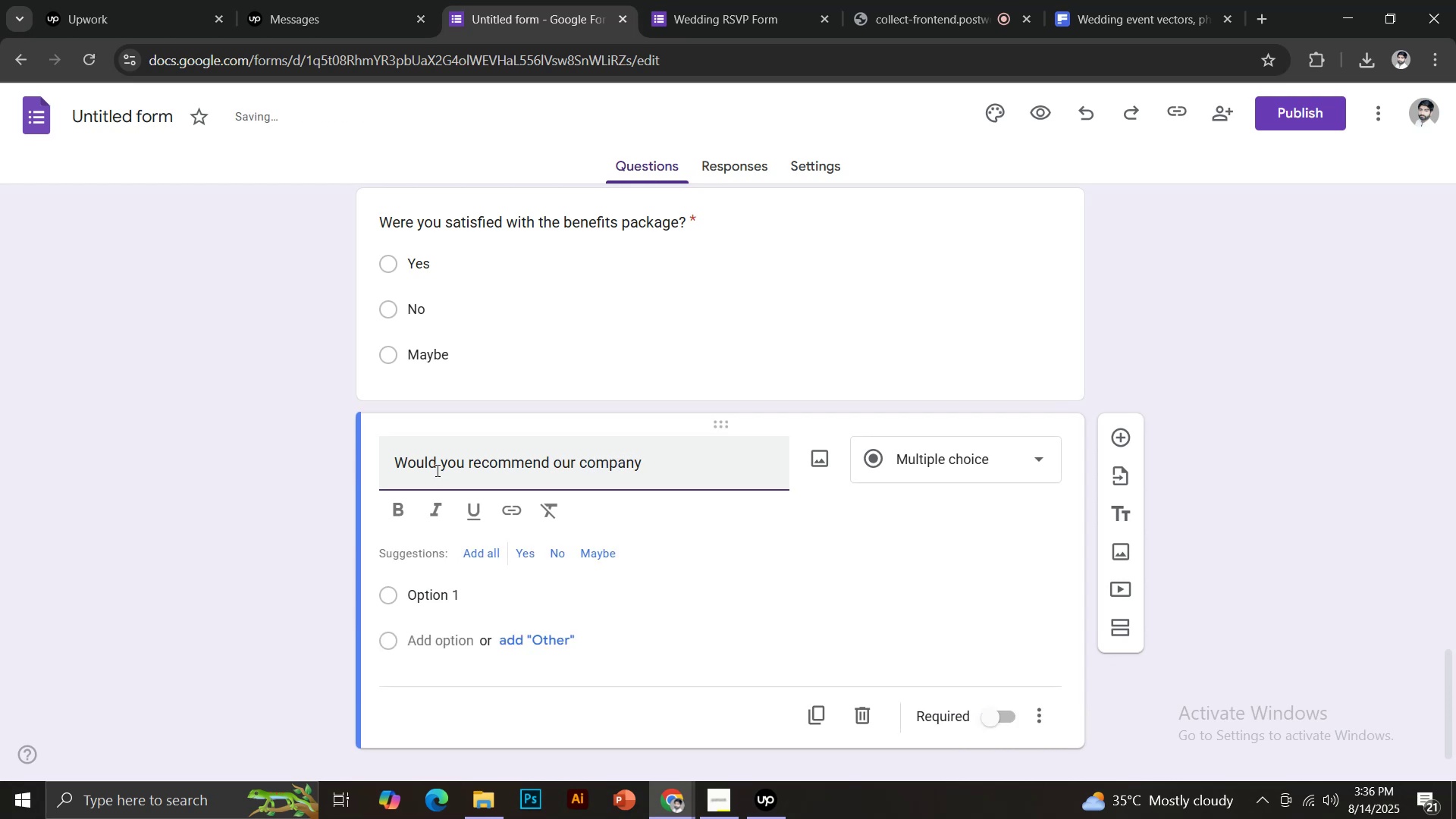 
left_click([574, 601])
 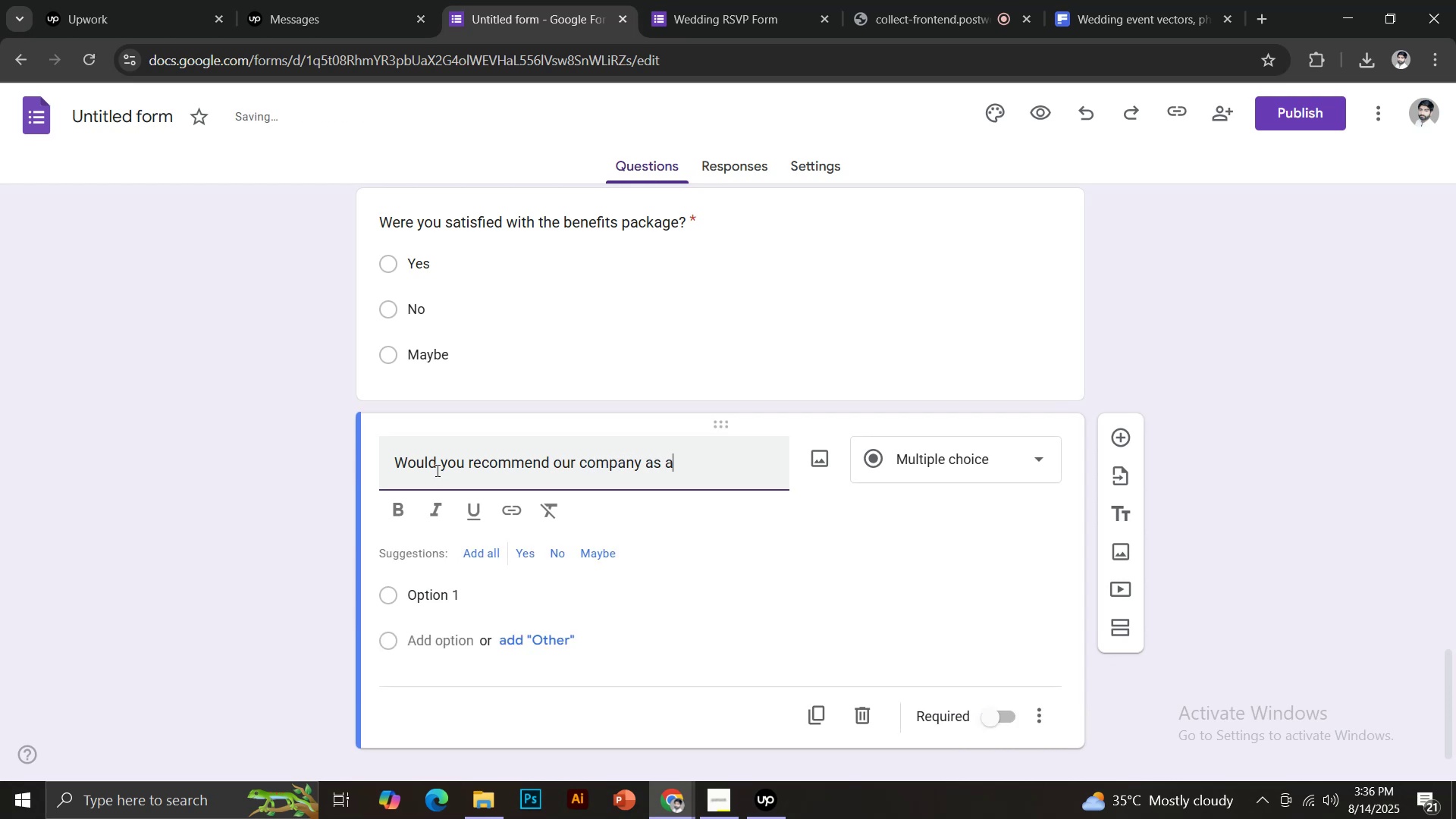 
scroll: coordinate [699, 601], scroll_direction: down, amount: 2.0
 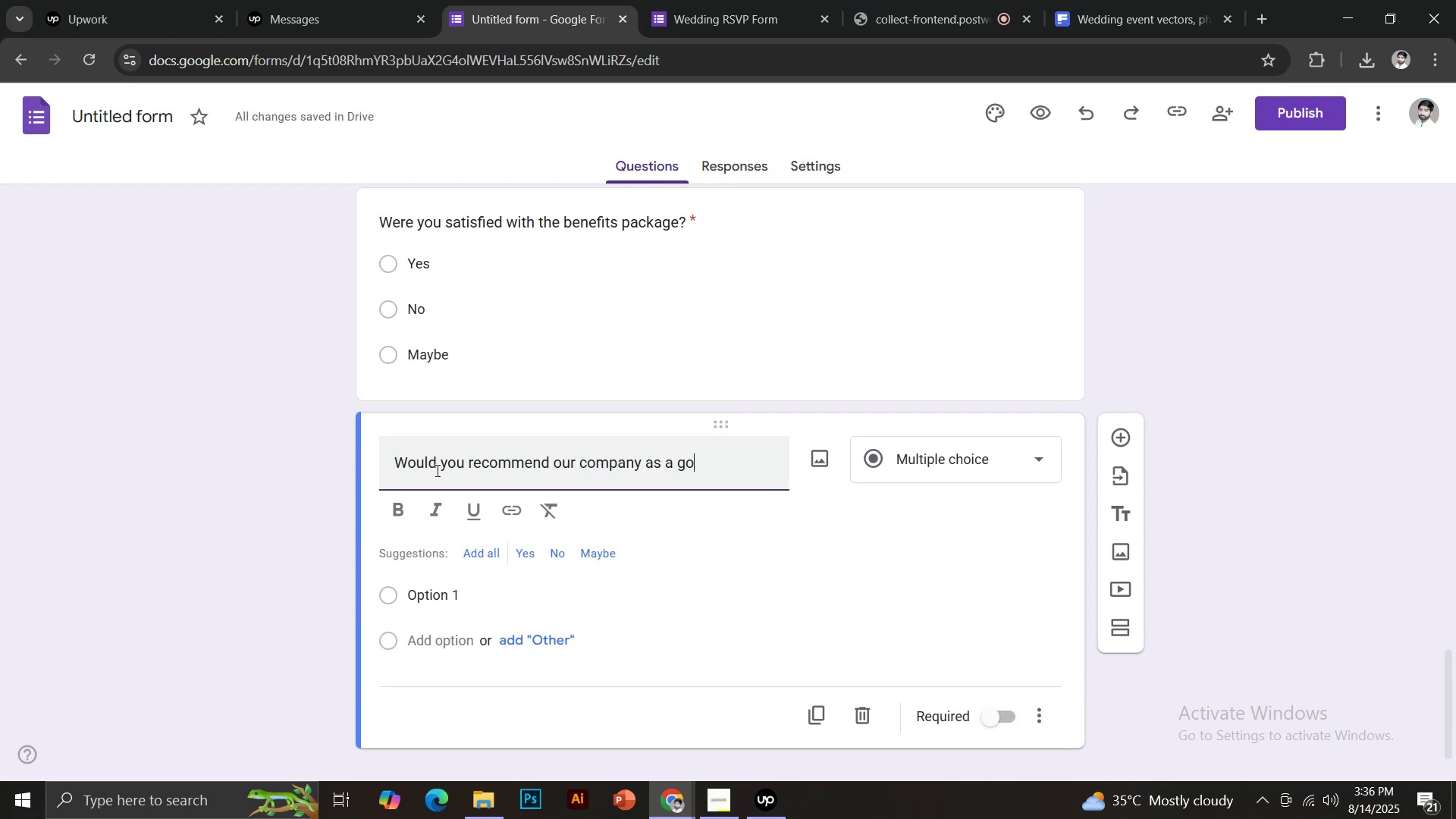 
left_click([521, 517])
 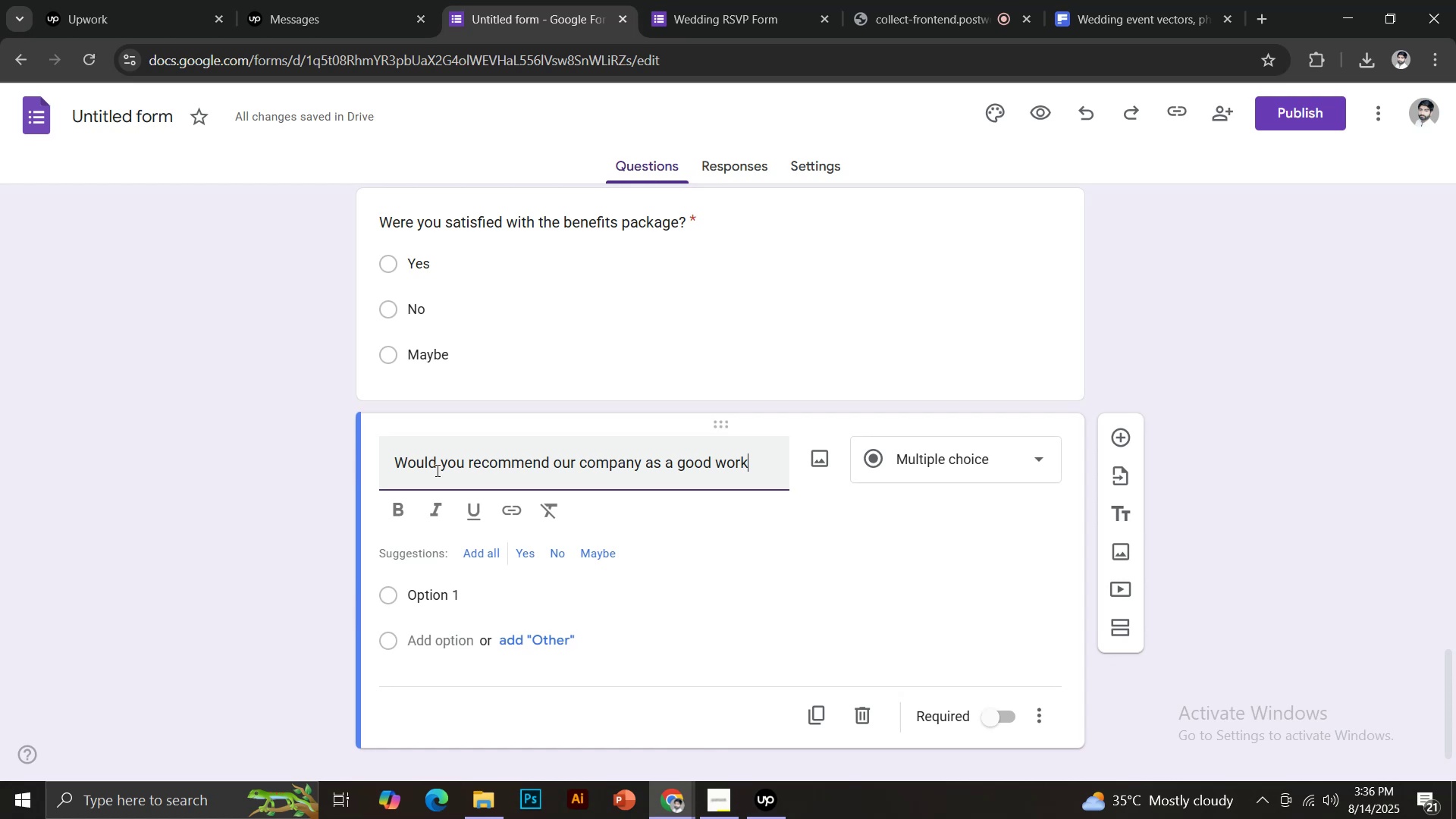 
left_click([506, 729])
 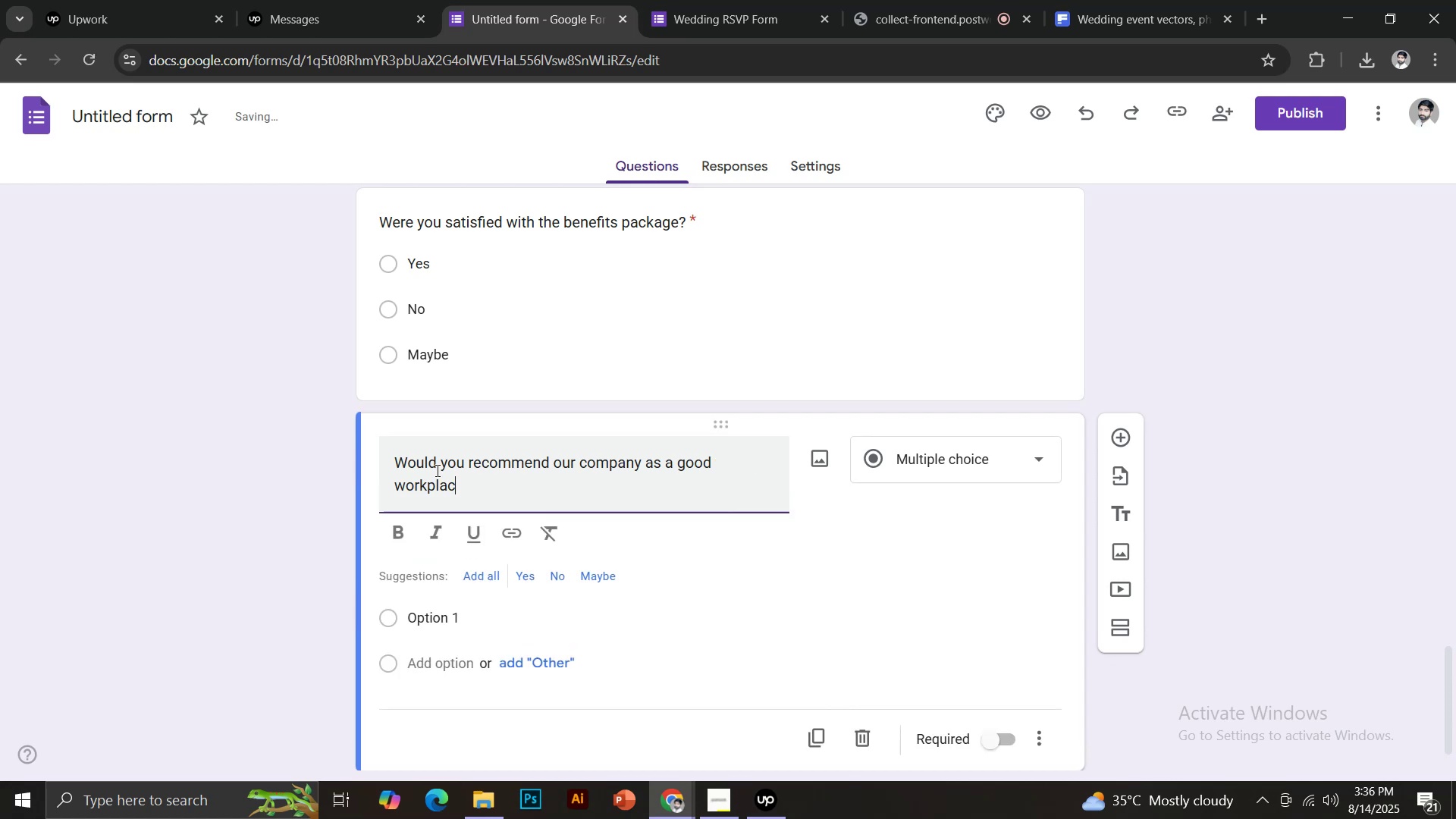 
left_click([987, 679])
 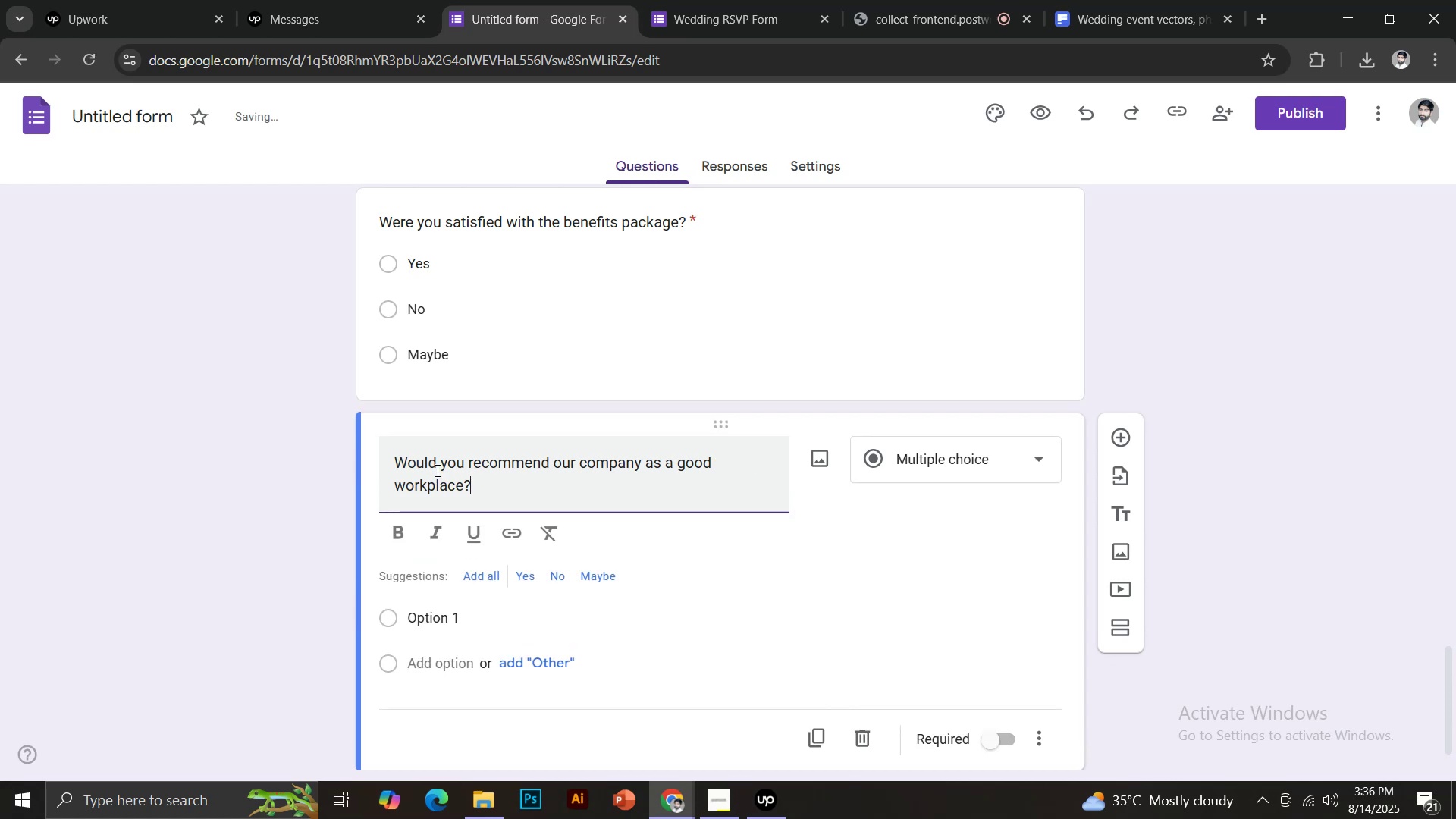 
left_click([1114, 410])
 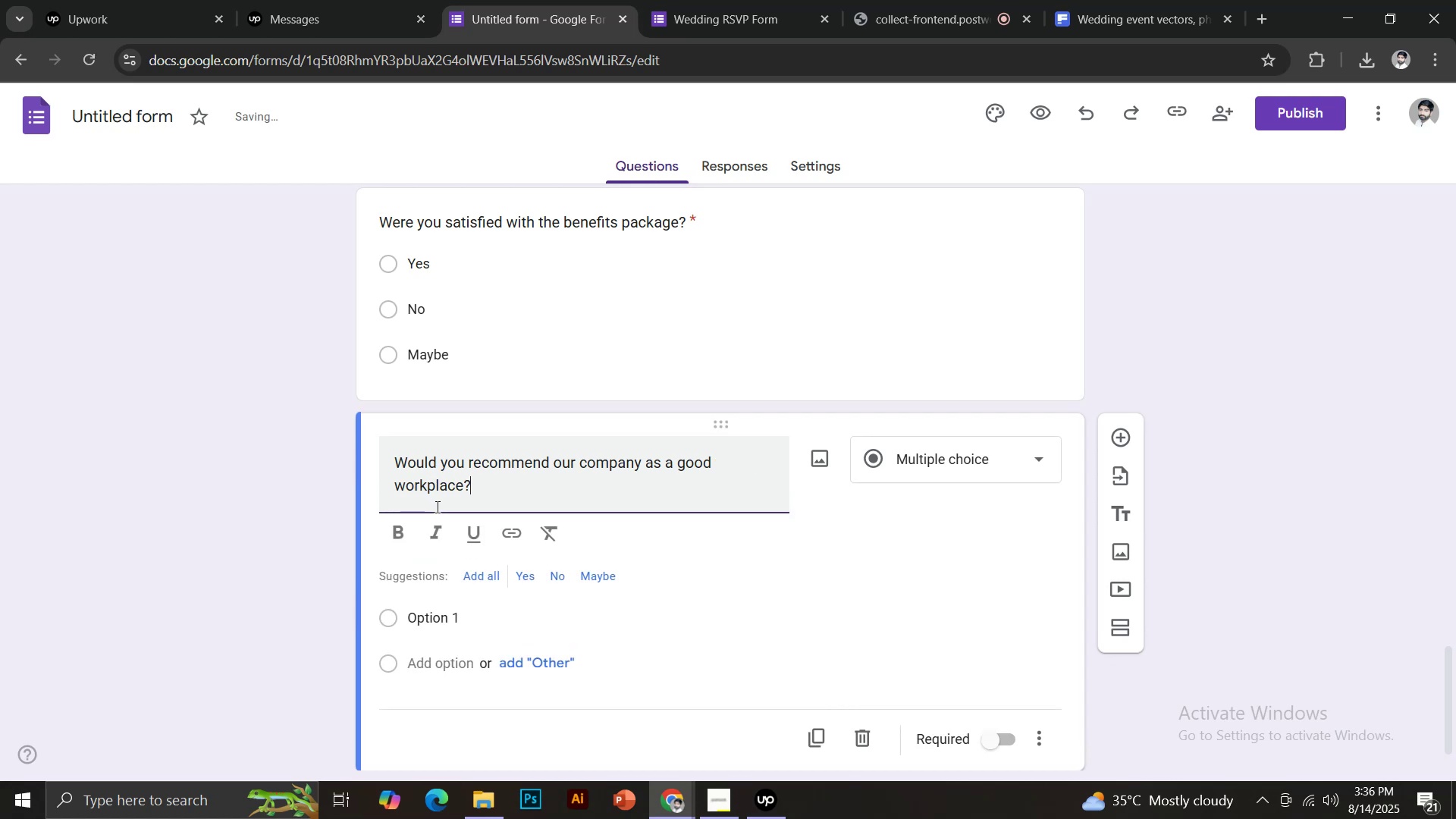 
type(Did you have growth opportuntities?)
 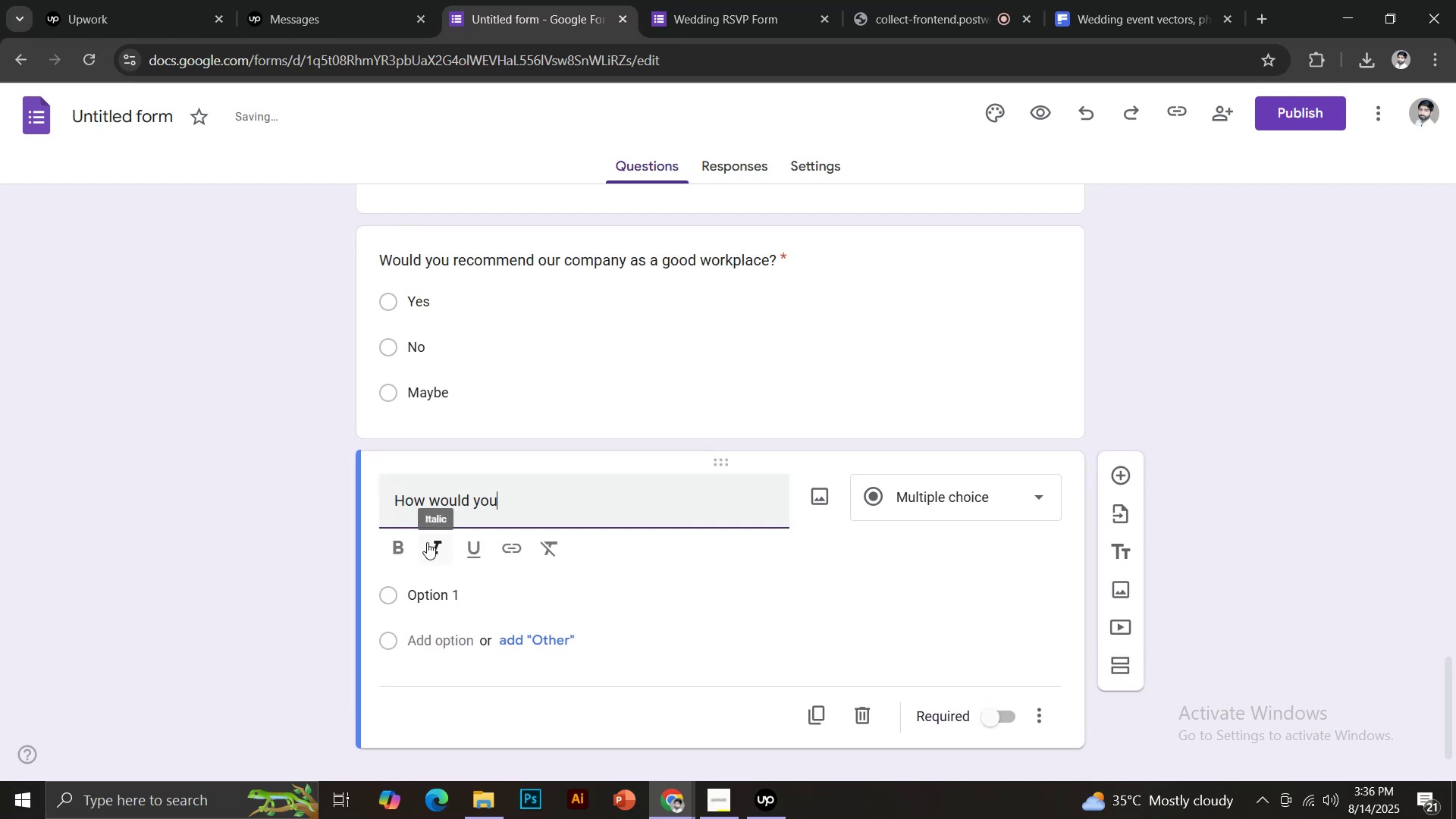 
scroll: coordinate [551, 523], scroll_direction: down, amount: 3.0
 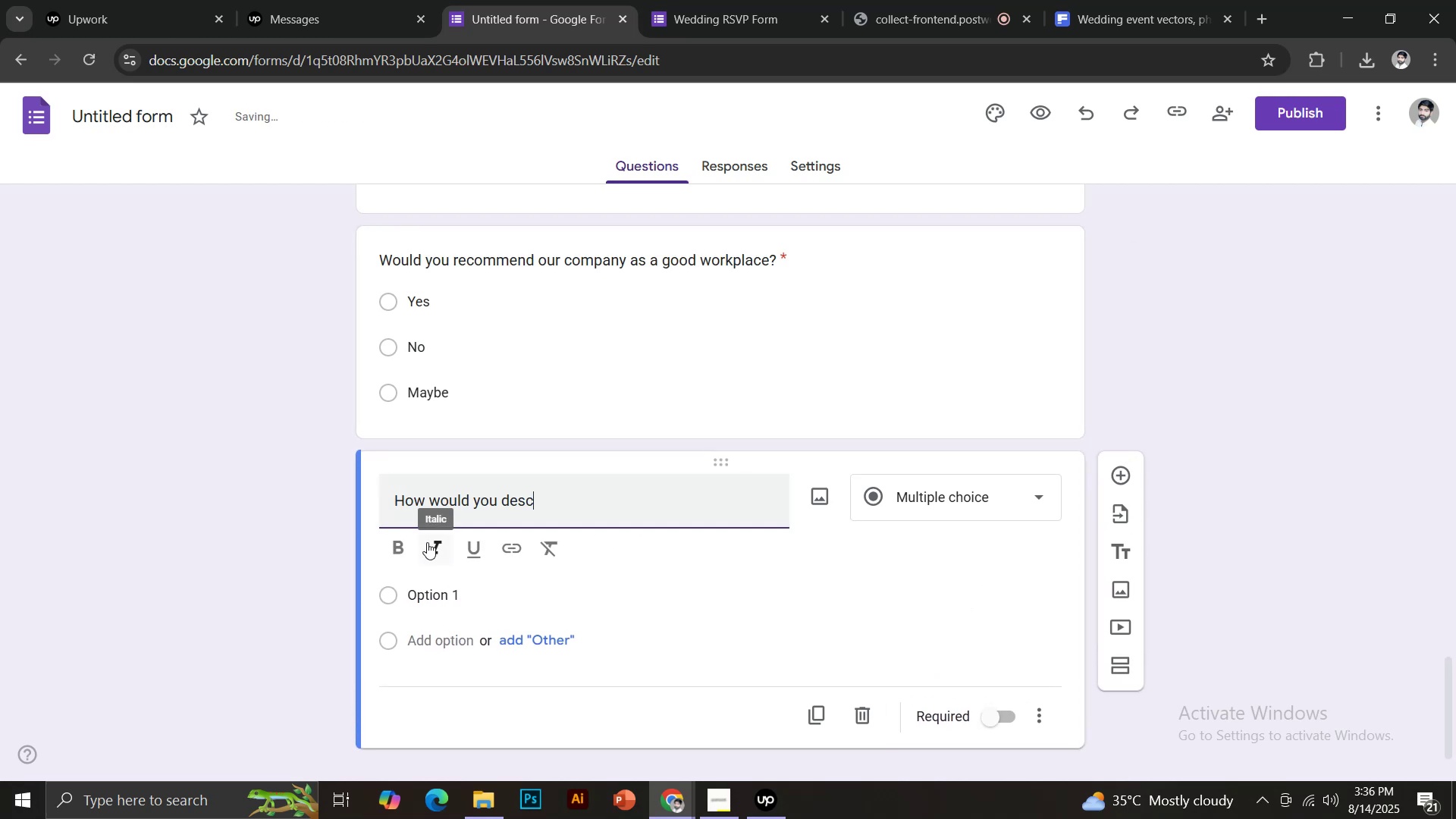 
left_click([482, 514])
 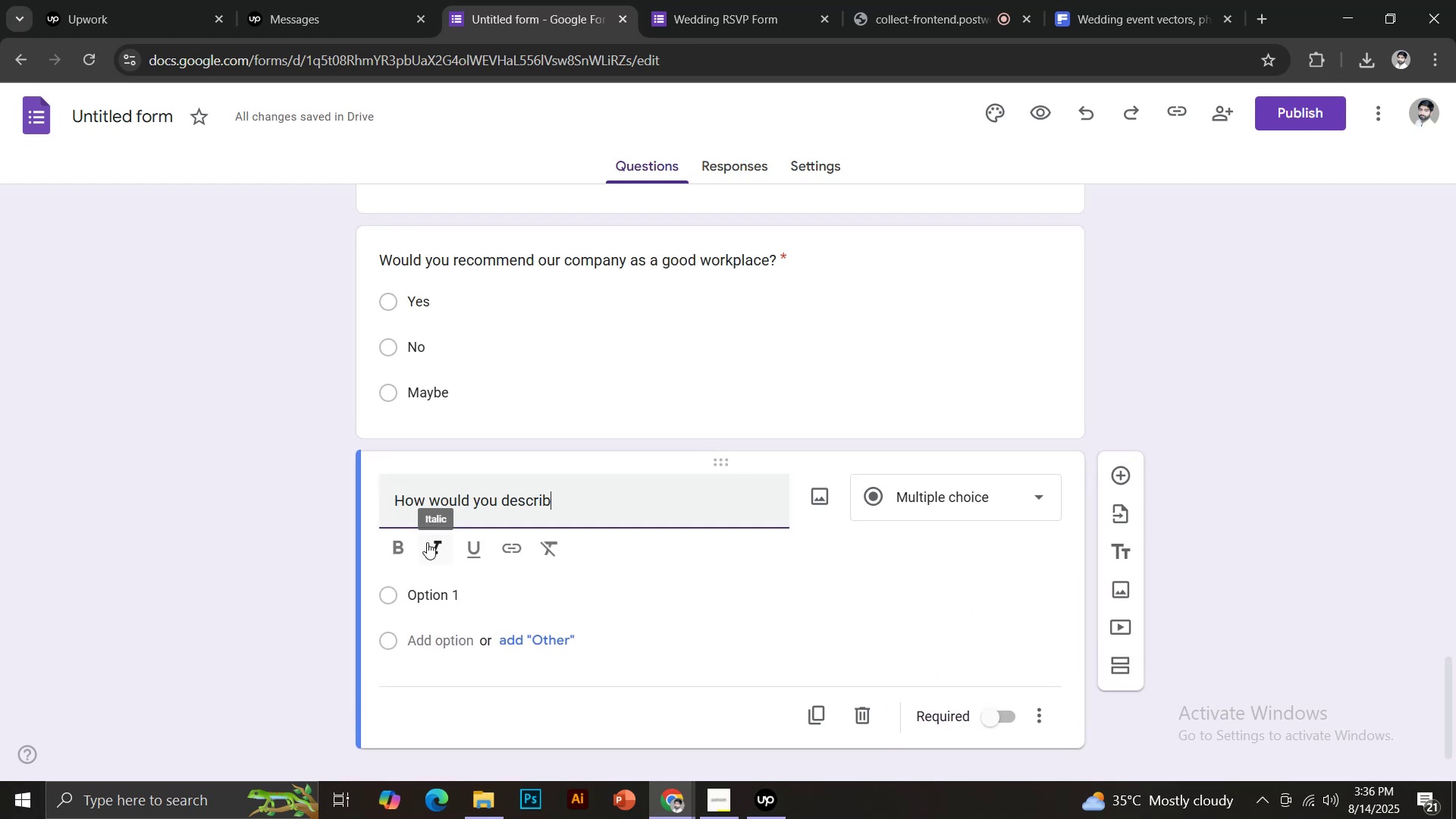 
left_click([994, 698])
 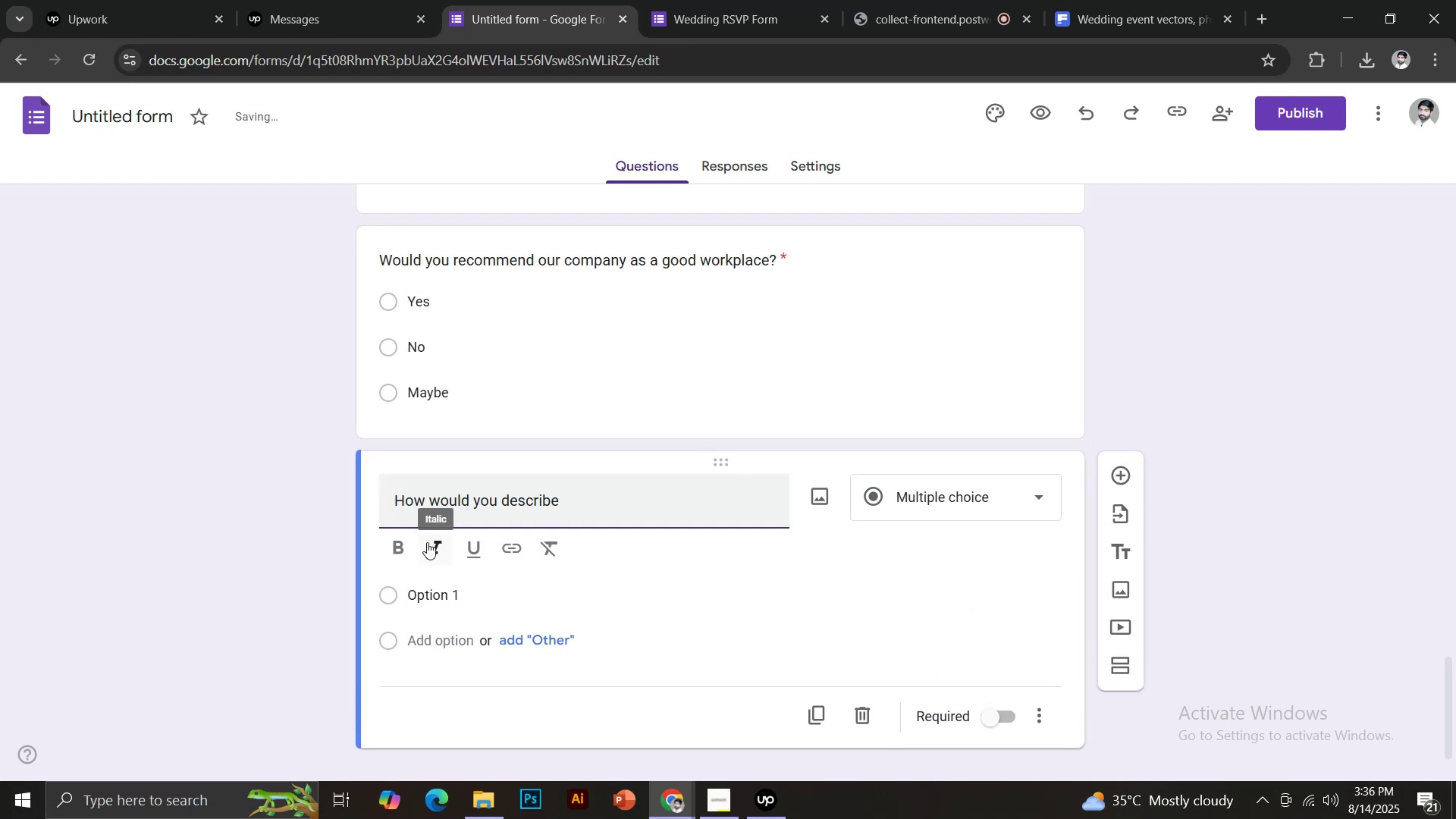 
left_click([1116, 397])
 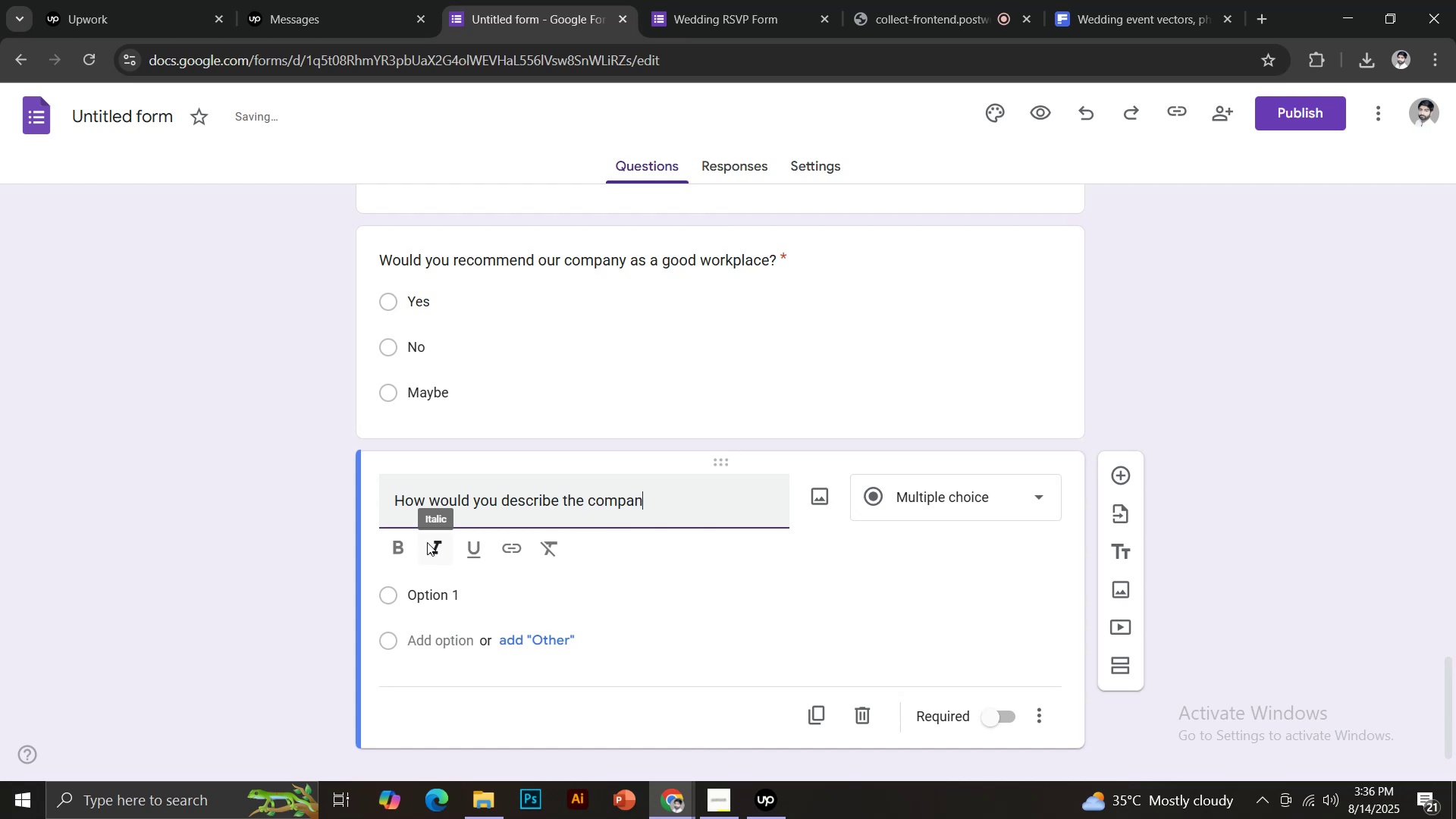 
type(What did you enjoy most about your job?)
 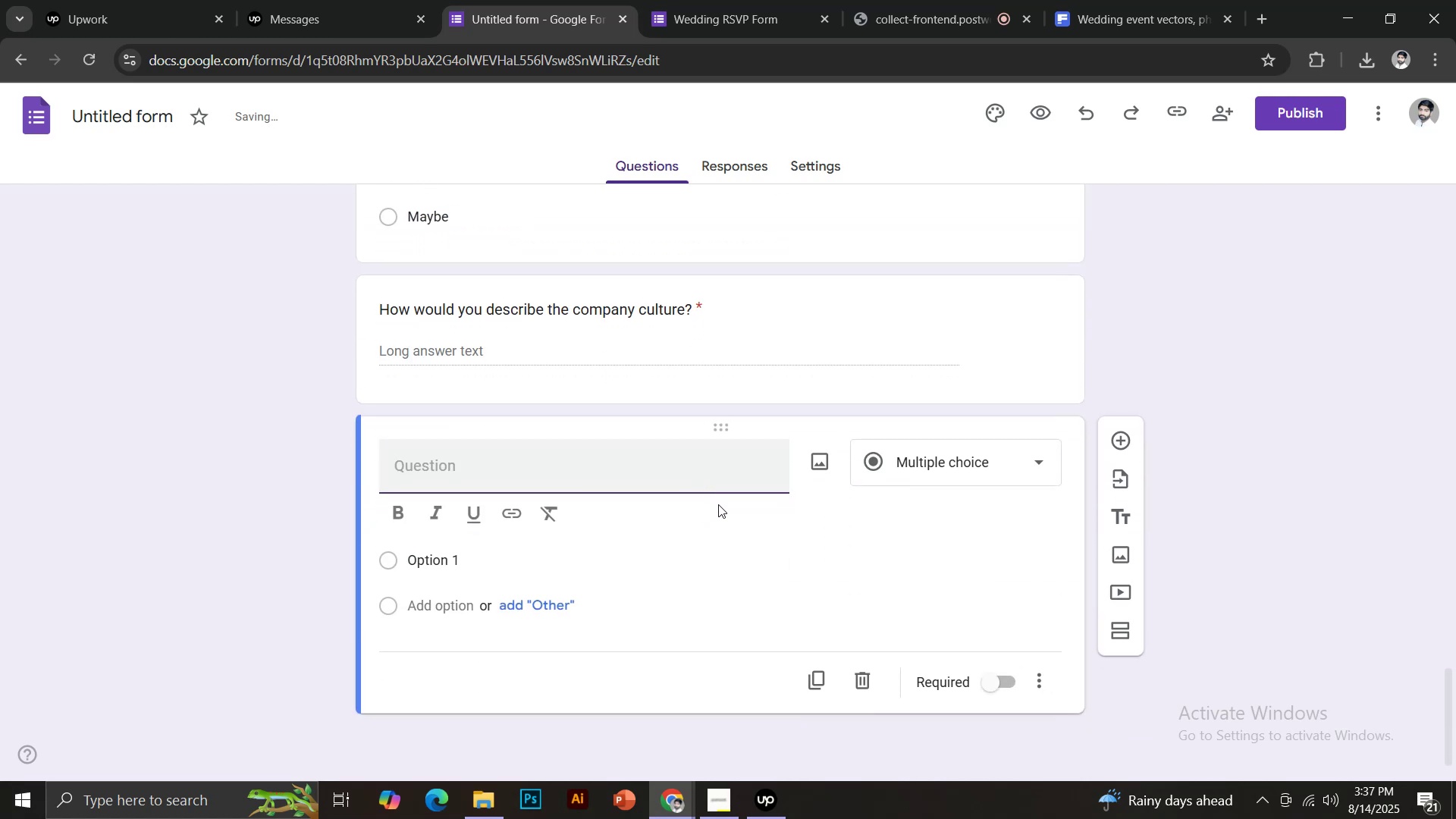 
left_click([996, 683])
 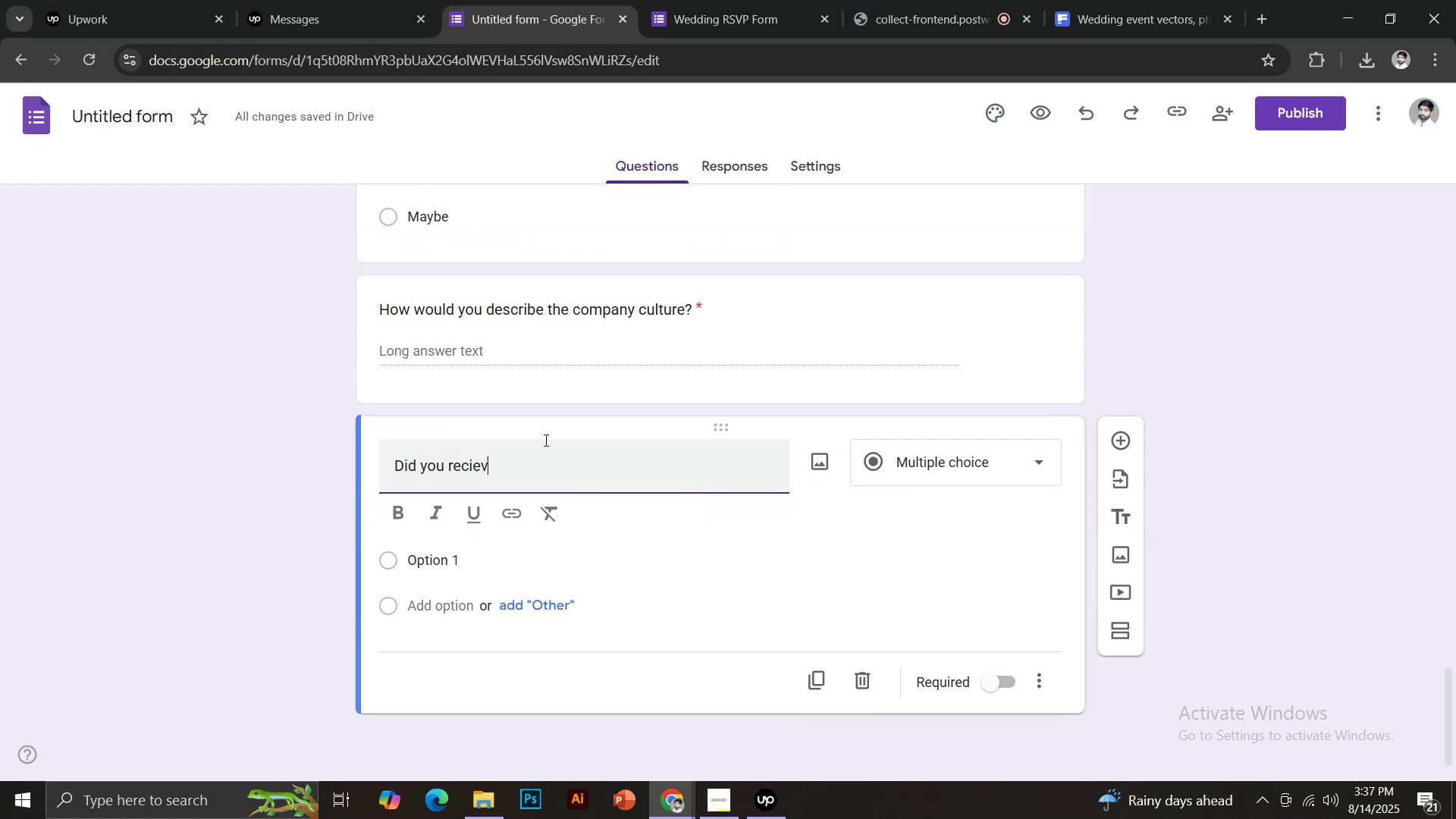 
wait(8.12)
 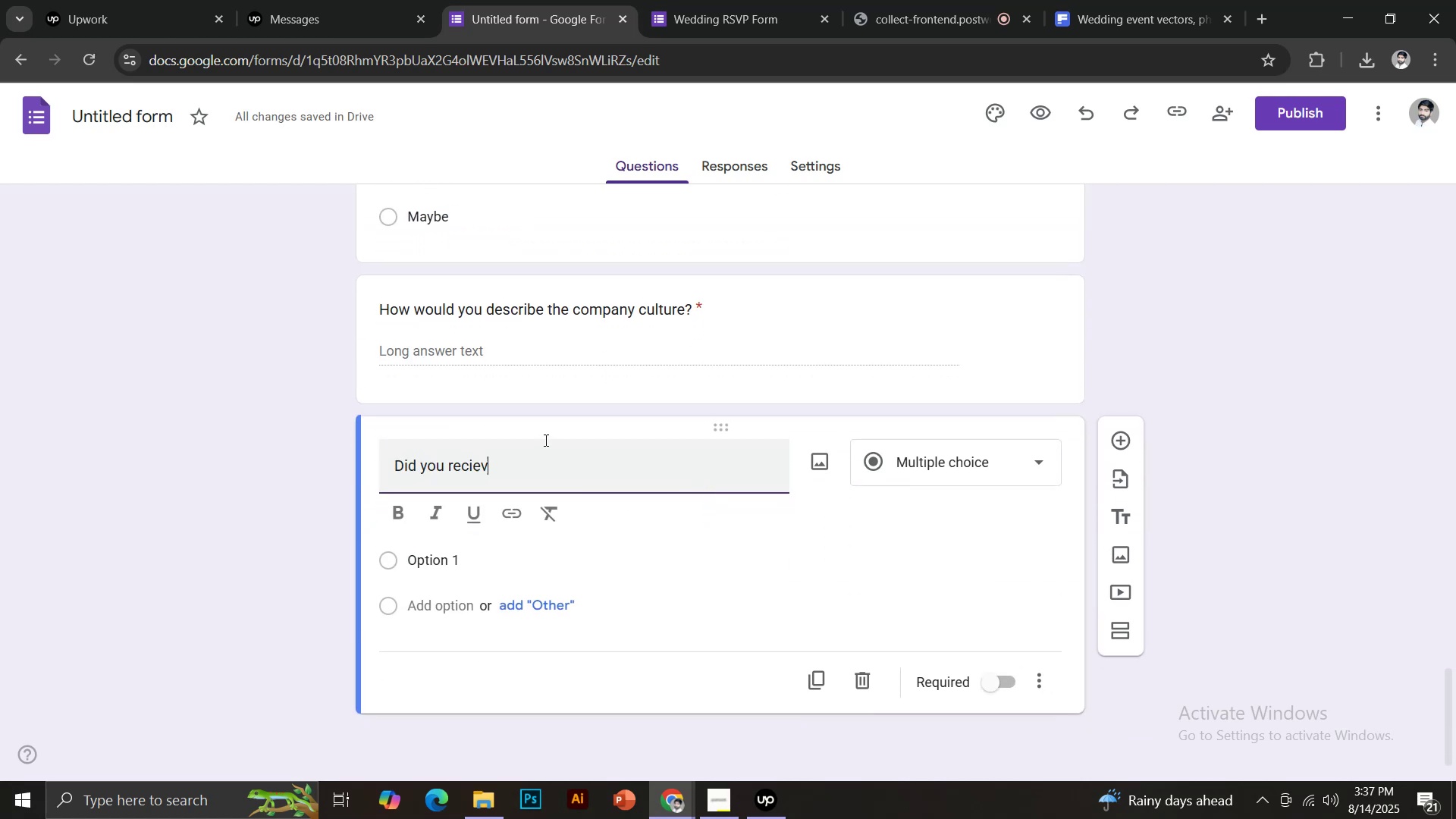 
type(What did you enjoy least??)
 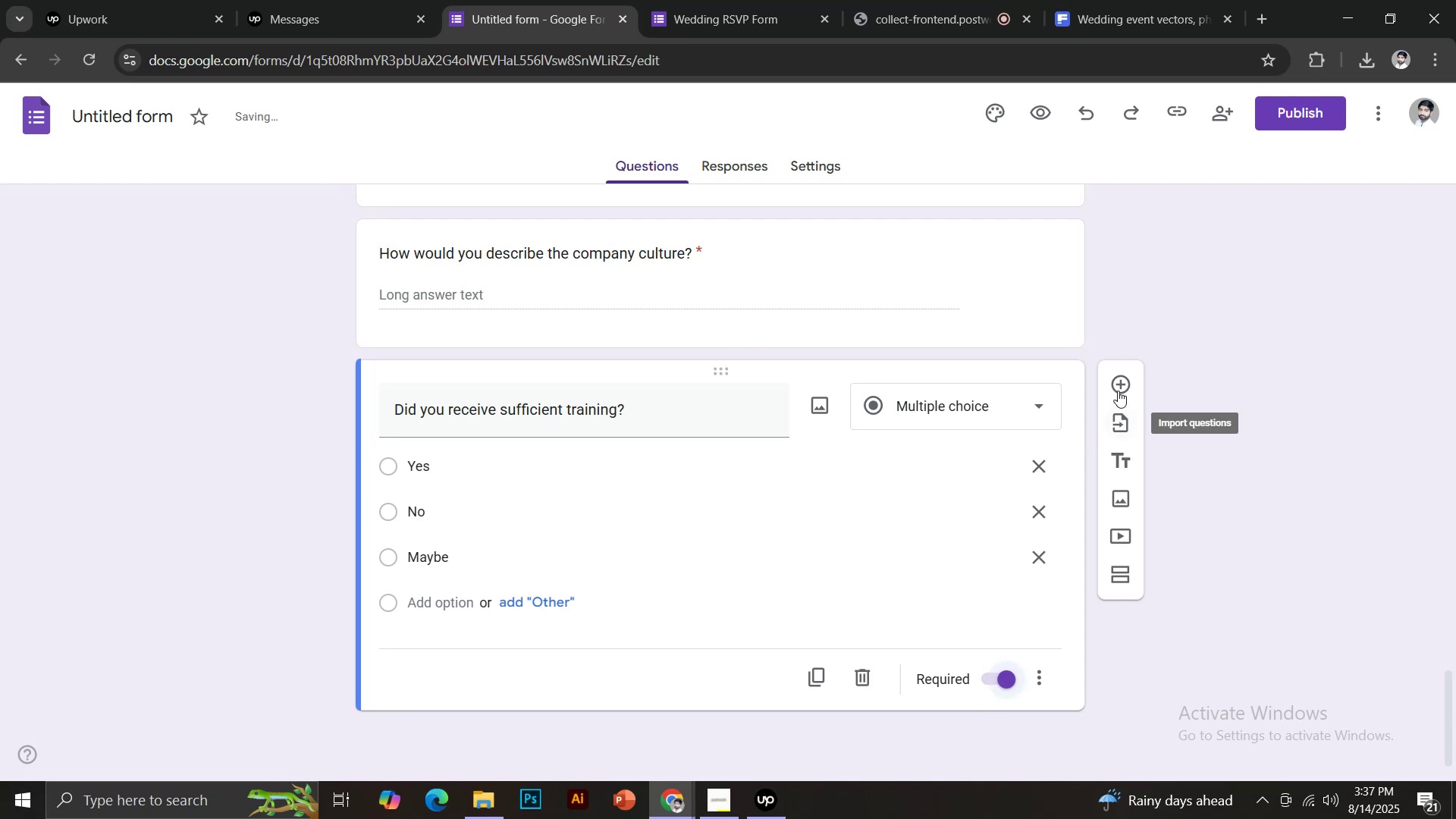 
scroll: coordinate [495, 657], scroll_direction: down, amount: 3.0
 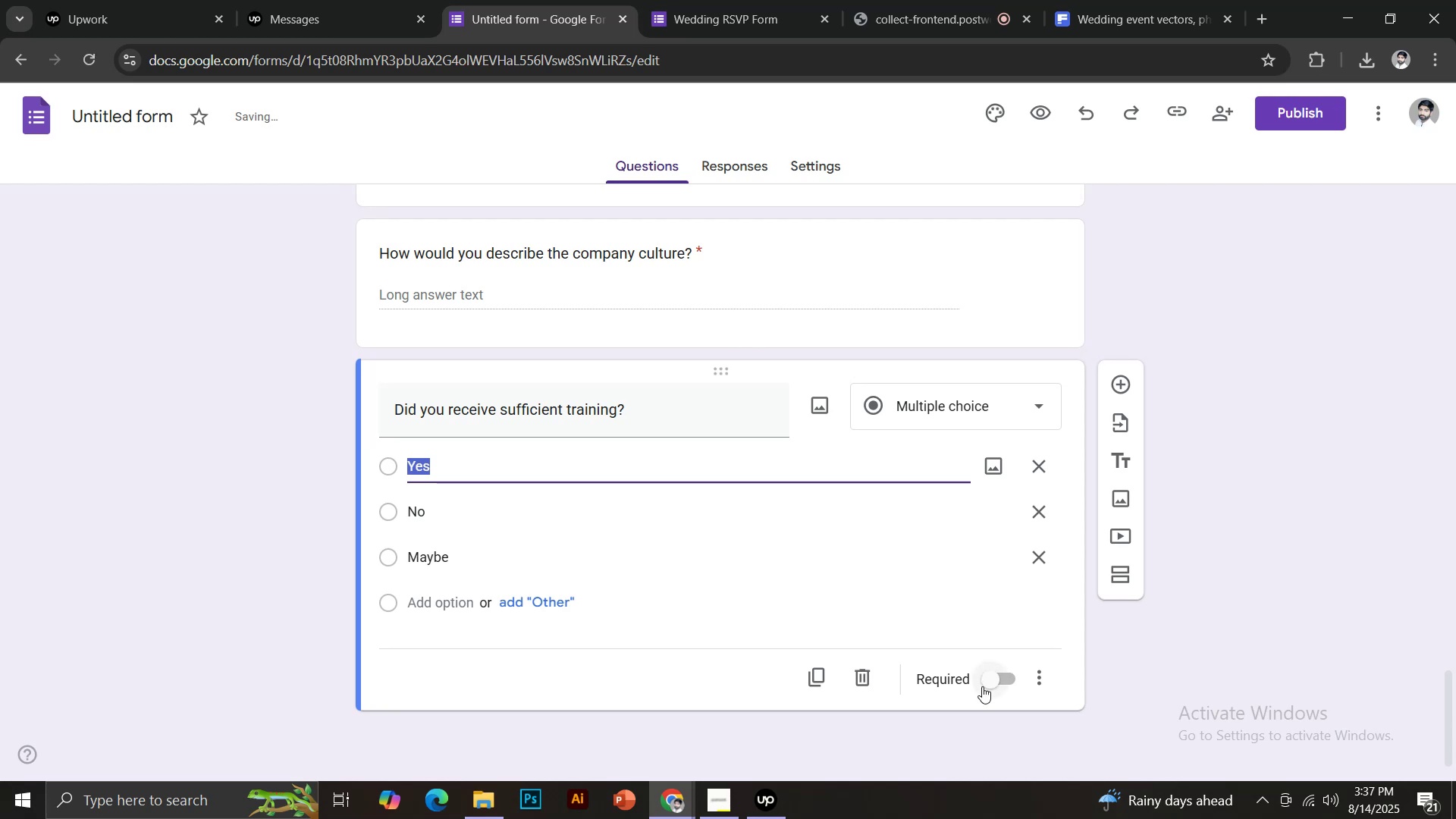 
left_click([998, 671])
 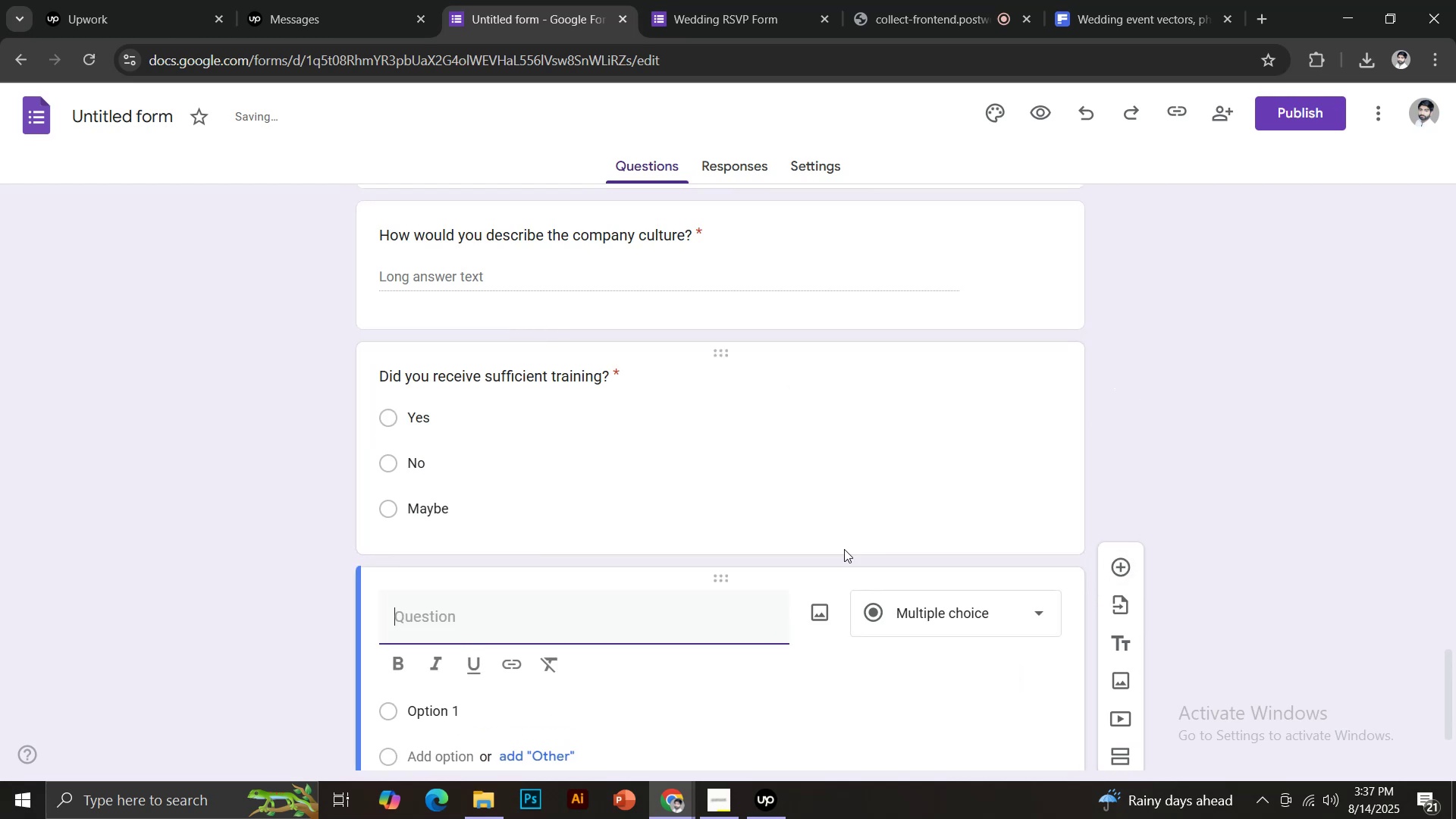 
left_click([988, 670])
 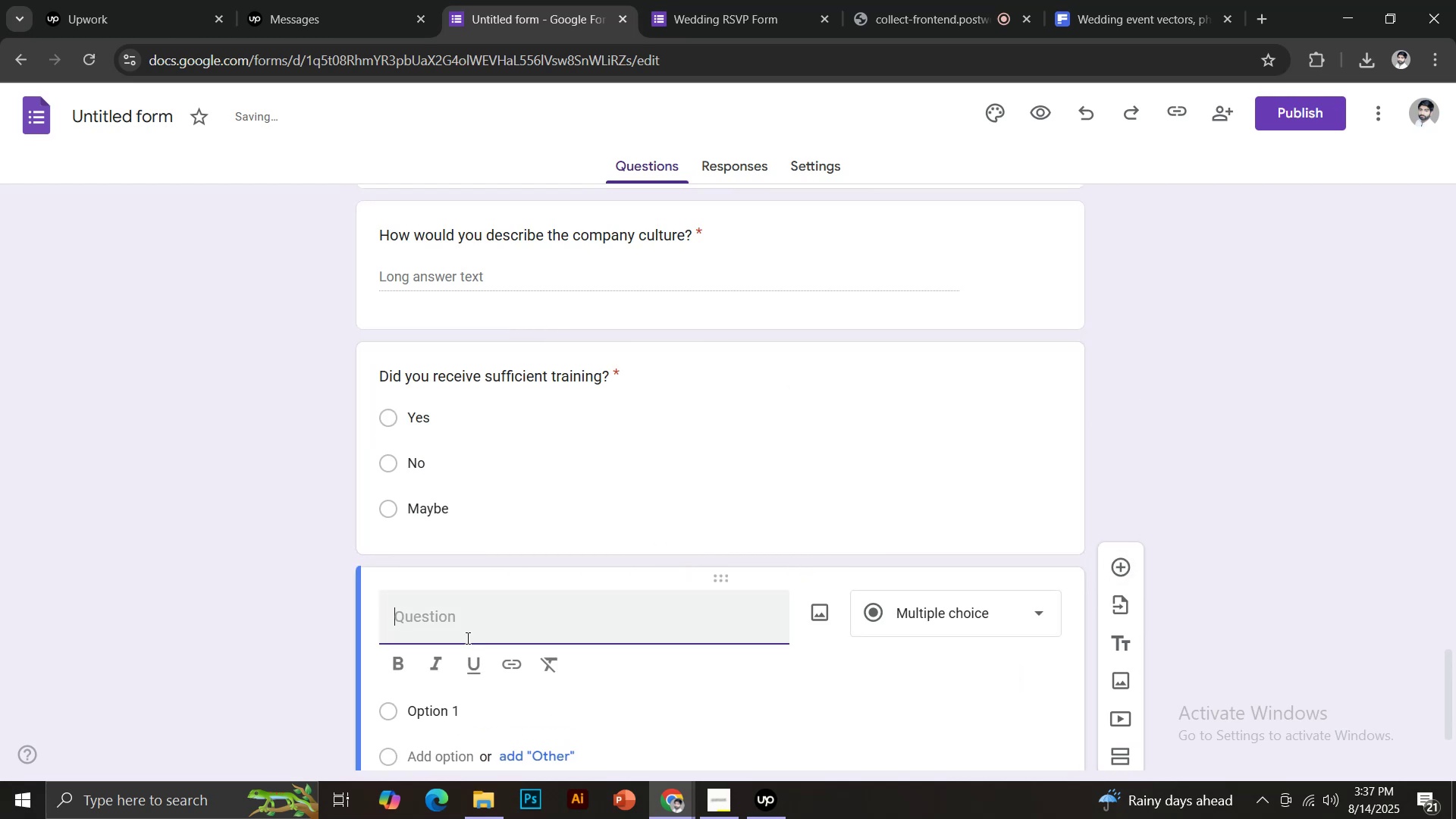 
left_click([1122, 503])
 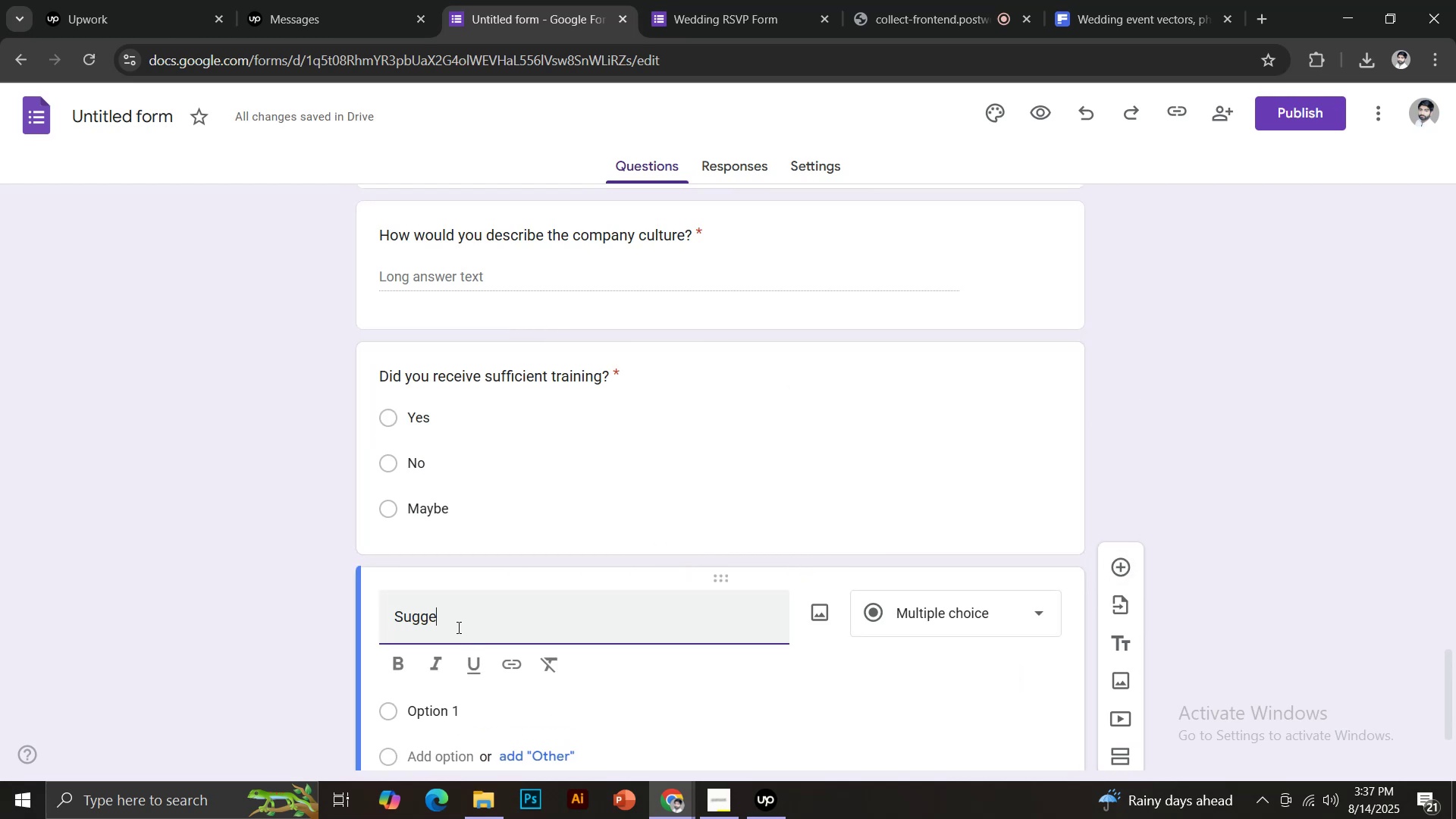 
type(How fair was the comp the compensation?)
 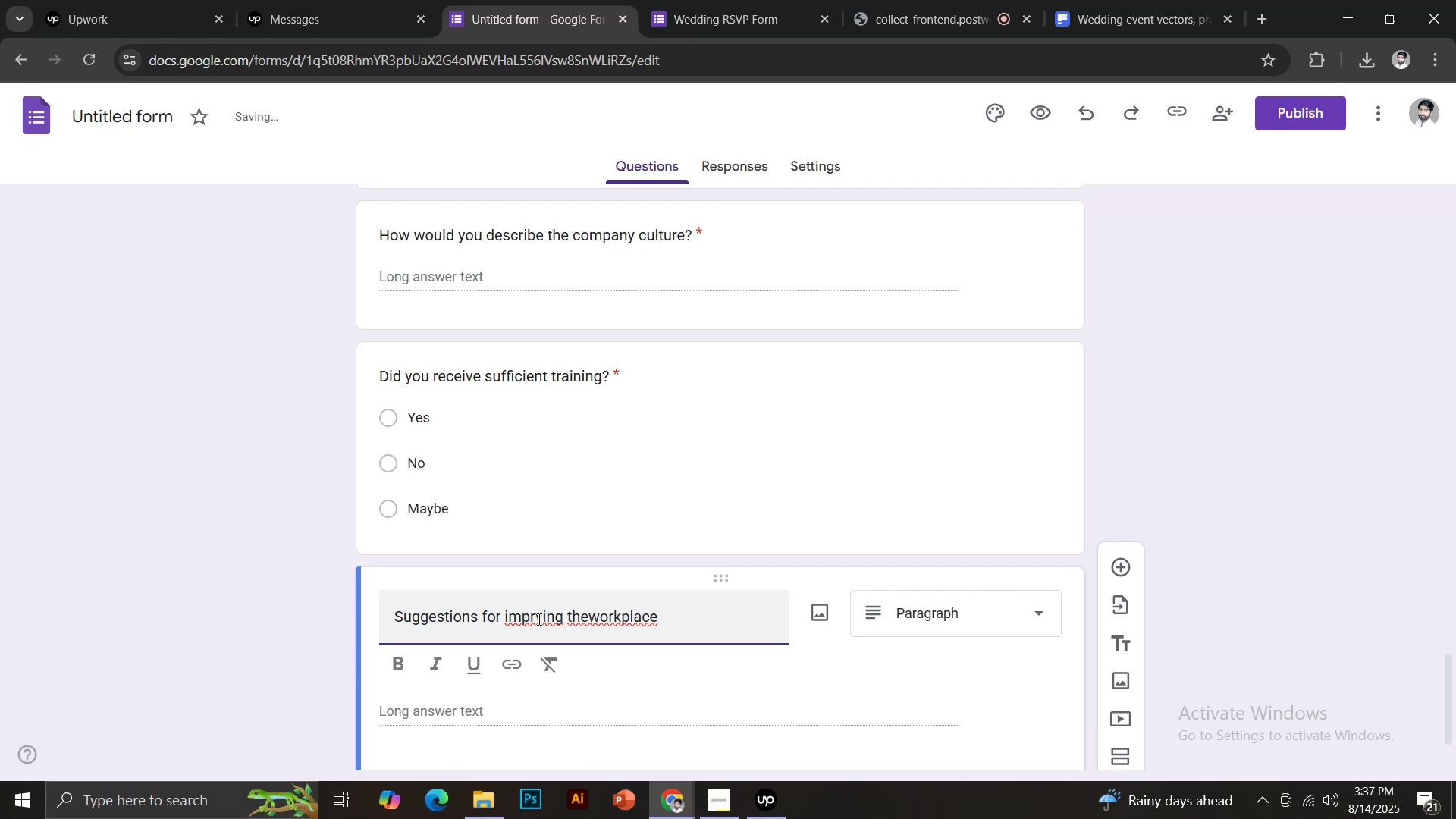 
hold_key(key=Backspace, duration=0.72)
 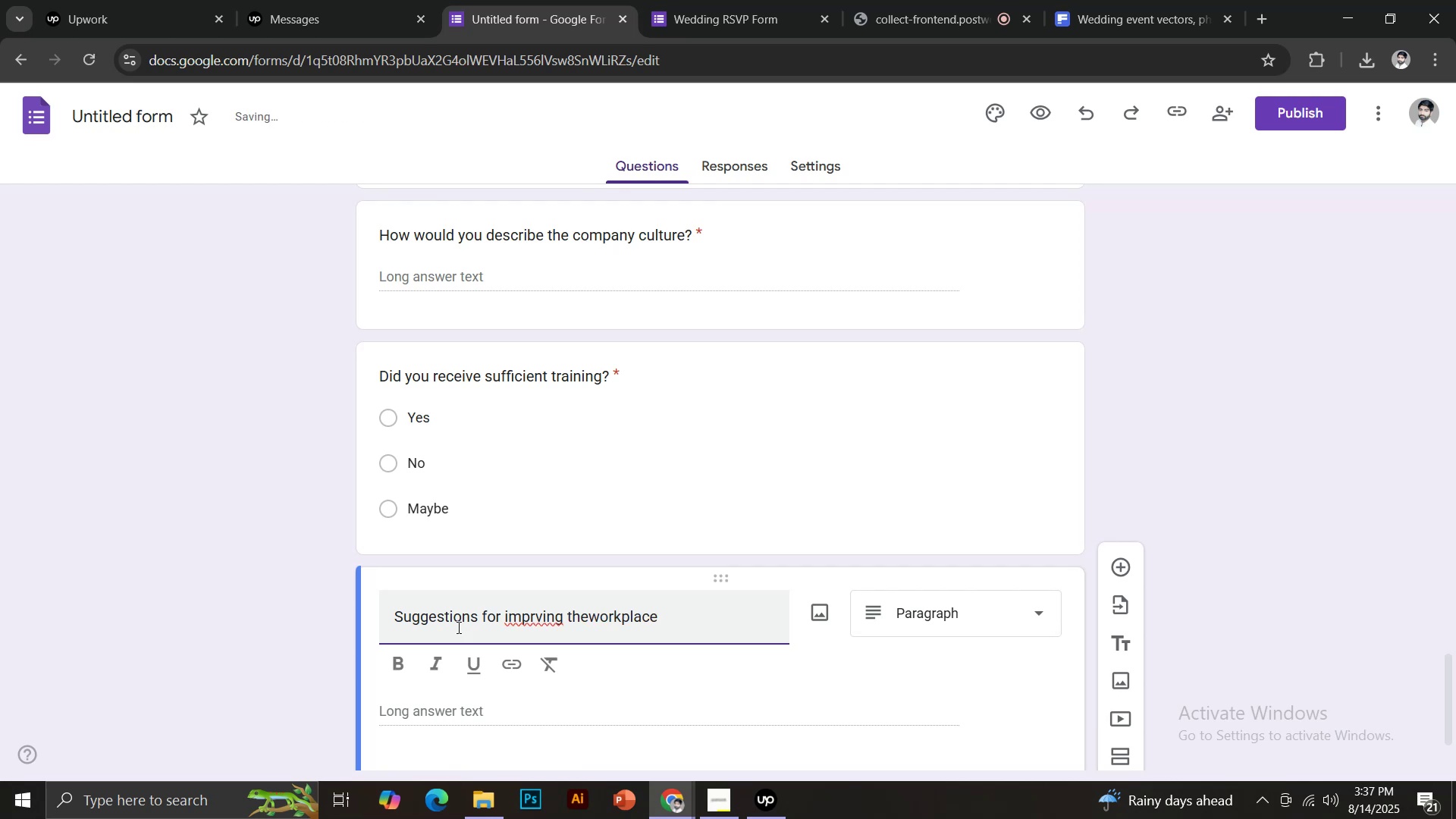 
scroll: coordinate [507, 651], scroll_direction: down, amount: 2.0
 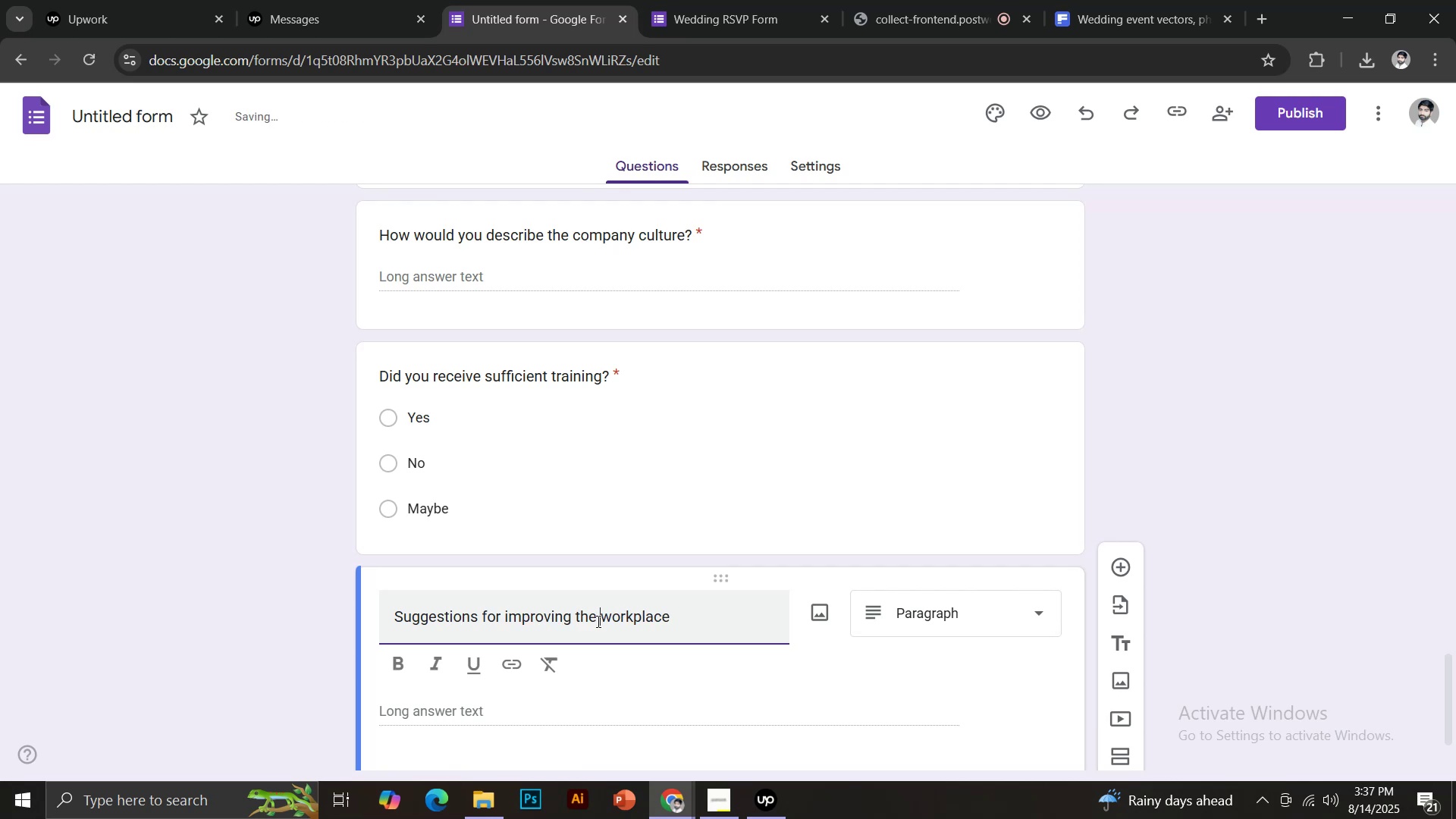 
left_click([932, 455])
 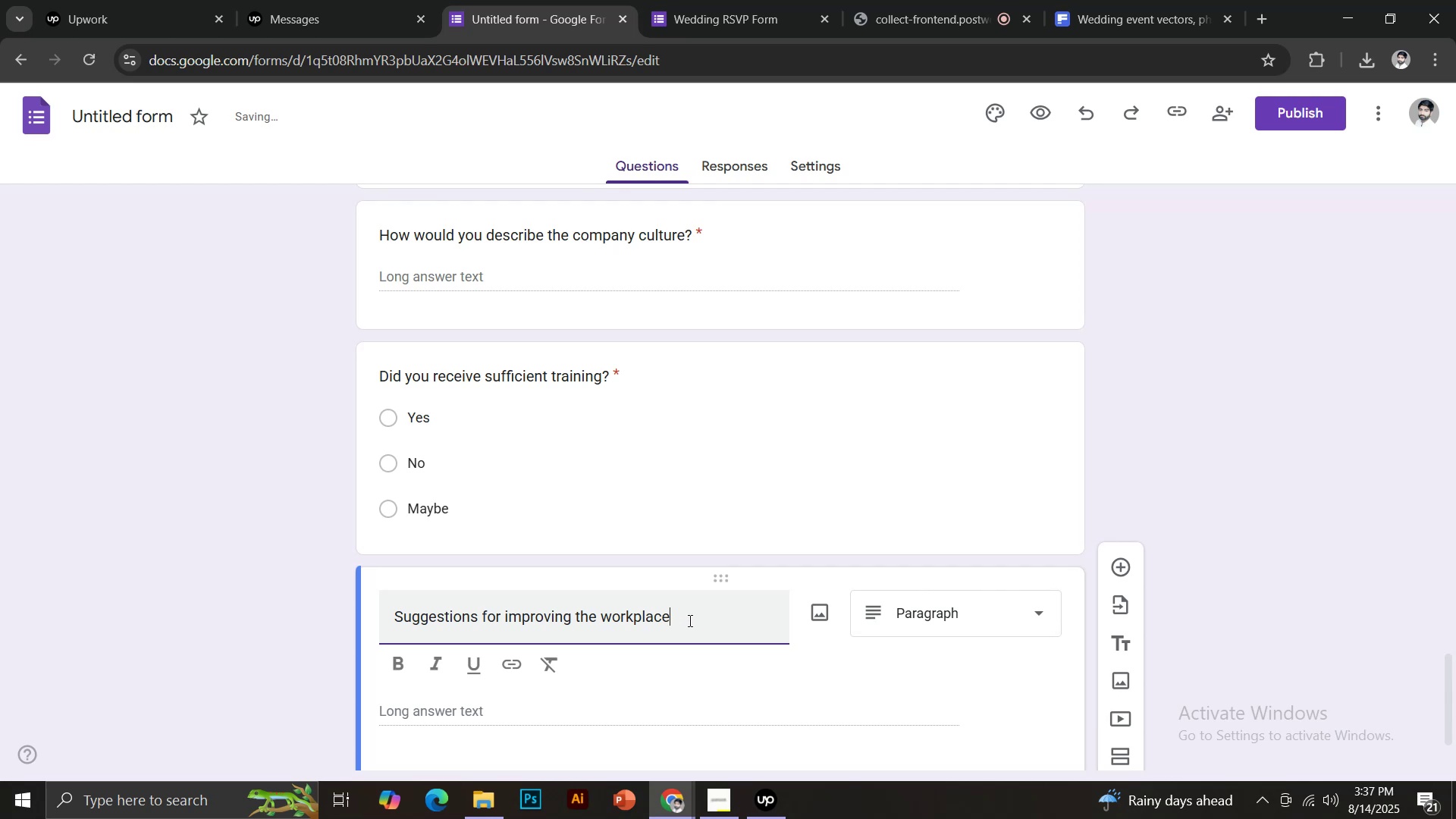 
left_click([928, 176])
 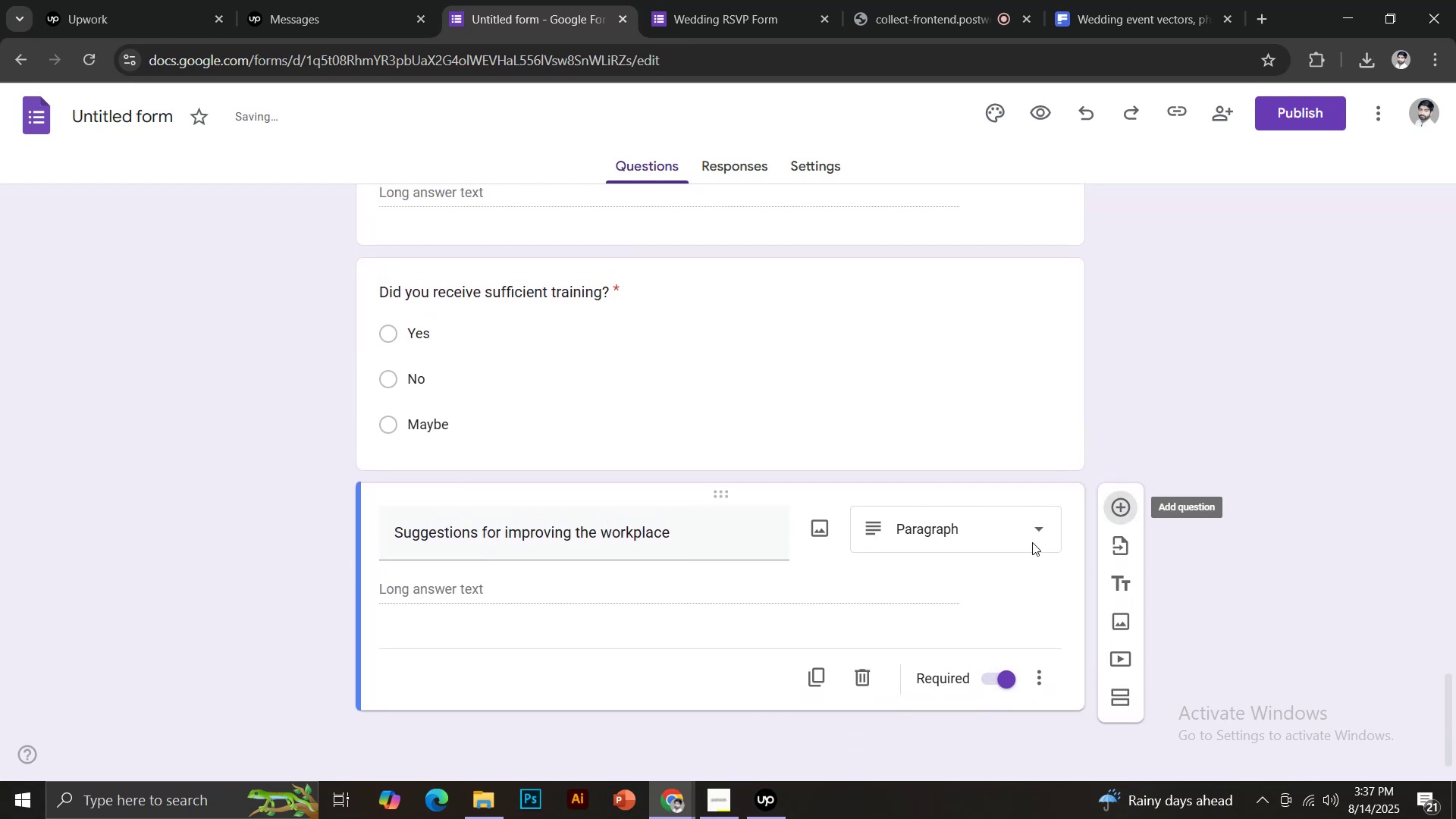 
left_click([899, 522])
 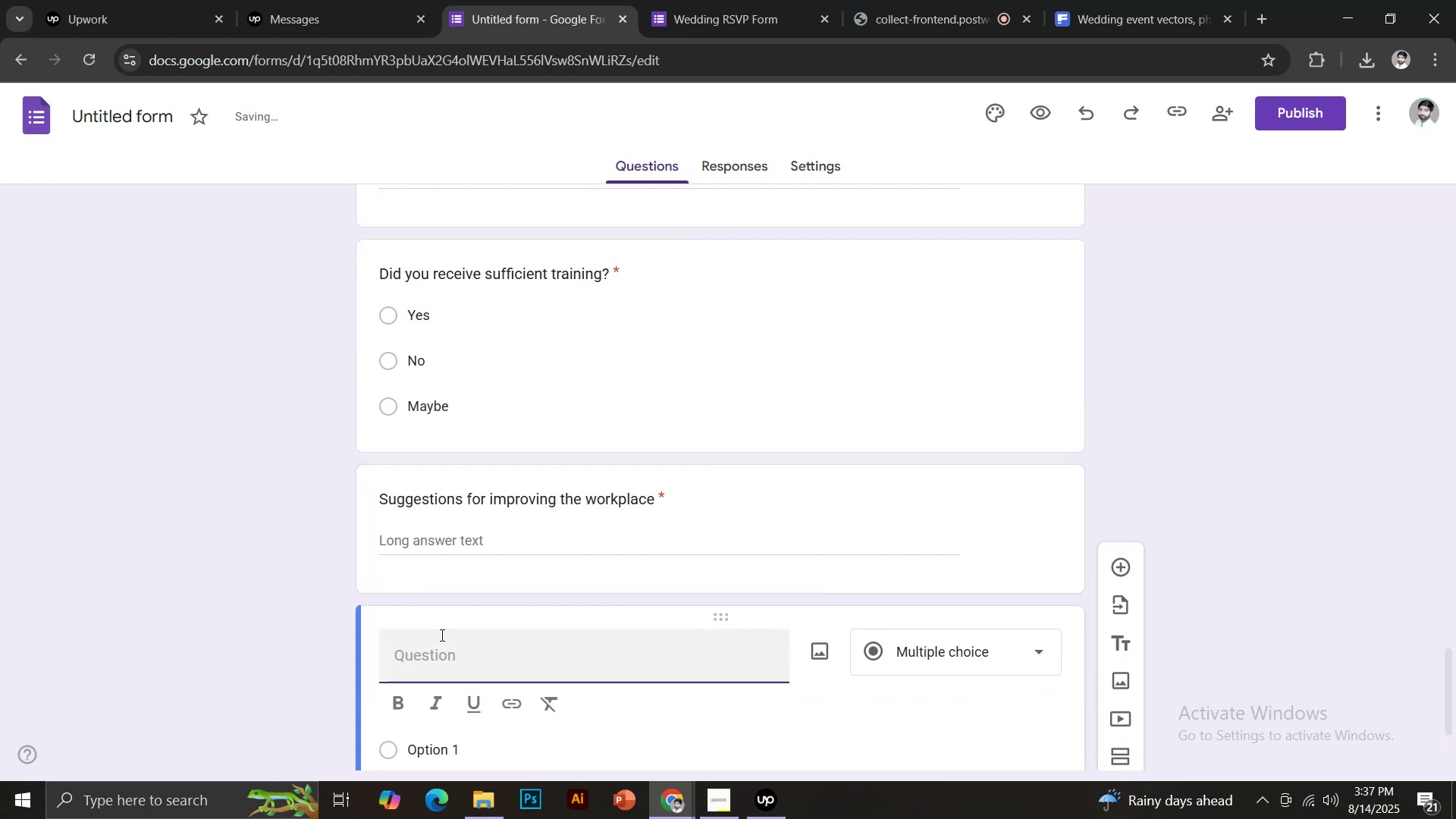 
left_click([931, 491])
 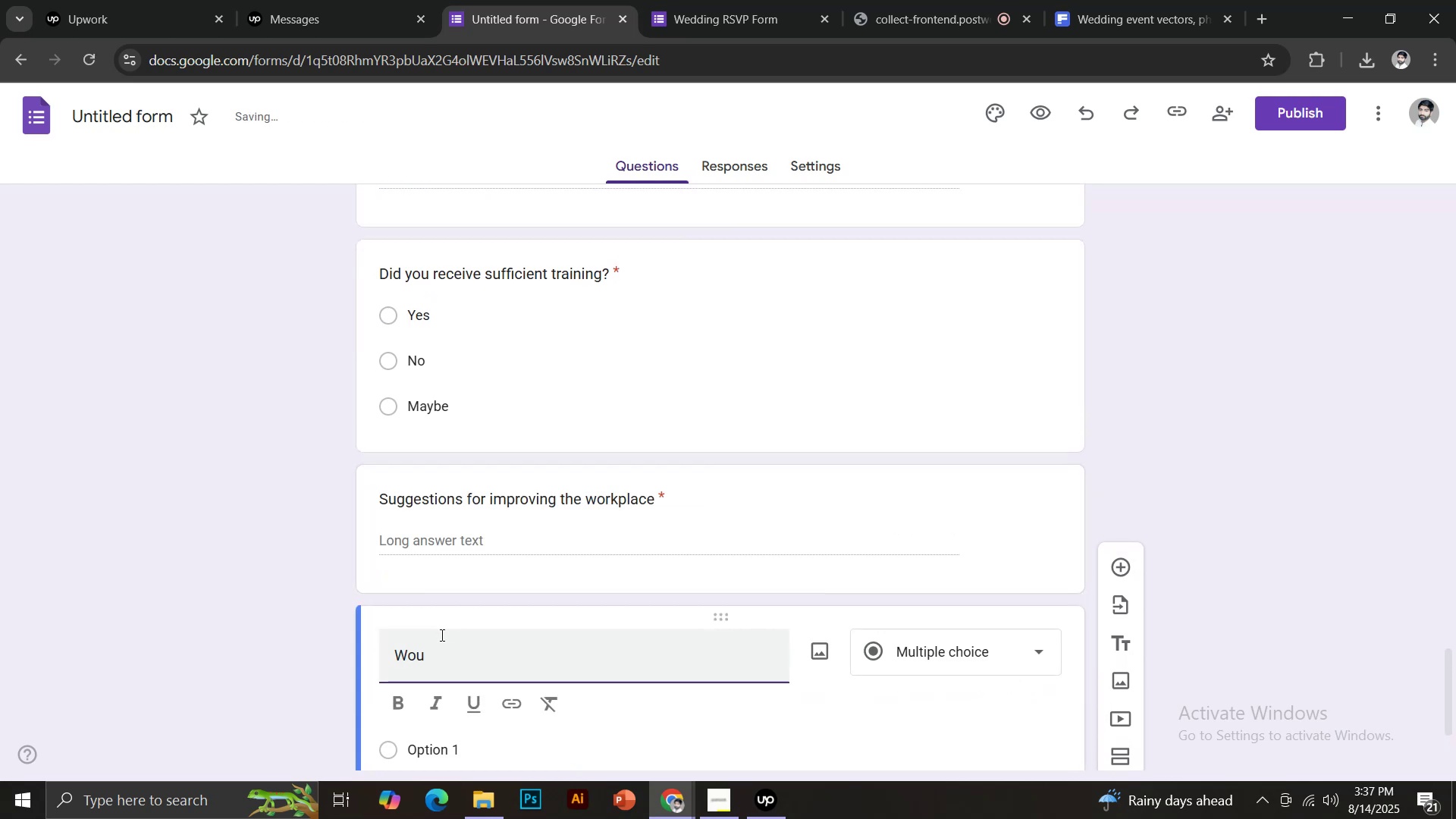 
scroll: coordinate [888, 669], scroll_direction: down, amount: 2.0
 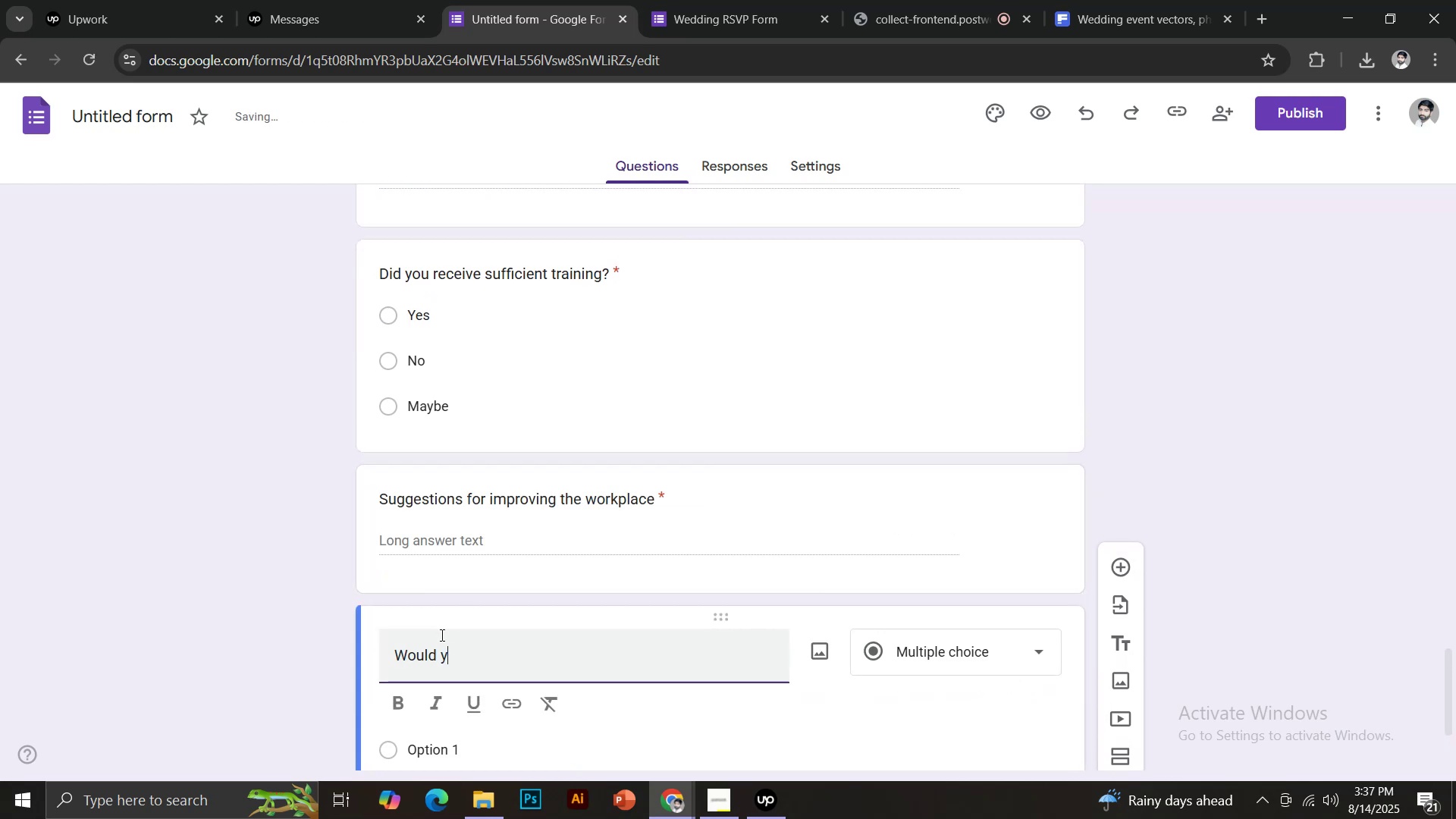 
left_click([1003, 684])
 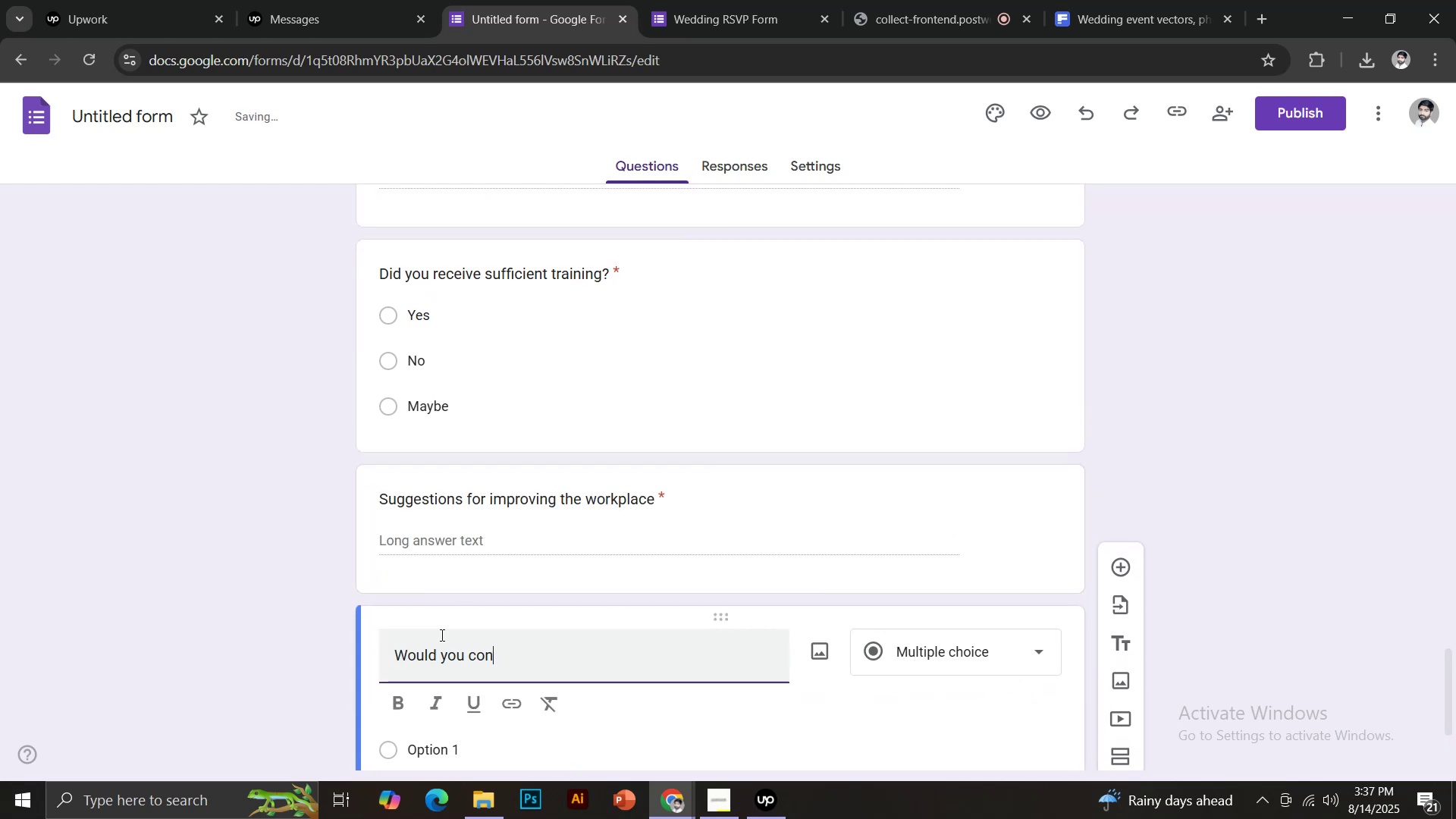 
scroll: coordinate [794, 536], scroll_direction: down, amount: 2.0
 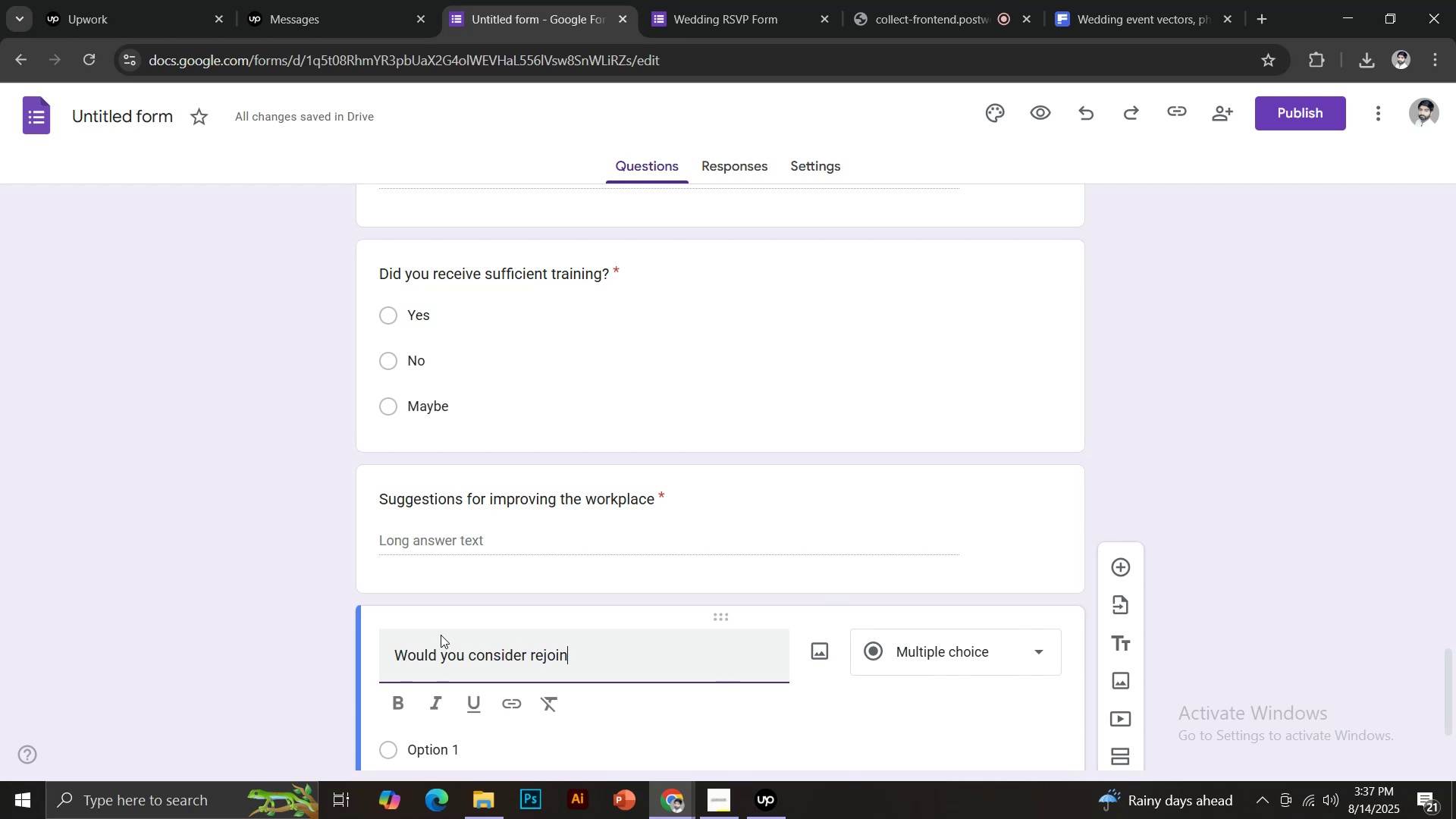 
type(Were you satie)
key(Backspace)
type(sfied with the benefits package?)
 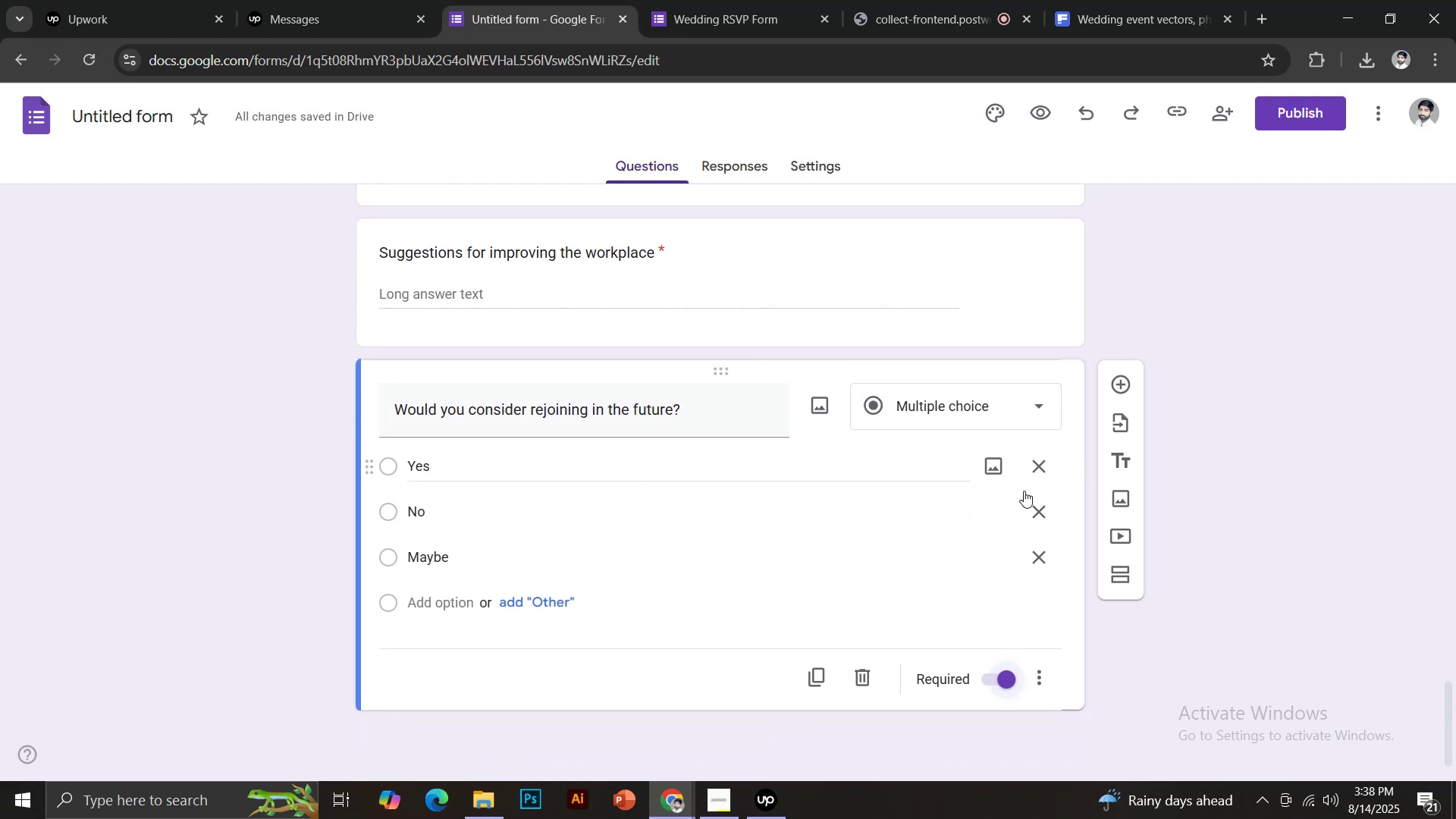 
left_click([489, 551])
 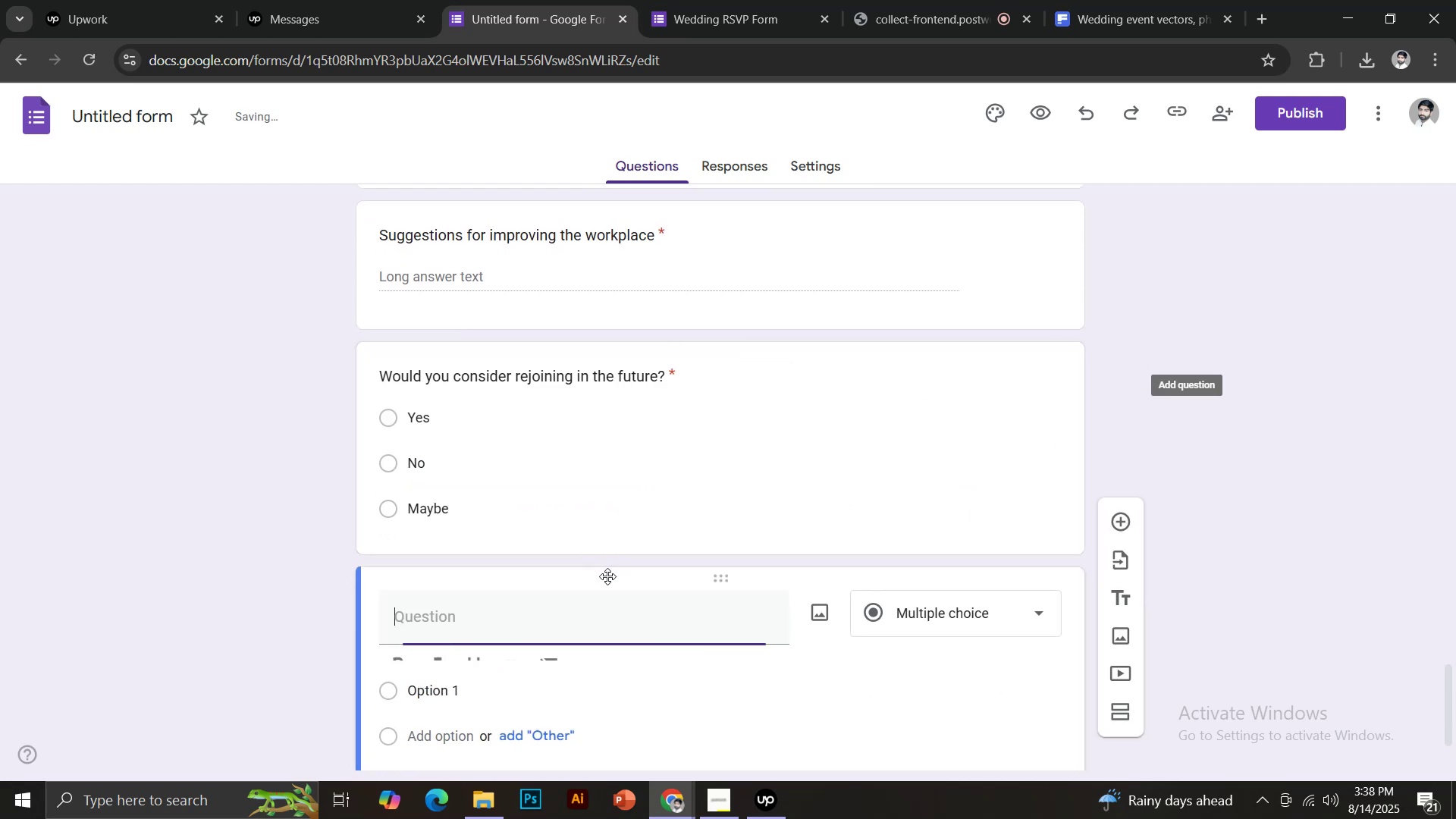 
left_click([481, 516])
 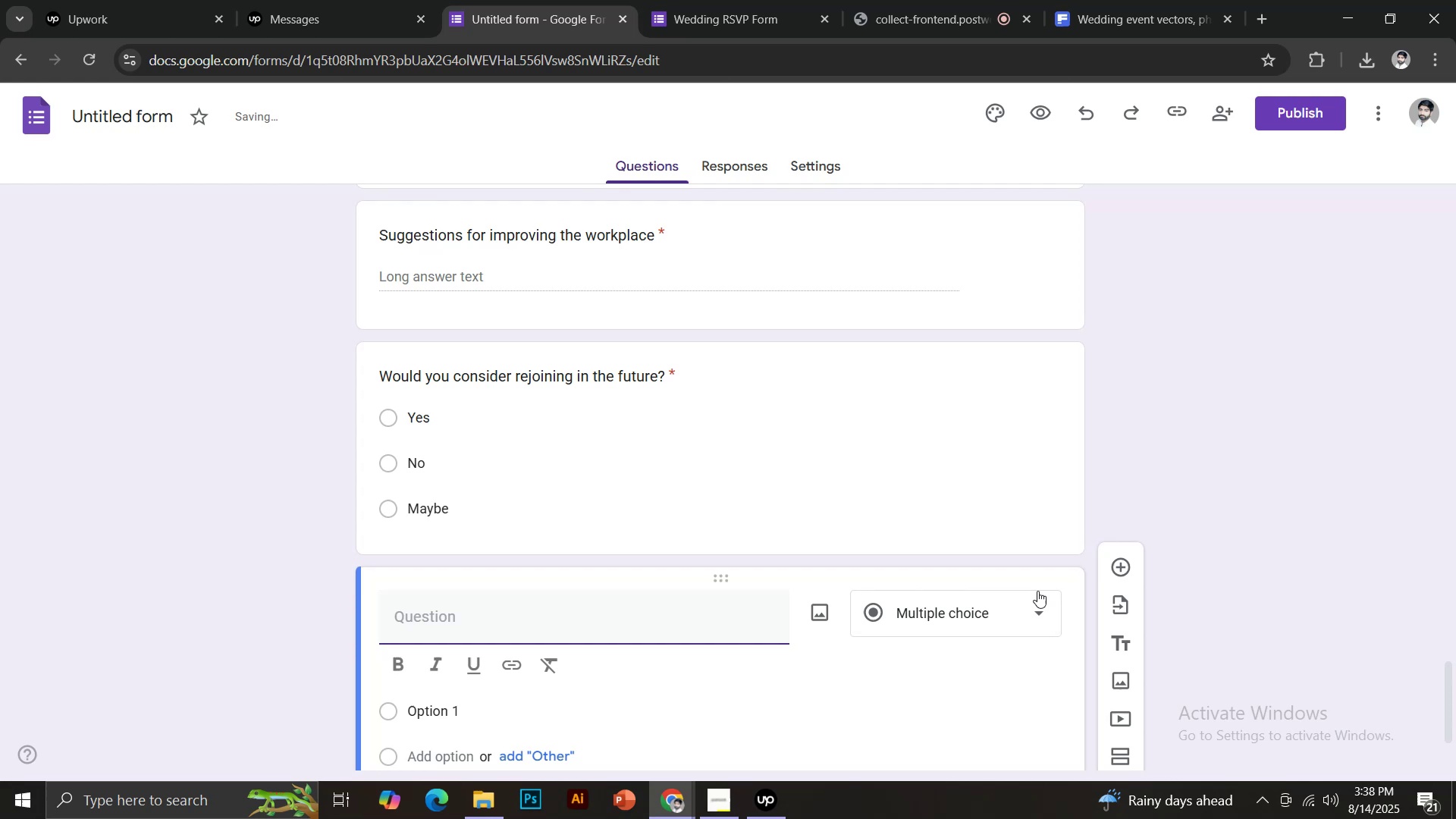 
scroll: coordinate [937, 660], scroll_direction: down, amount: 2.0
 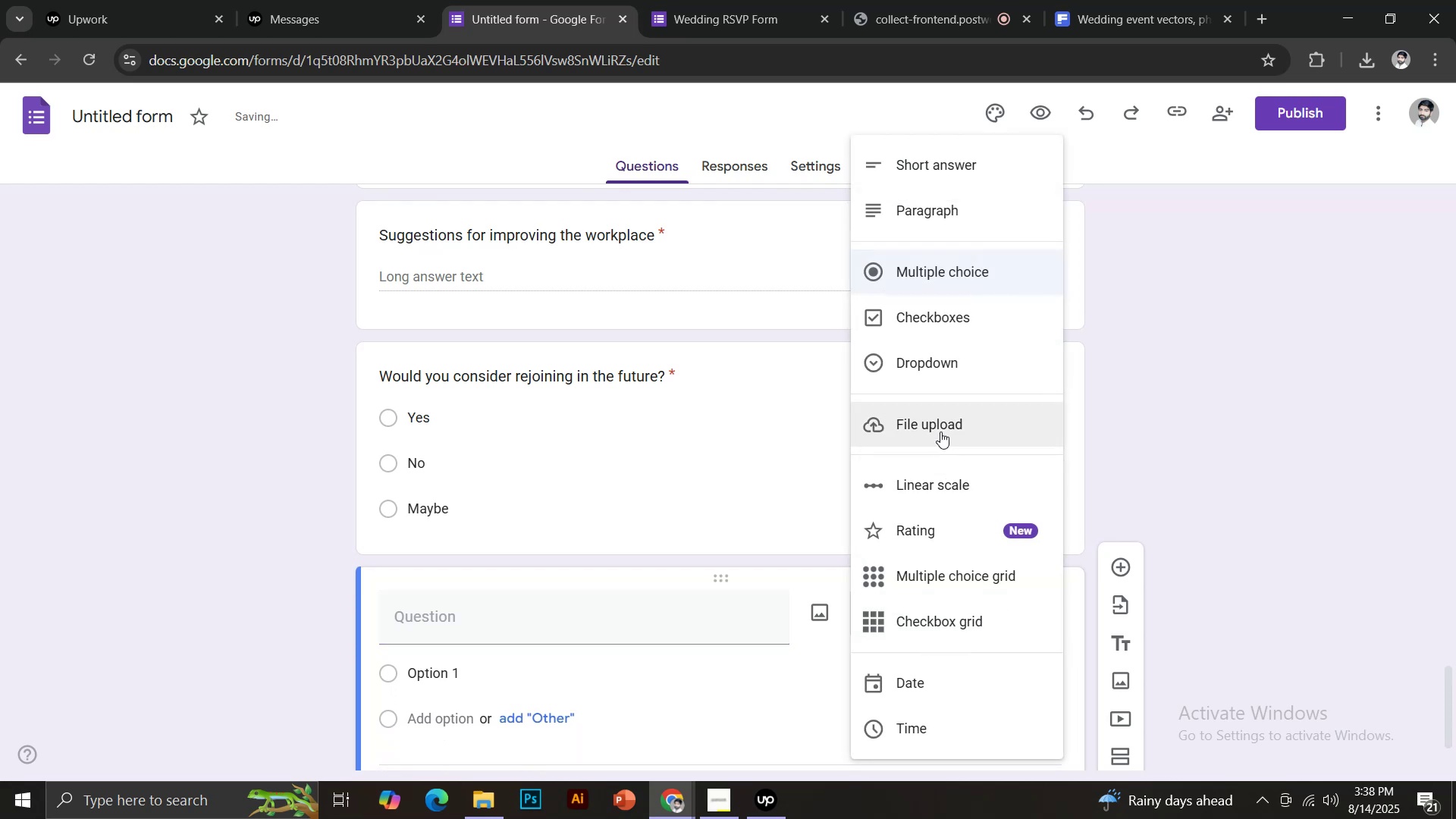 
left_click([995, 679])
 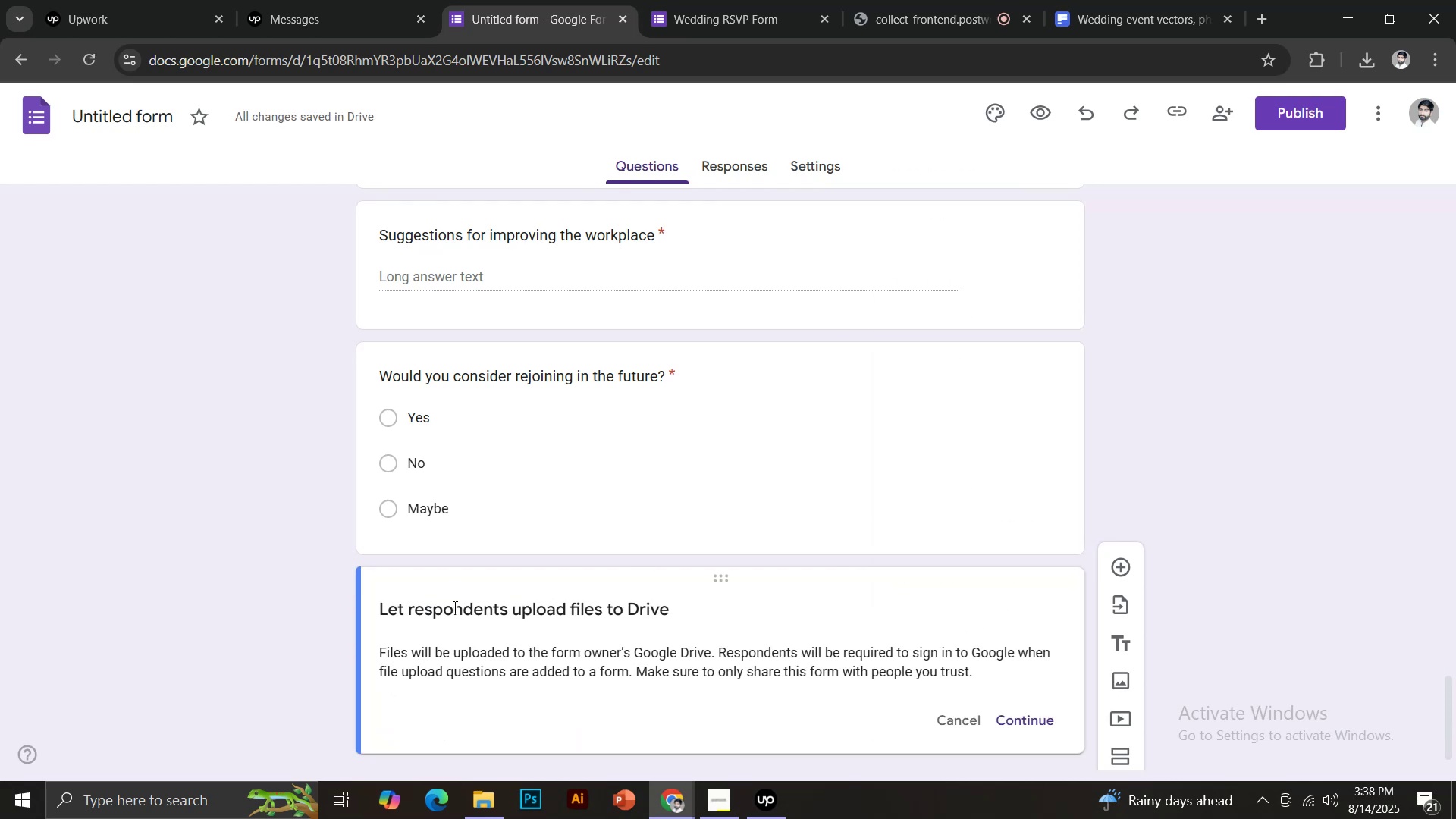 
left_click([1112, 387])
 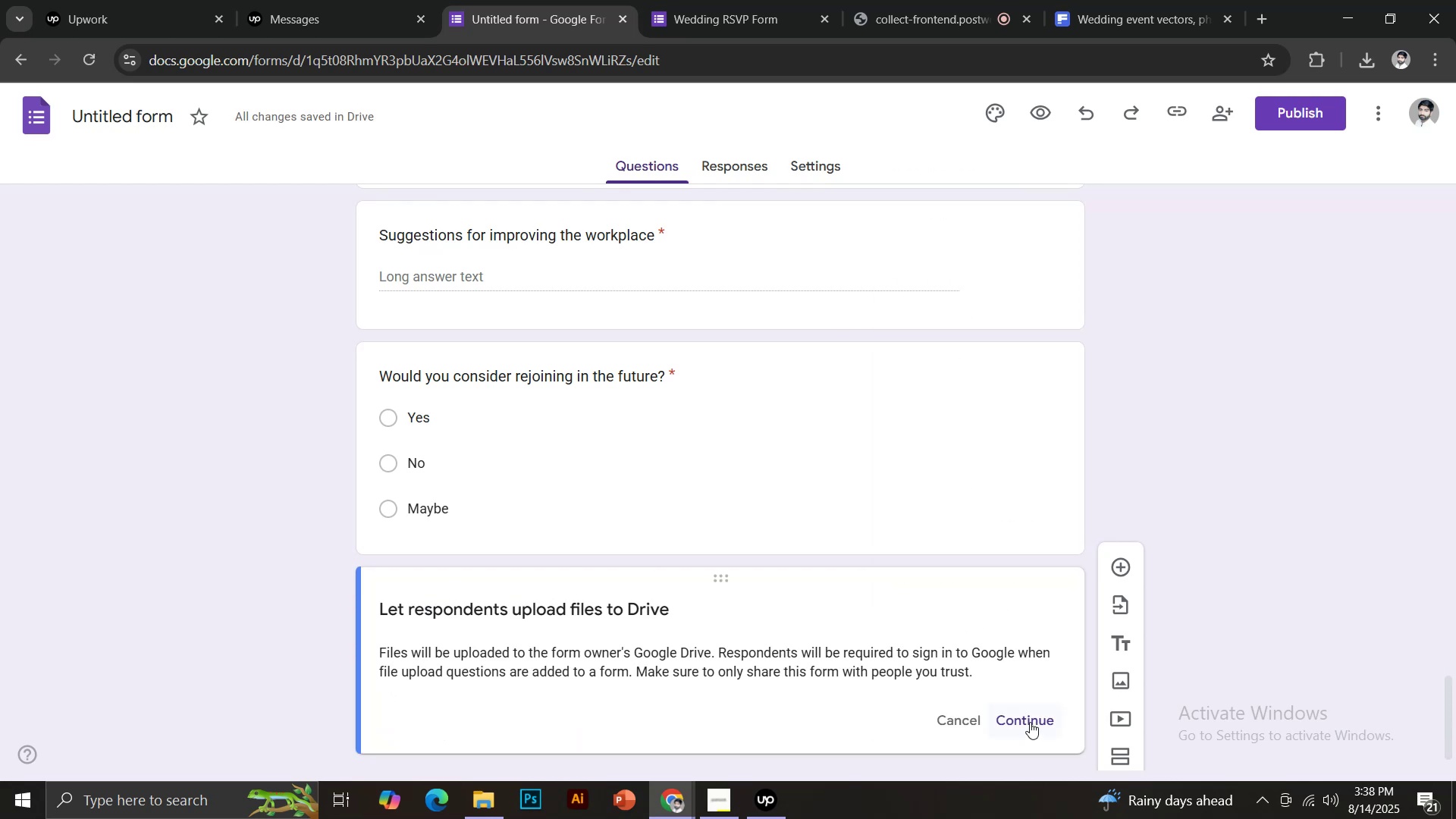 
scroll: coordinate [664, 582], scroll_direction: down, amount: 2.0
 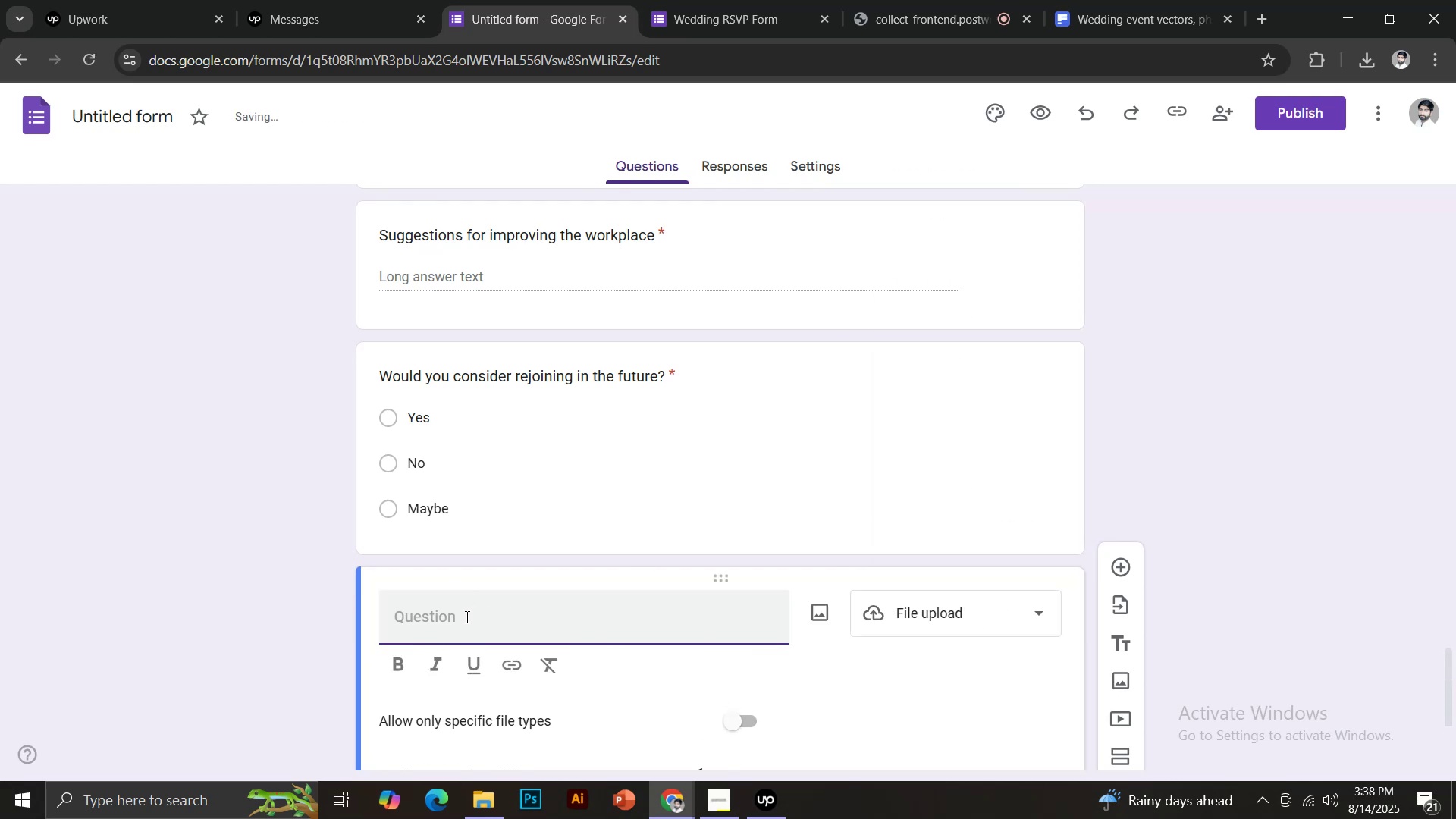 
type(Would you recommend out)
key(Backspace)
type(r company as a good workplace?)
 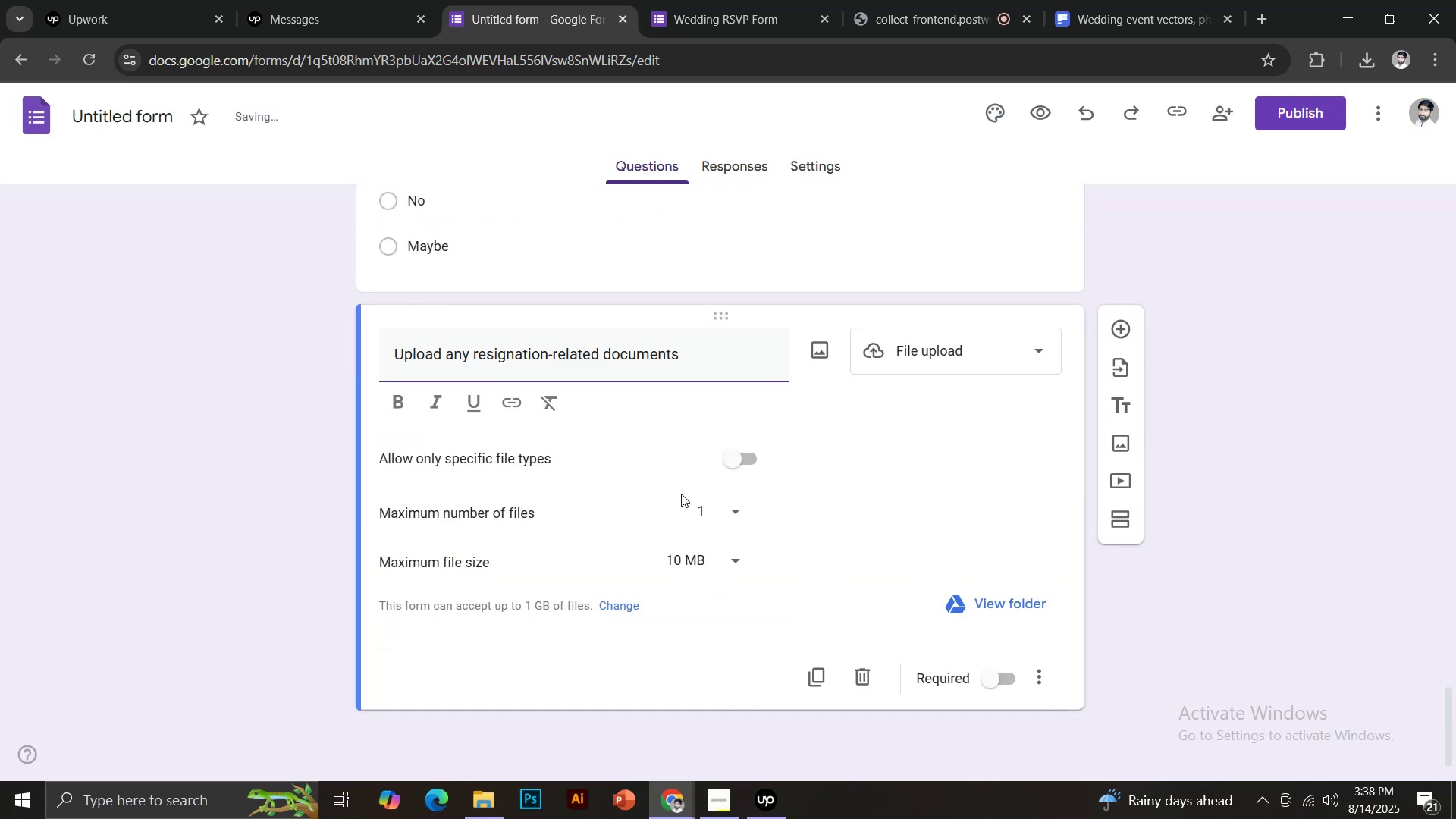 
mouse_move([450, 511])
 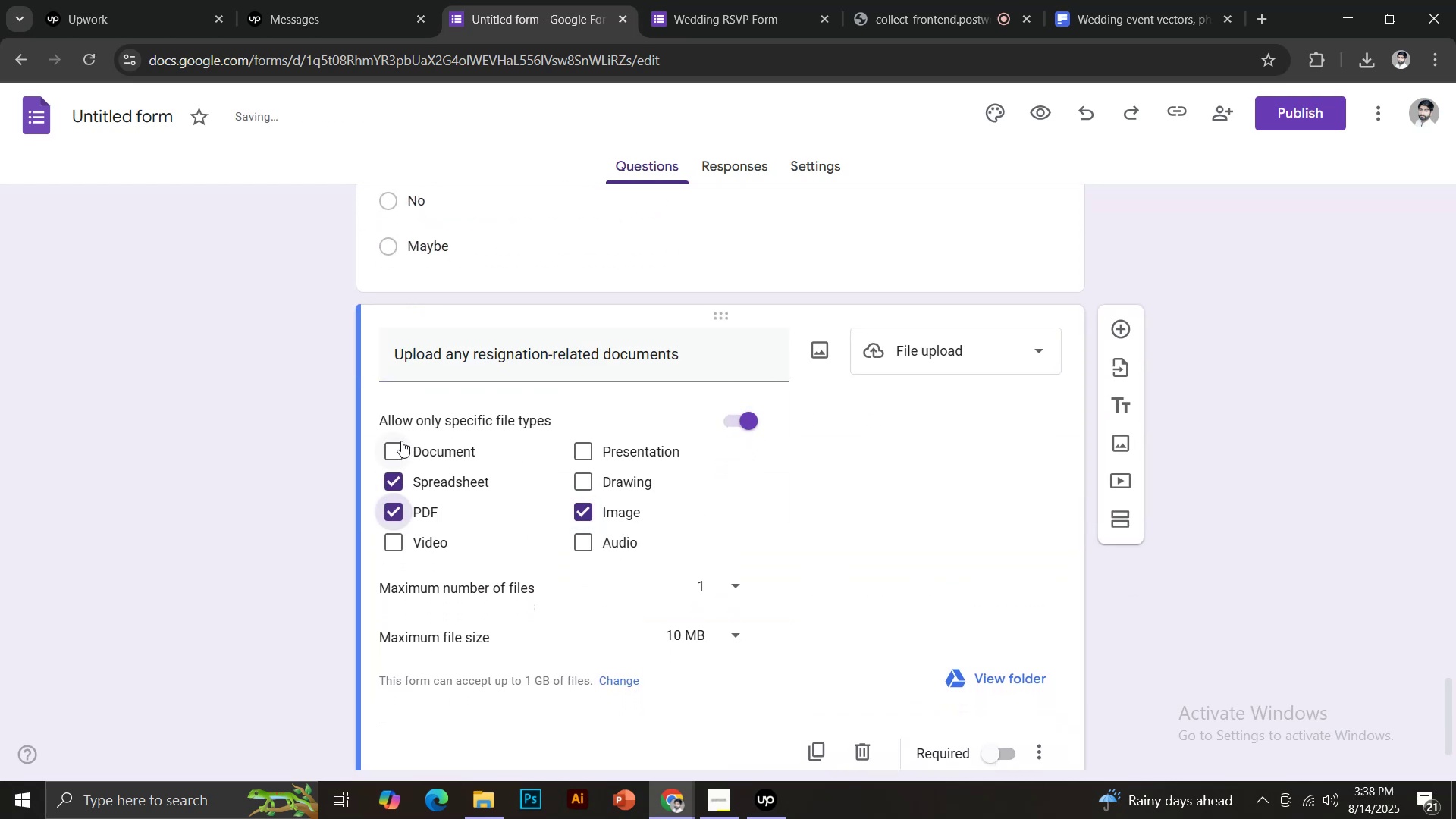 
scroll: coordinate [583, 507], scroll_direction: down, amount: 2.0
 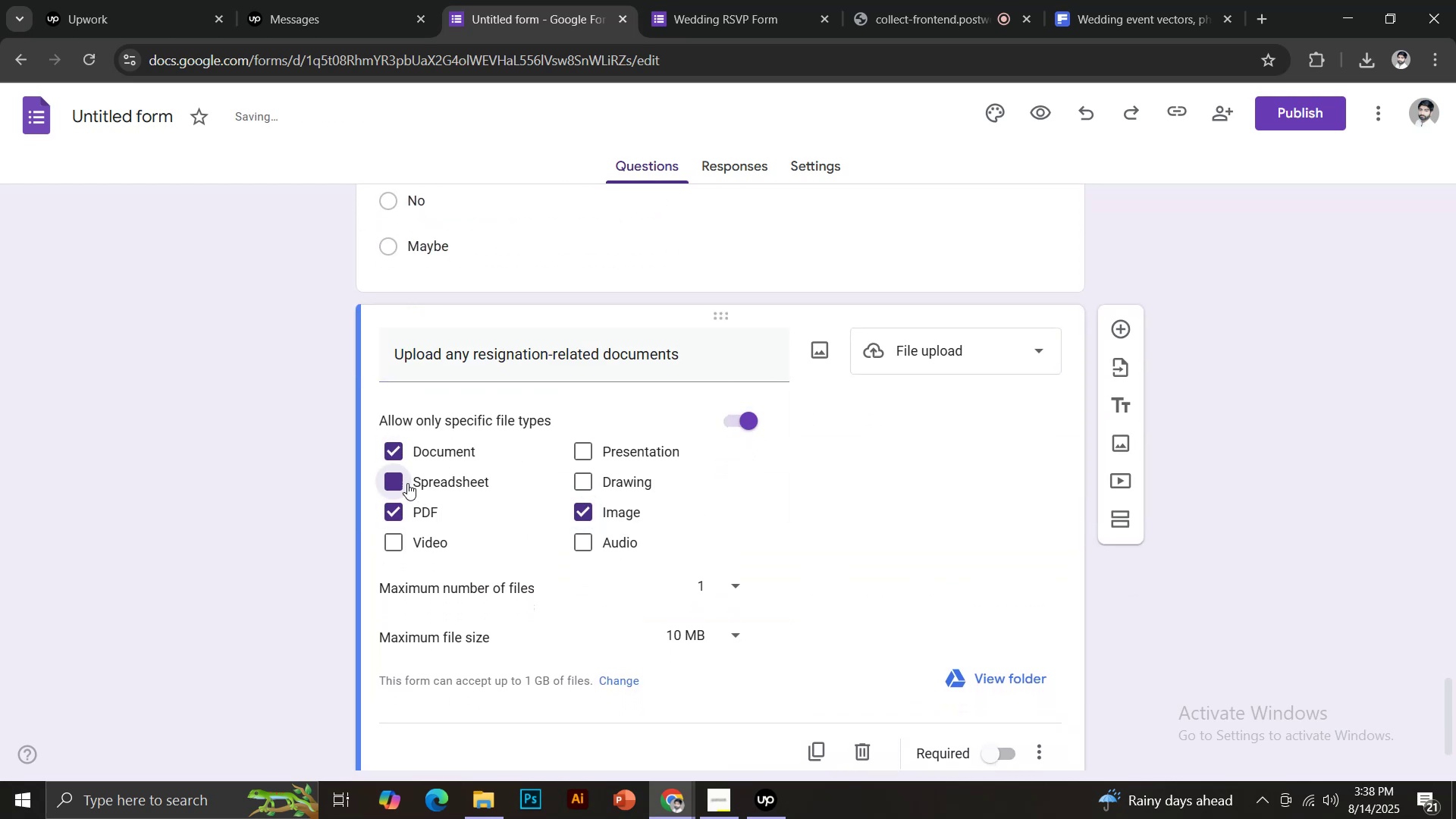 
left_click([484, 513])
 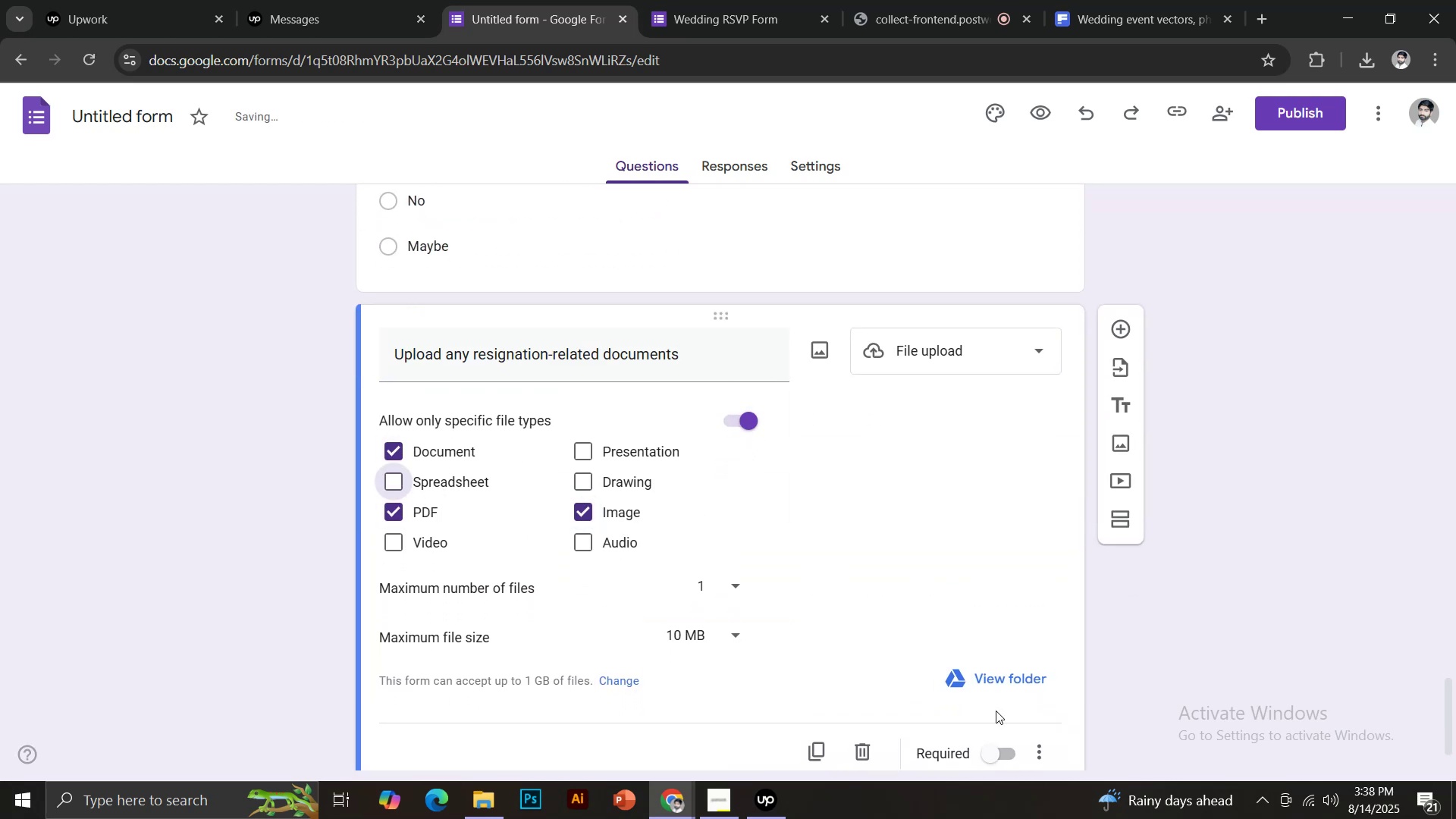 
left_click([1003, 699])
 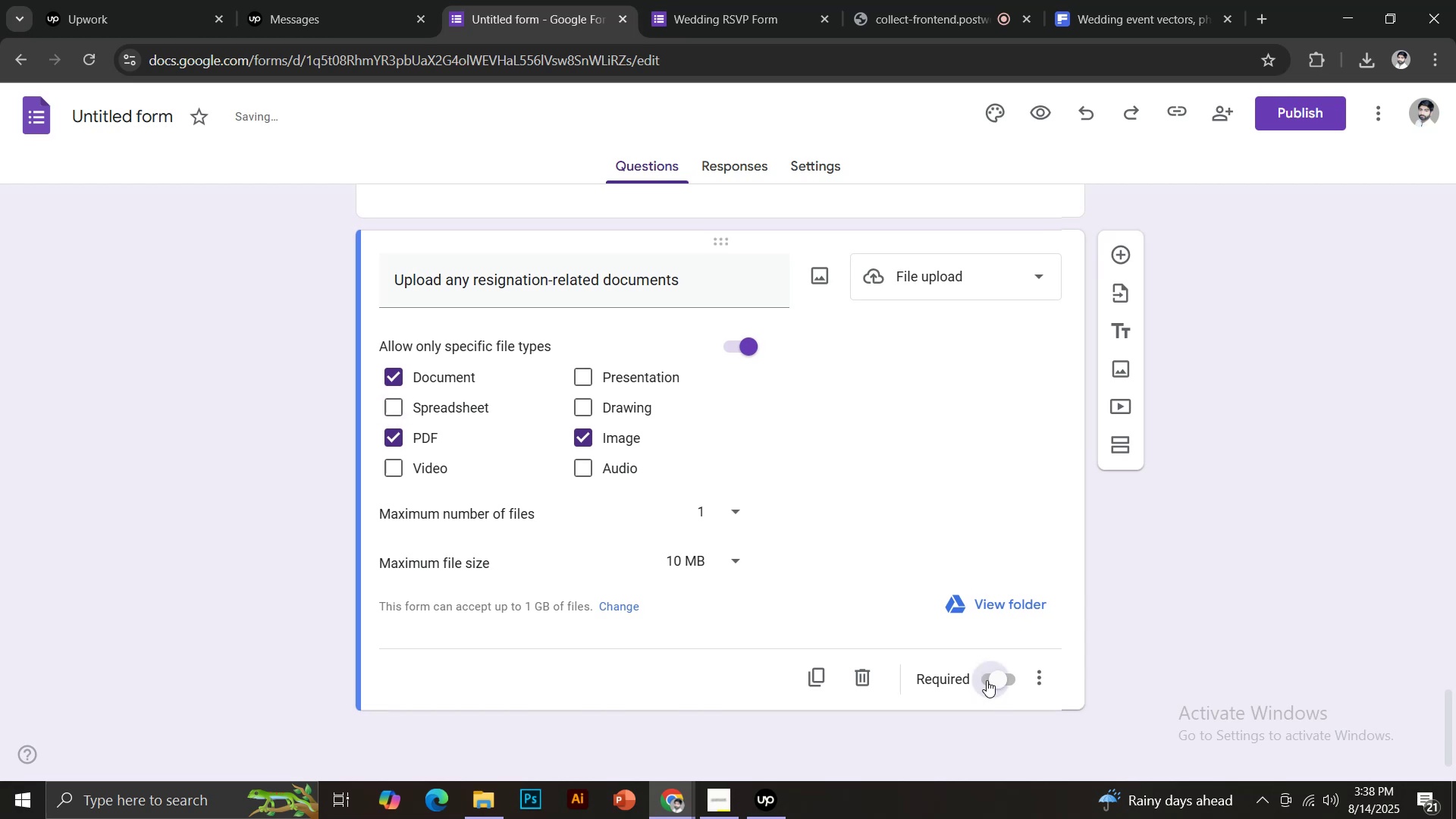 
left_click([1117, 373])
 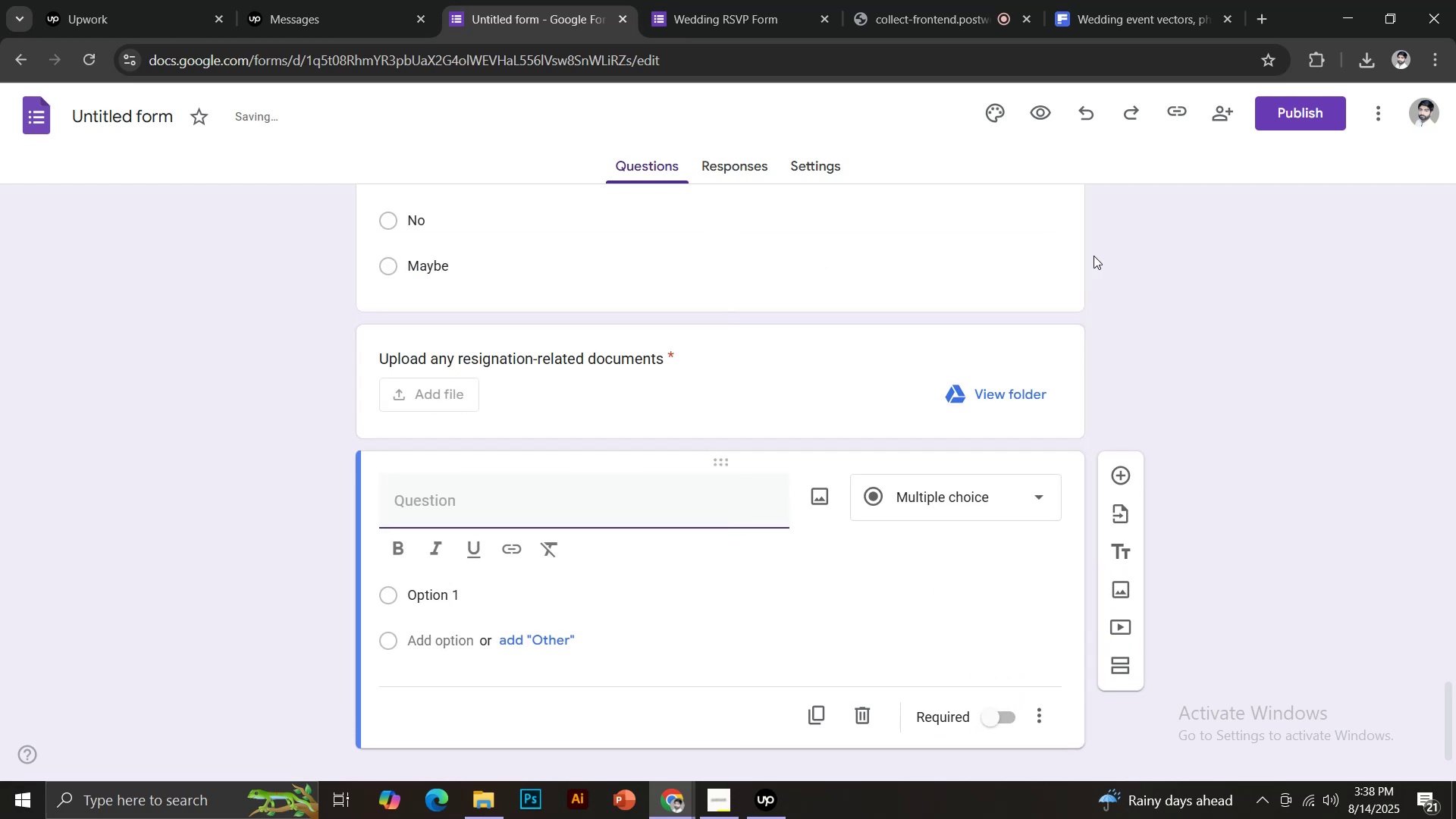 
type(How would you desct)
key(Backspace)
type(riv)
key(Backspace)
type(be the company culture?)
 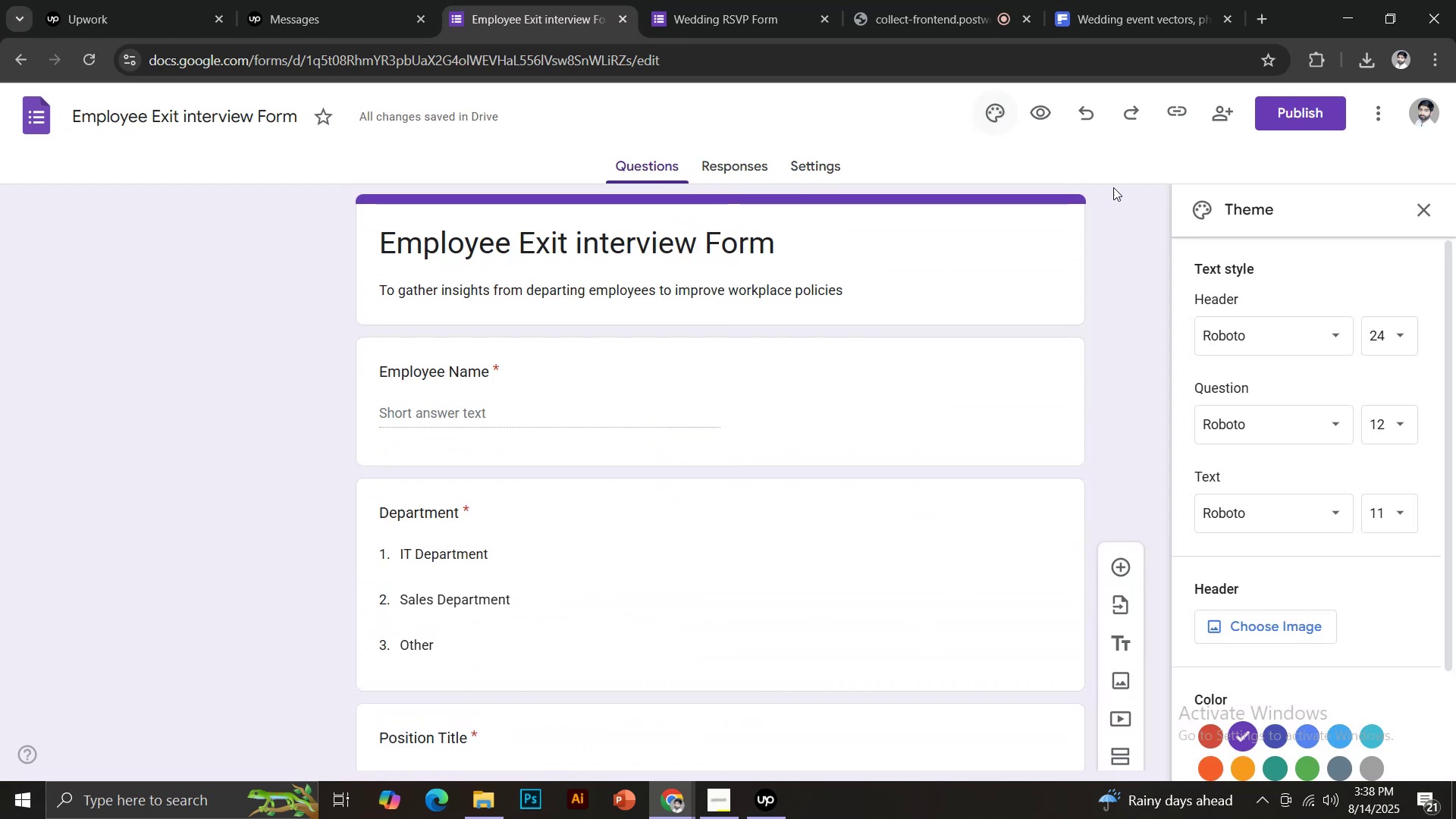 
left_click([946, 203])
 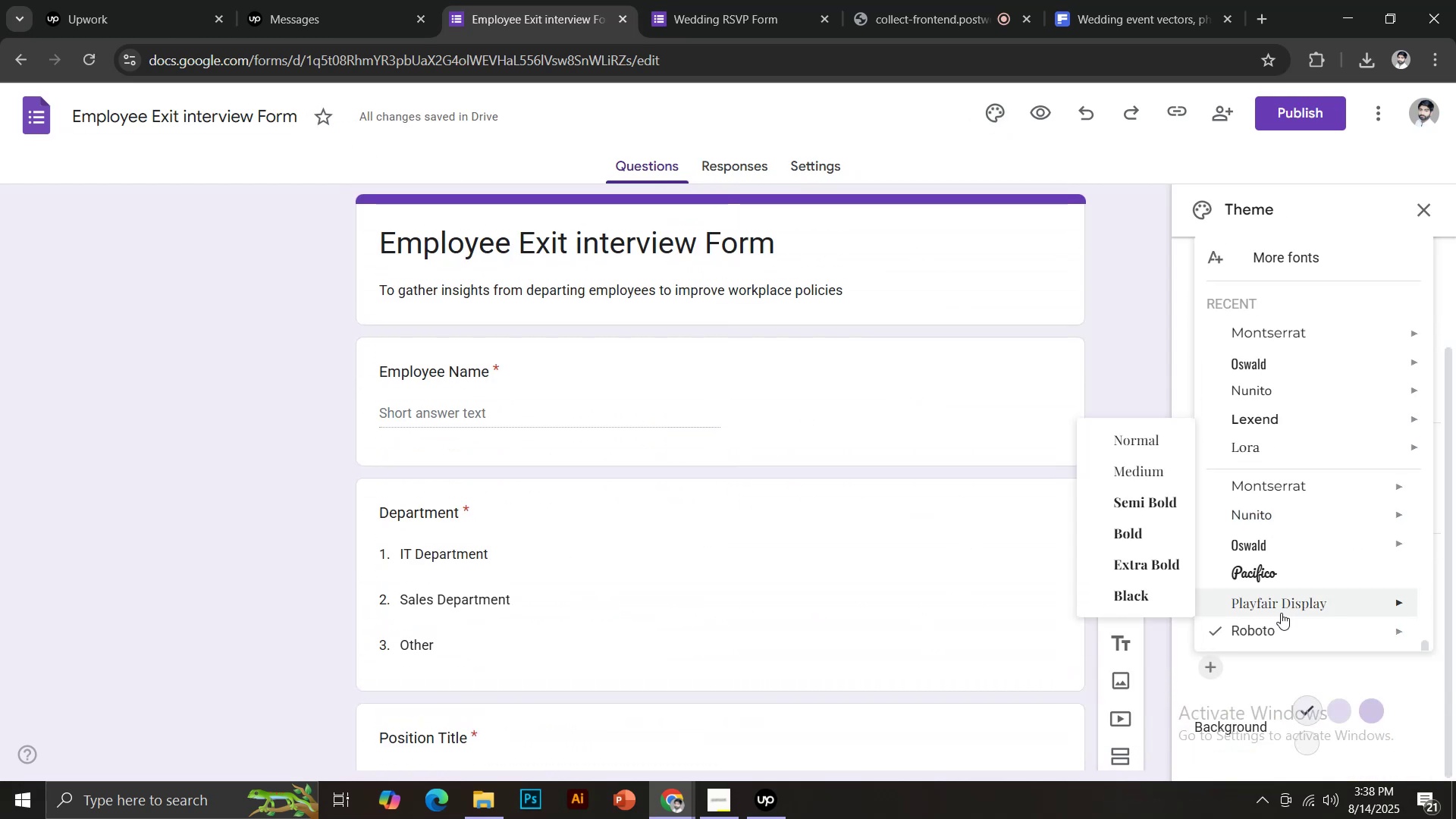 
scroll: coordinate [740, 512], scroll_direction: down, amount: 1.0
 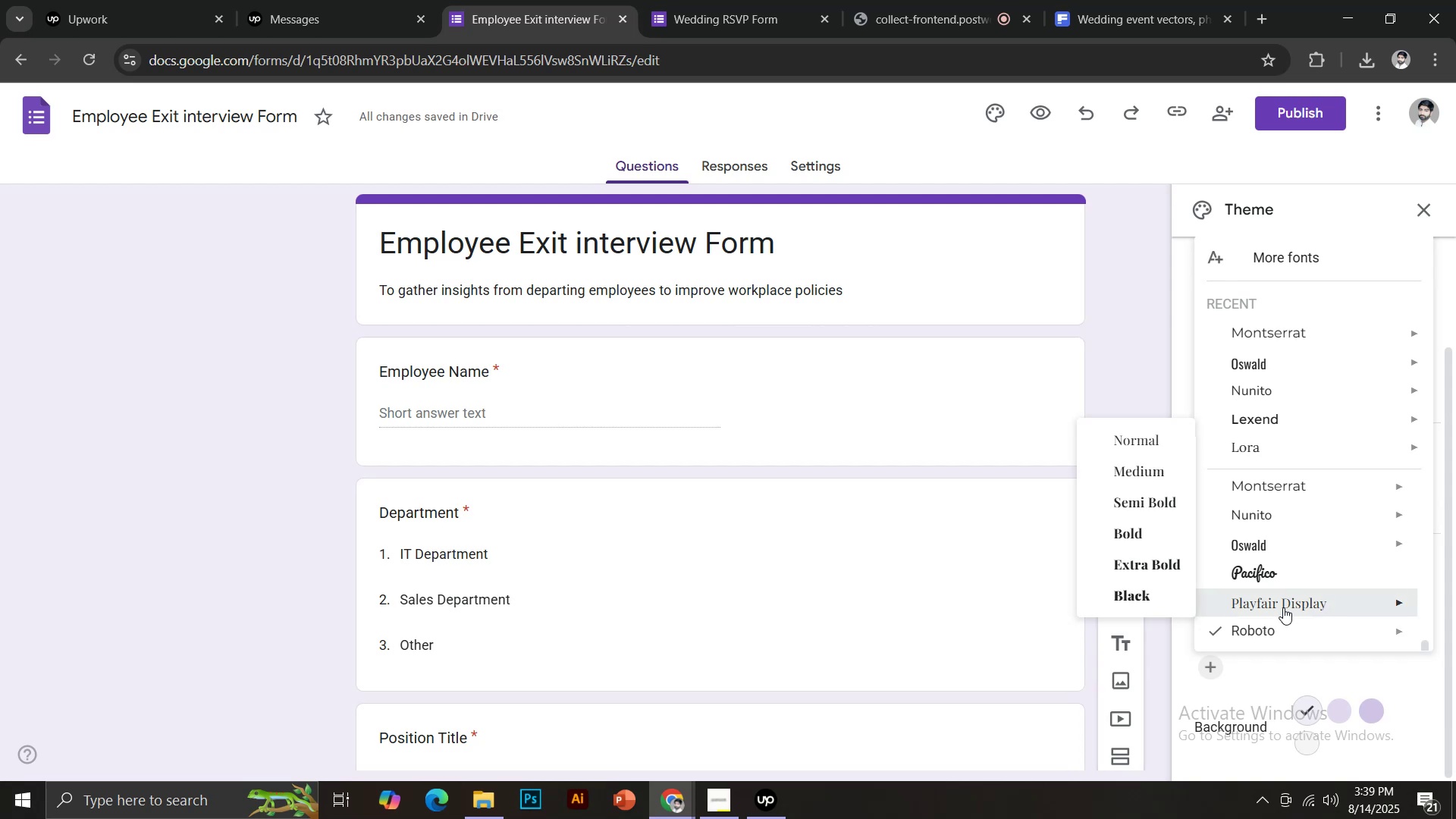 
left_click([993, 683])
 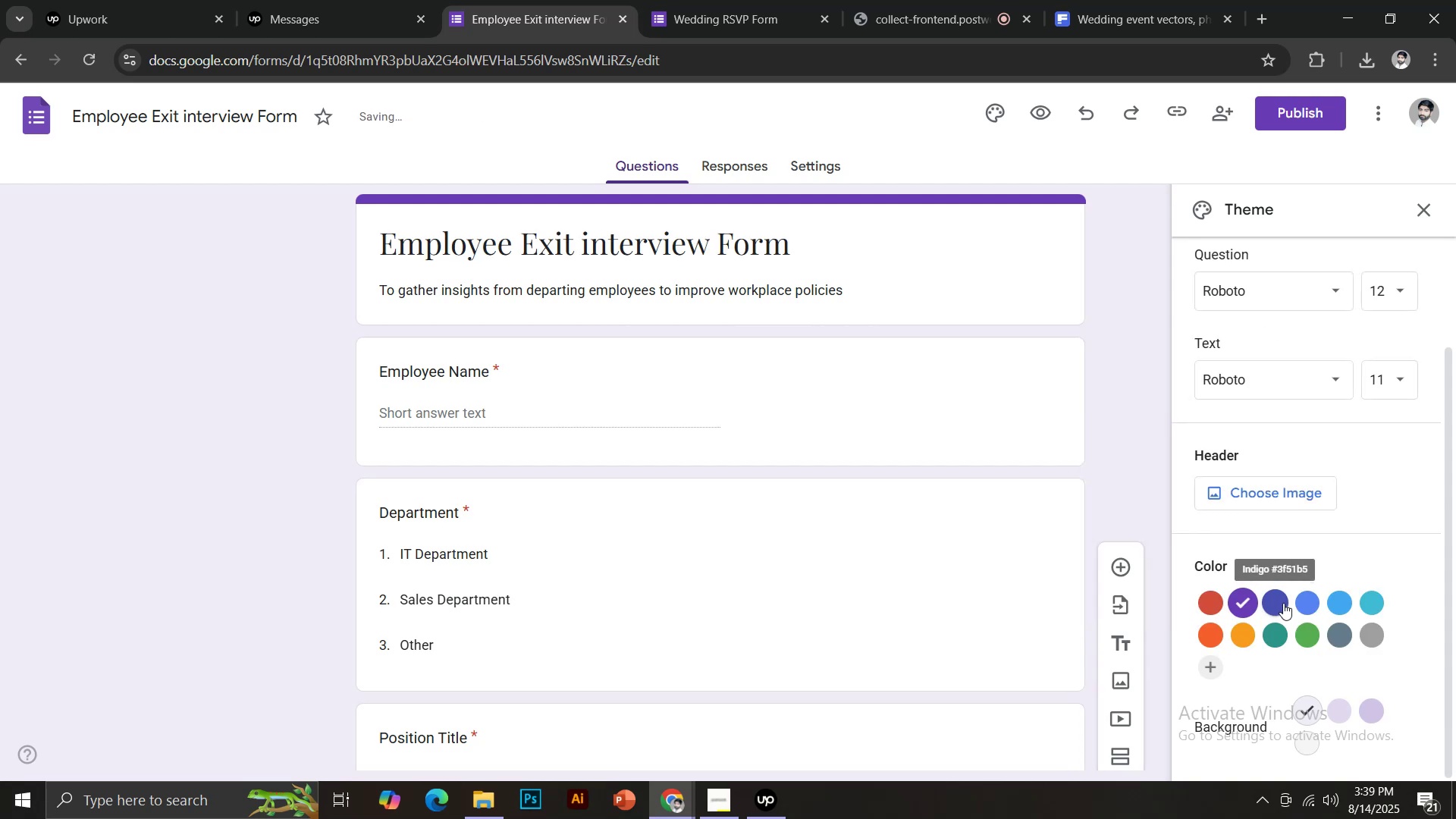 
left_click([1118, 514])
 